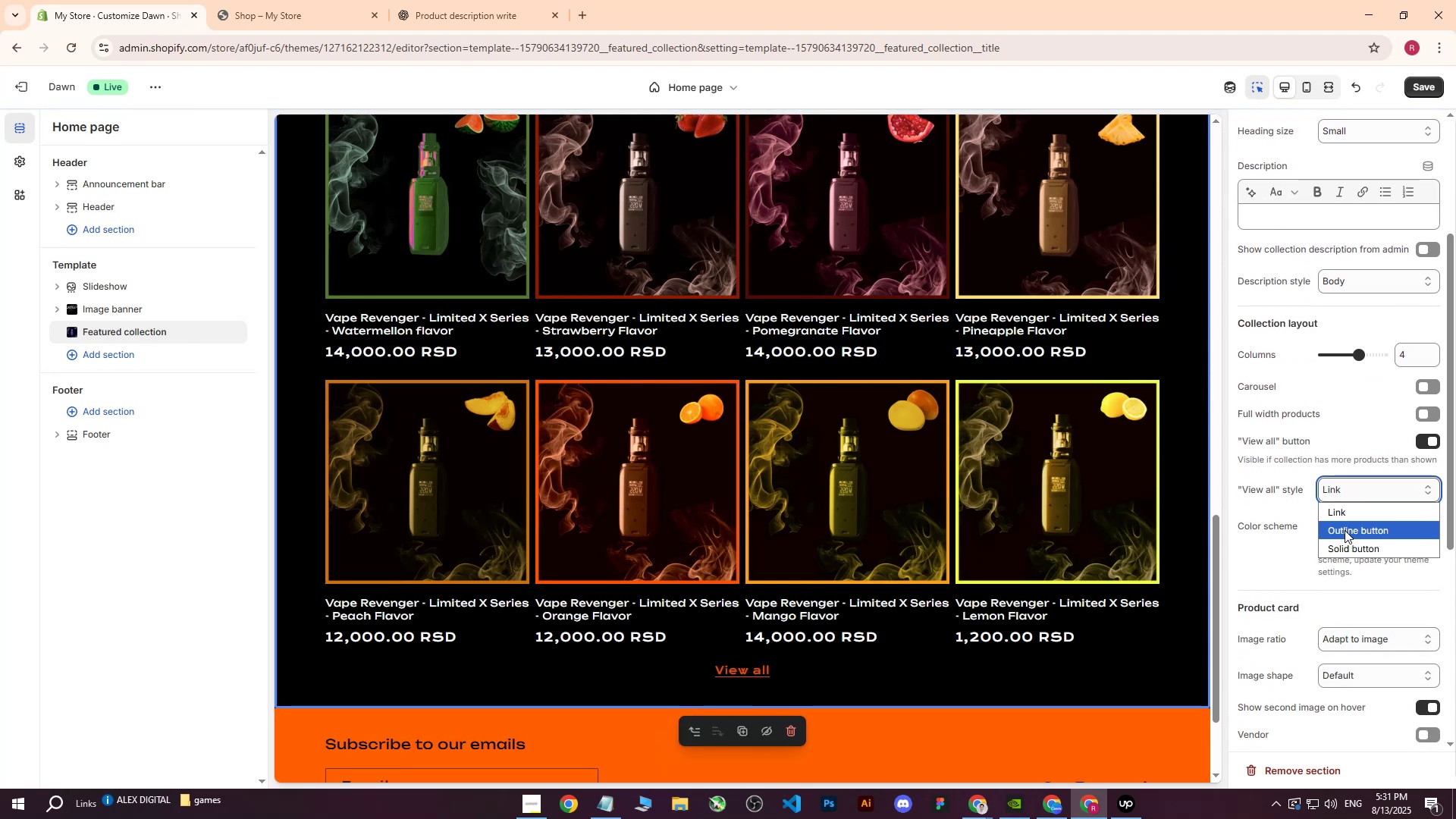 
left_click([1345, 530])
 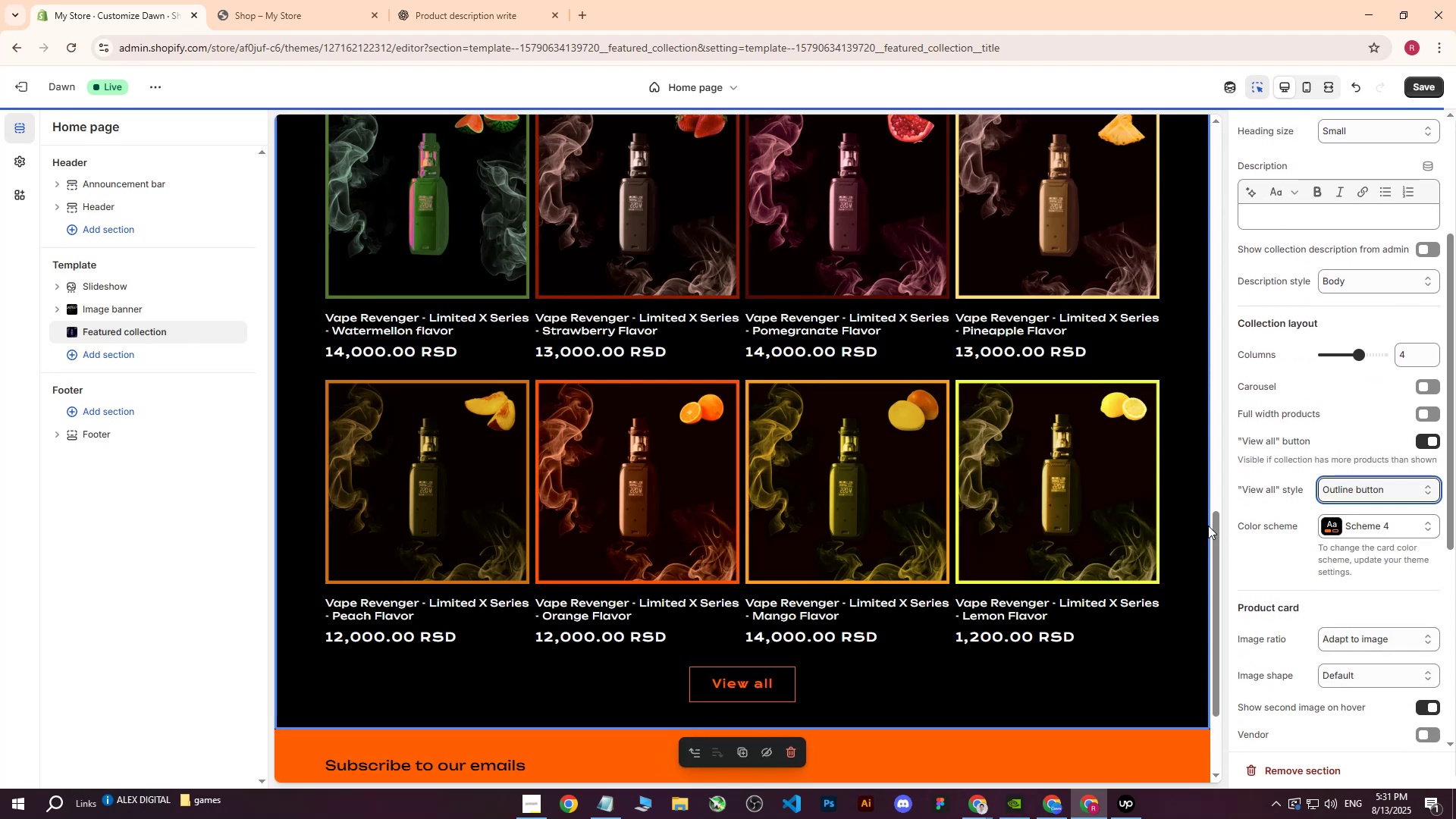 
scroll: coordinate [911, 496], scroll_direction: up, amount: 22.0
 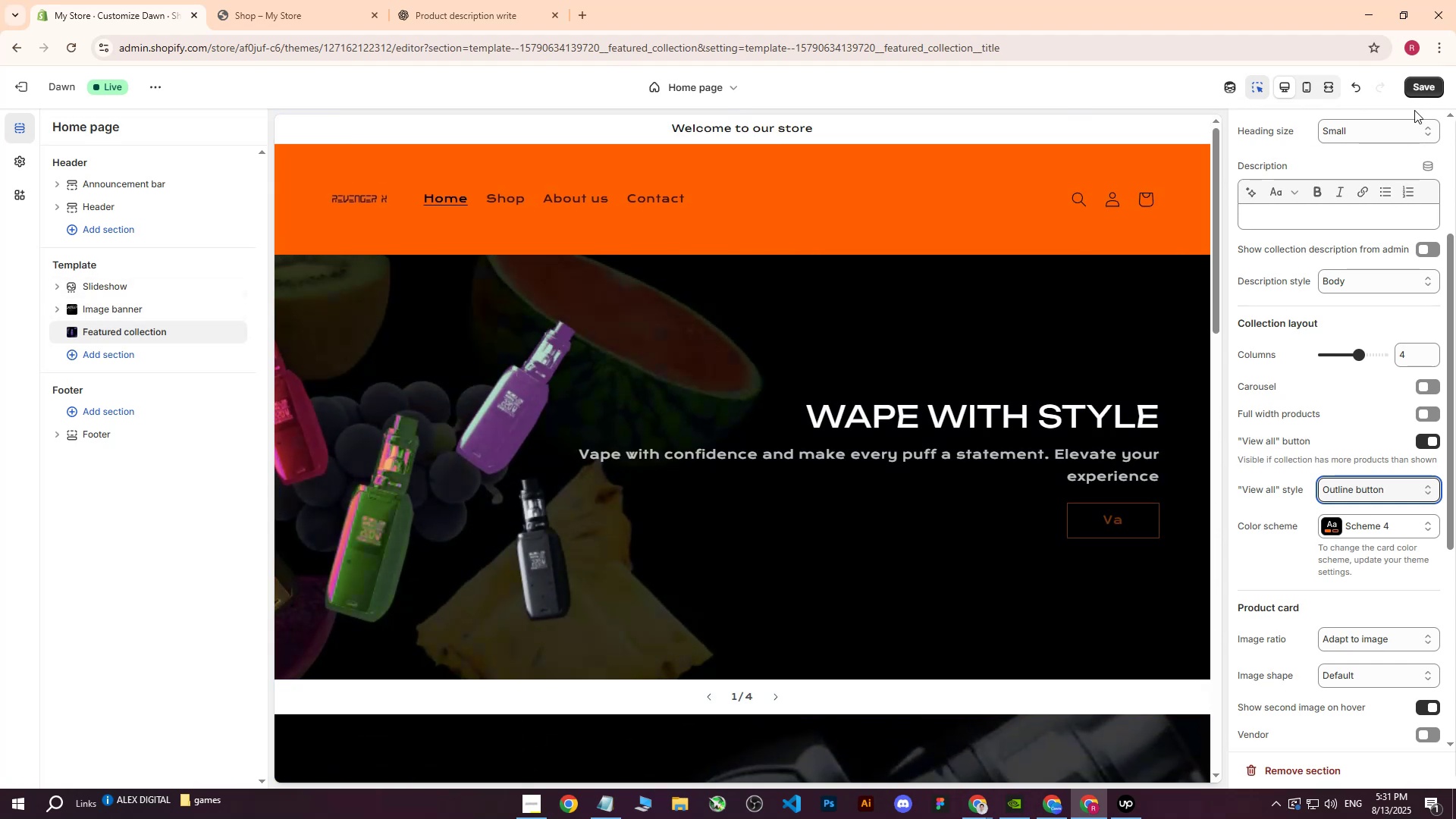 
left_click([1422, 91])
 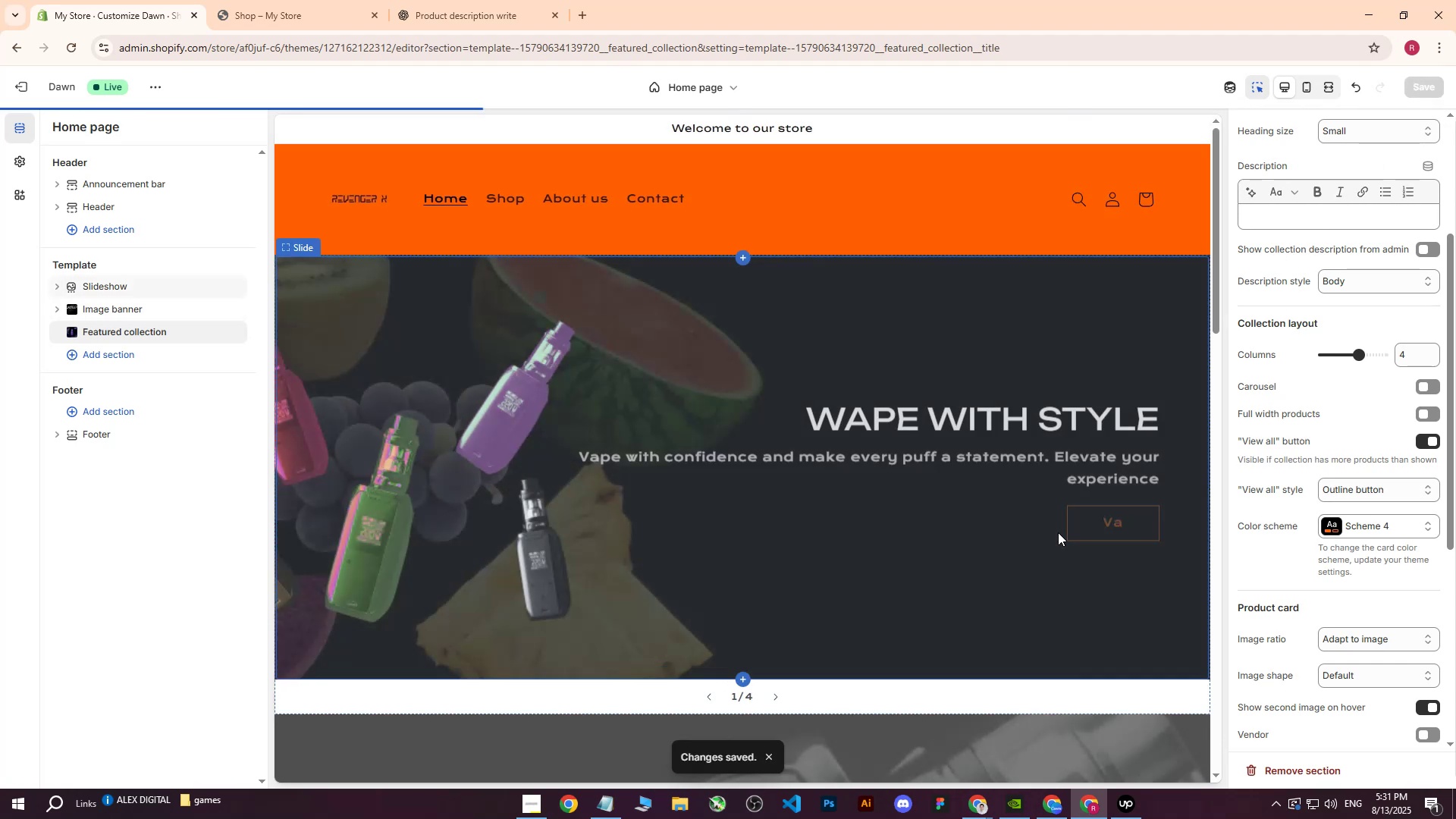 
left_click([1077, 516])
 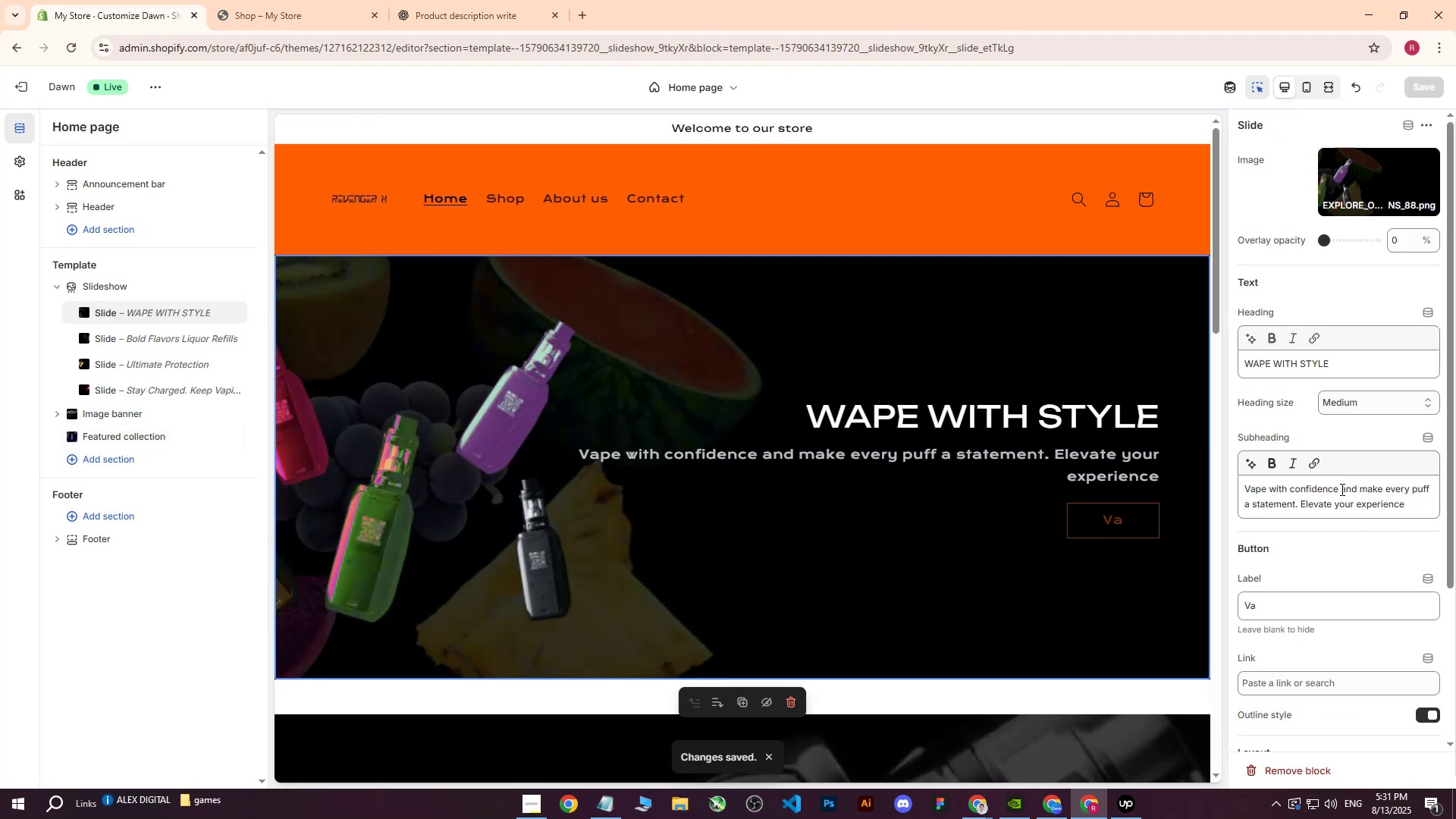 
left_click_drag(start_coordinate=[1315, 609], to_coordinate=[1210, 603])
 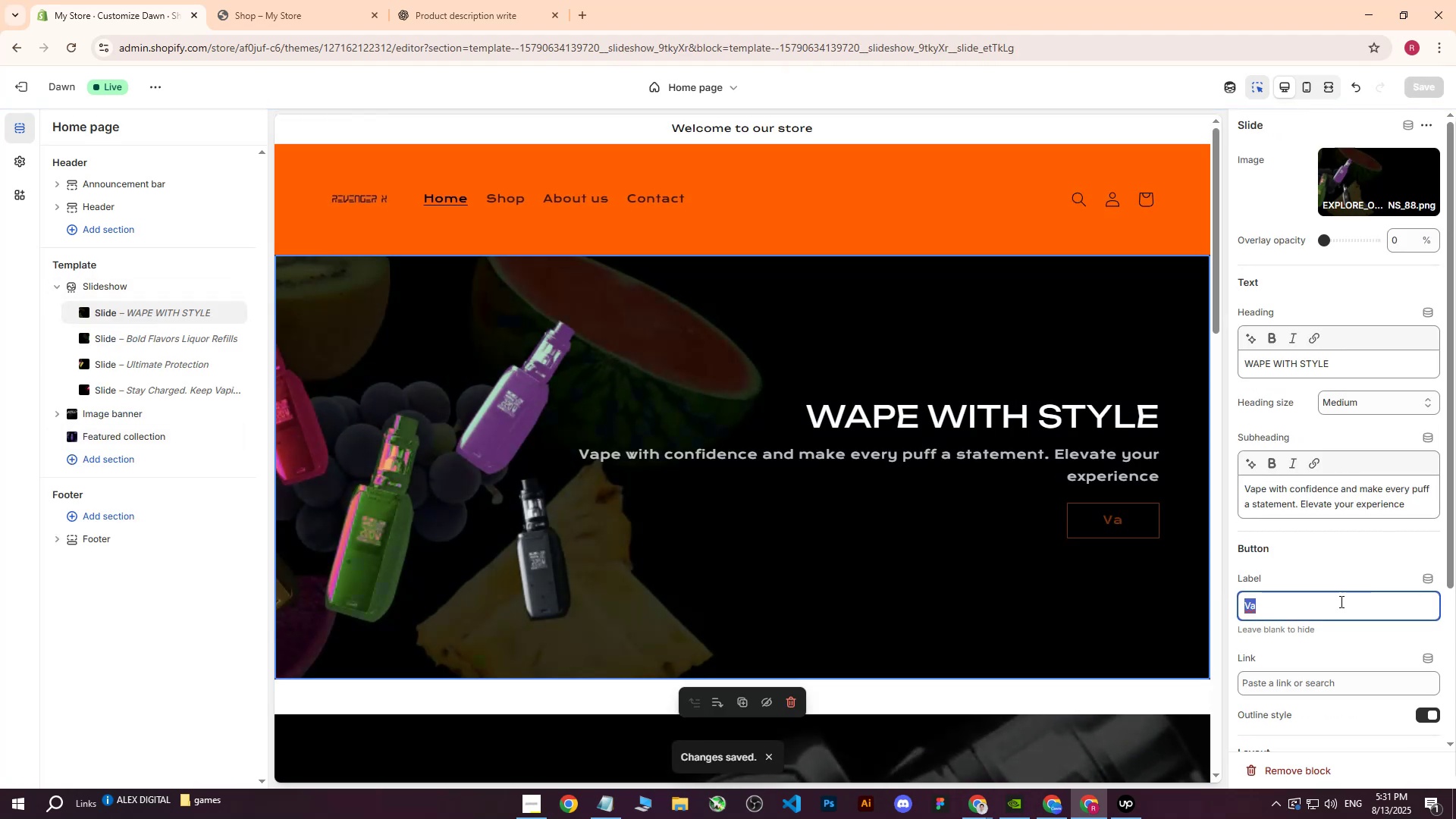 
type(Explore our collection)
 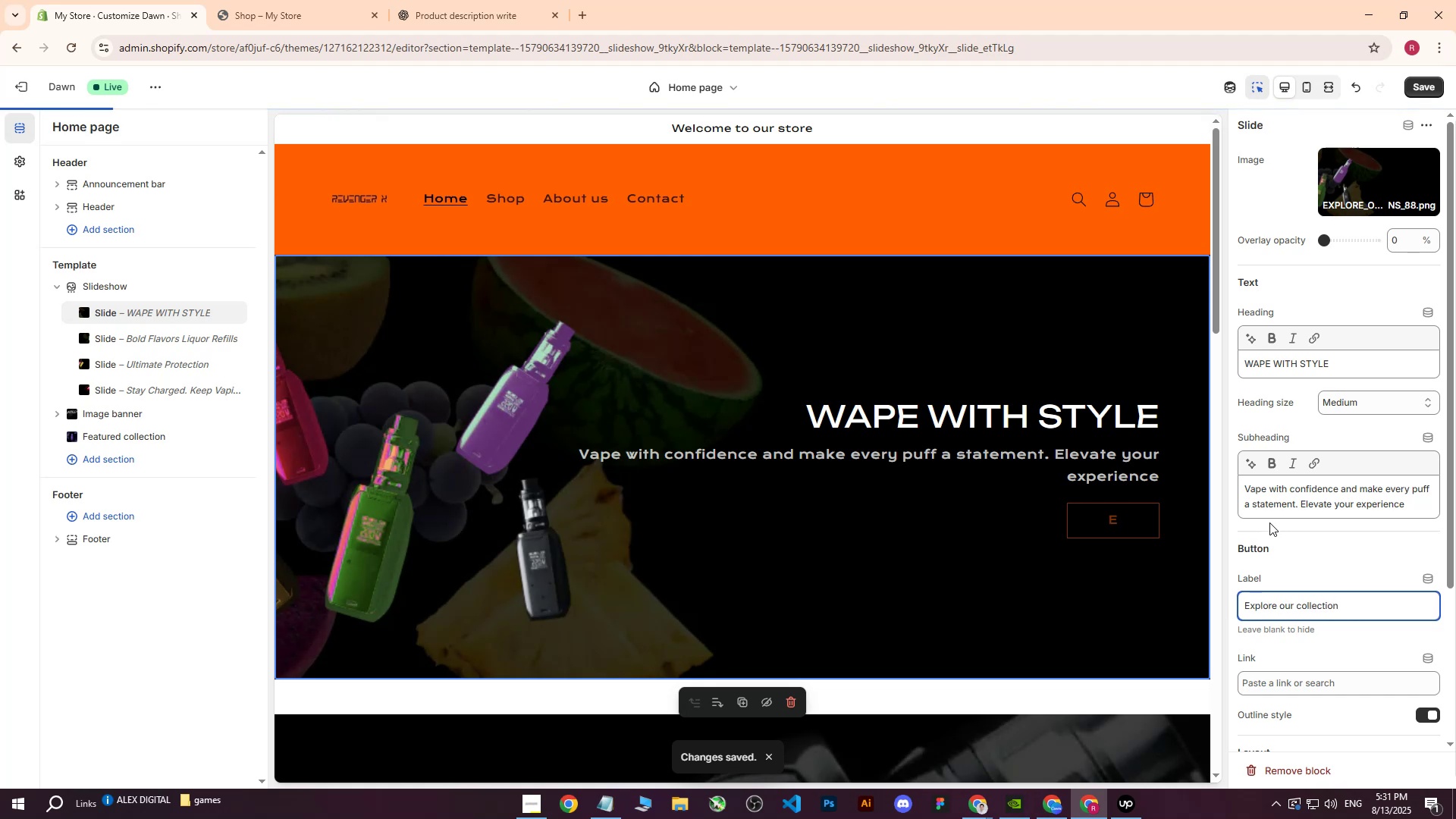 
left_click([1301, 539])
 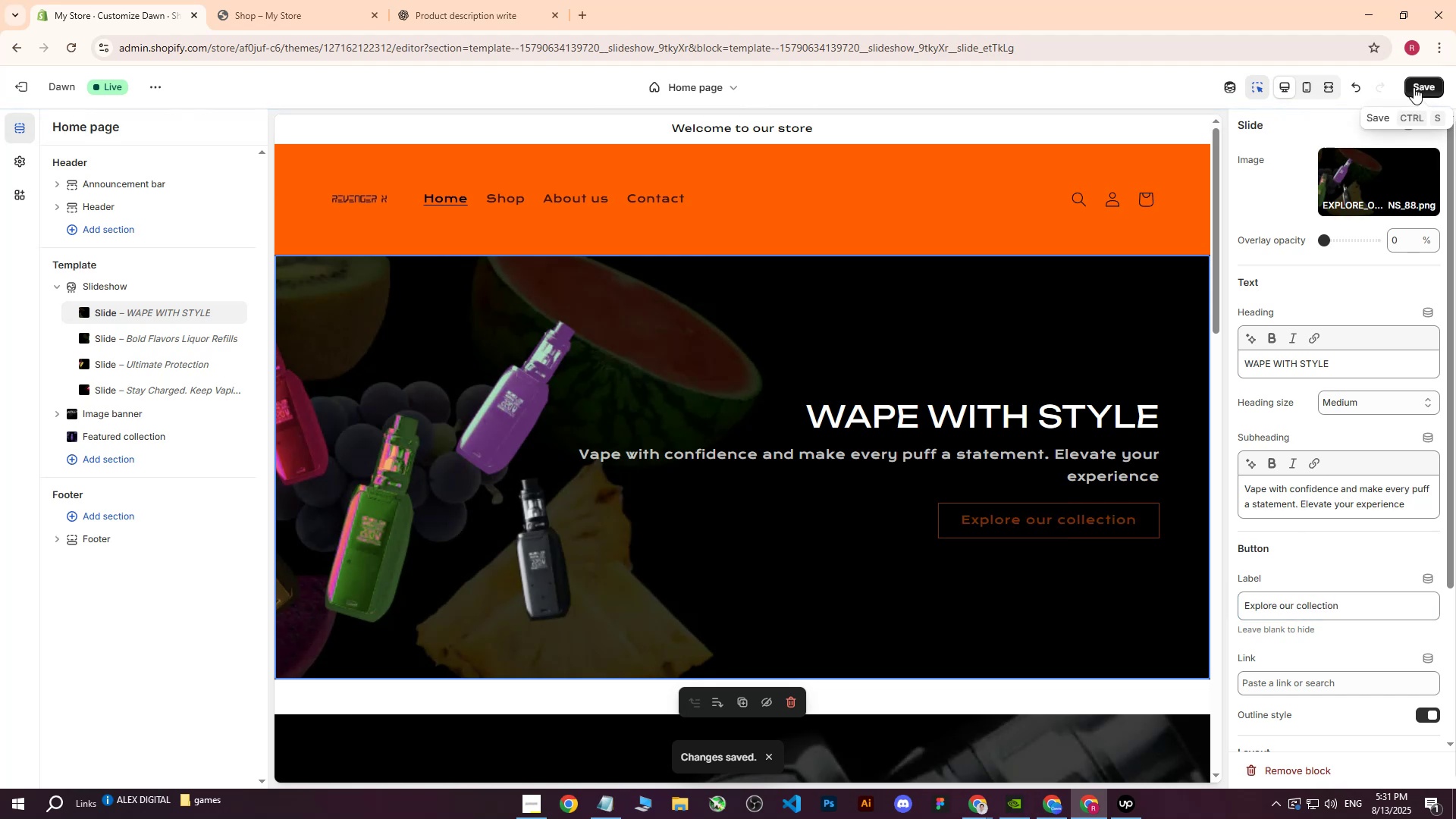 
scroll: coordinate [1334, 547], scroll_direction: down, amount: 1.0
 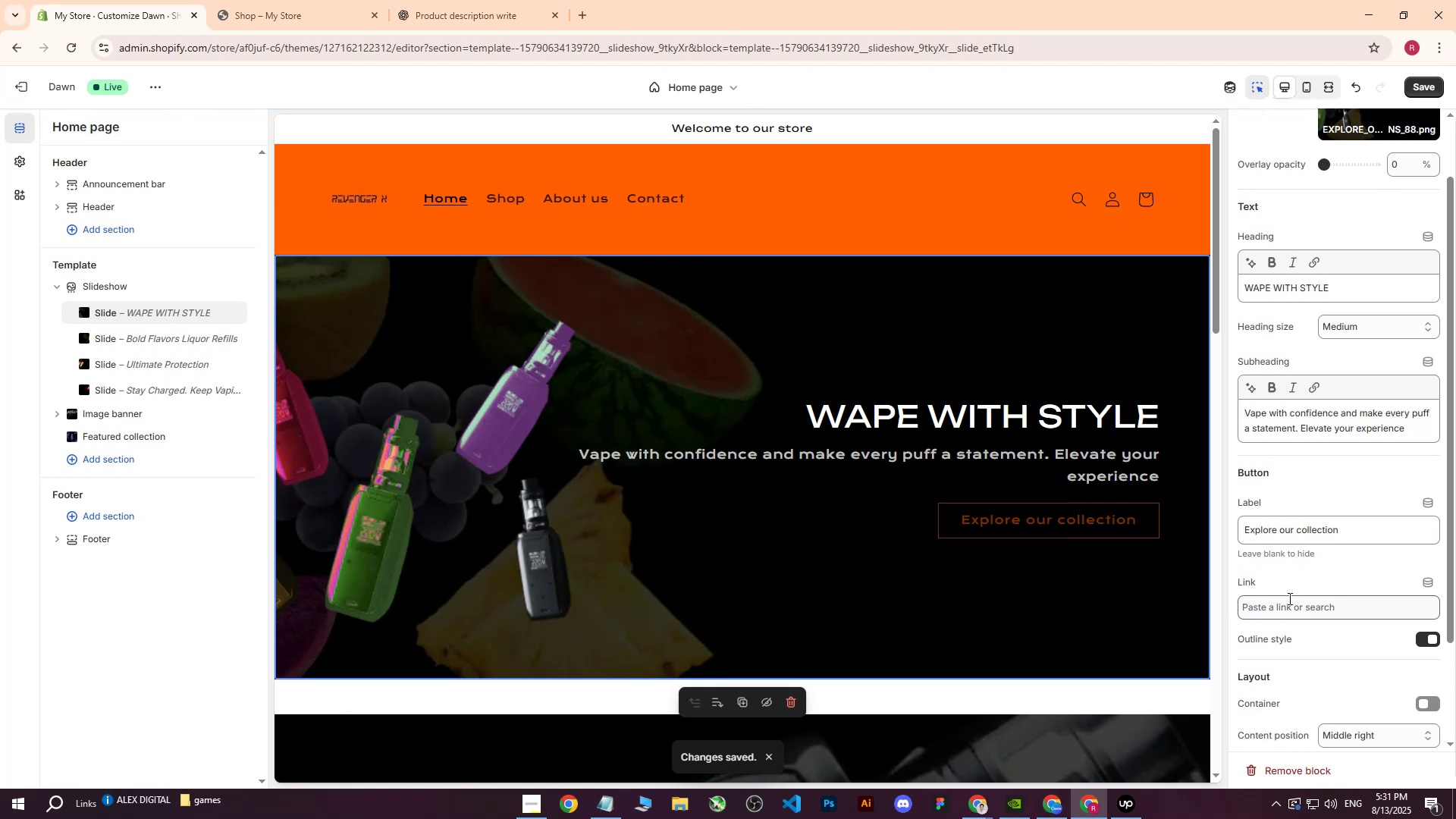 
left_click([1288, 598])
 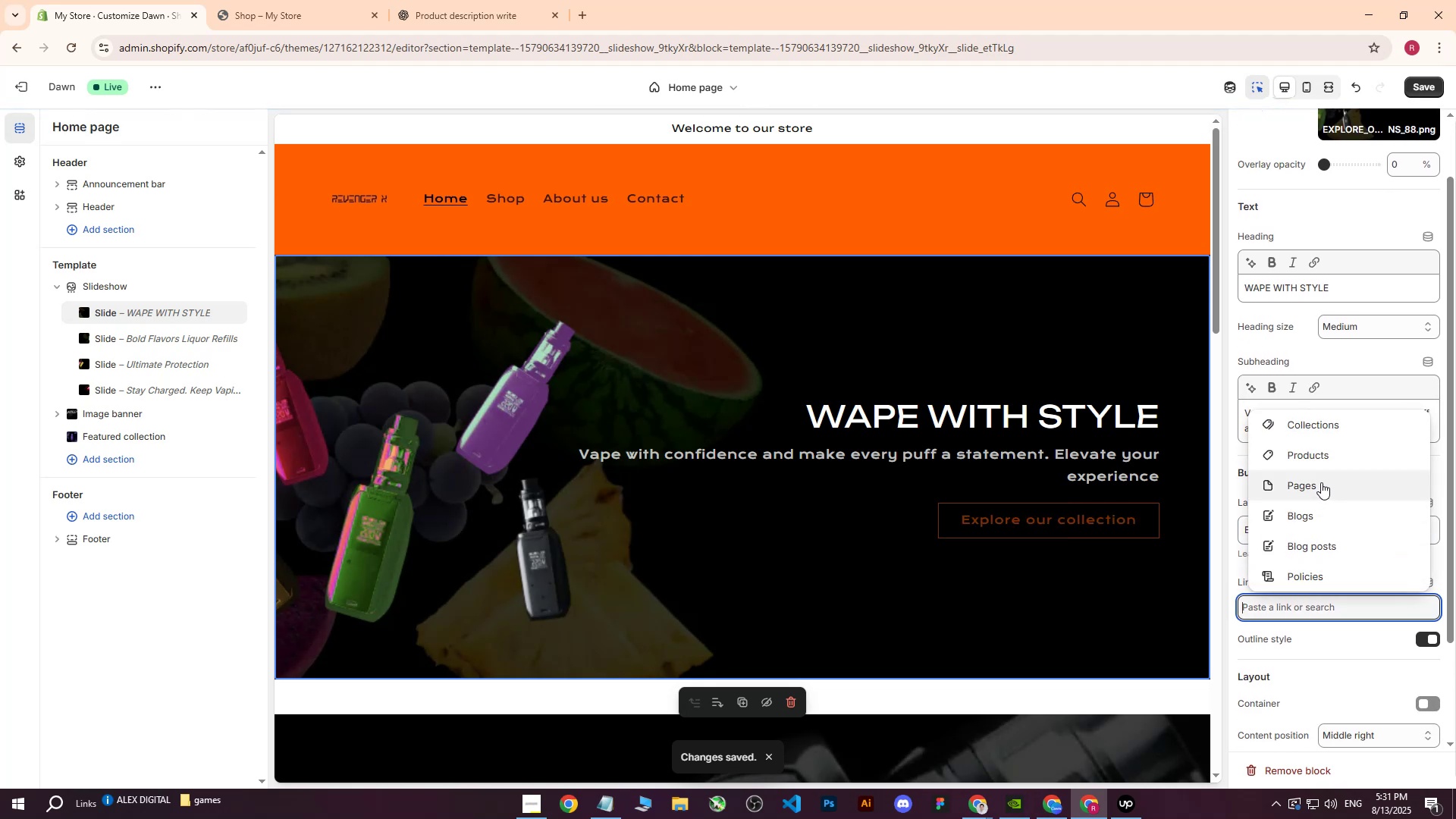 
left_click([1322, 427])
 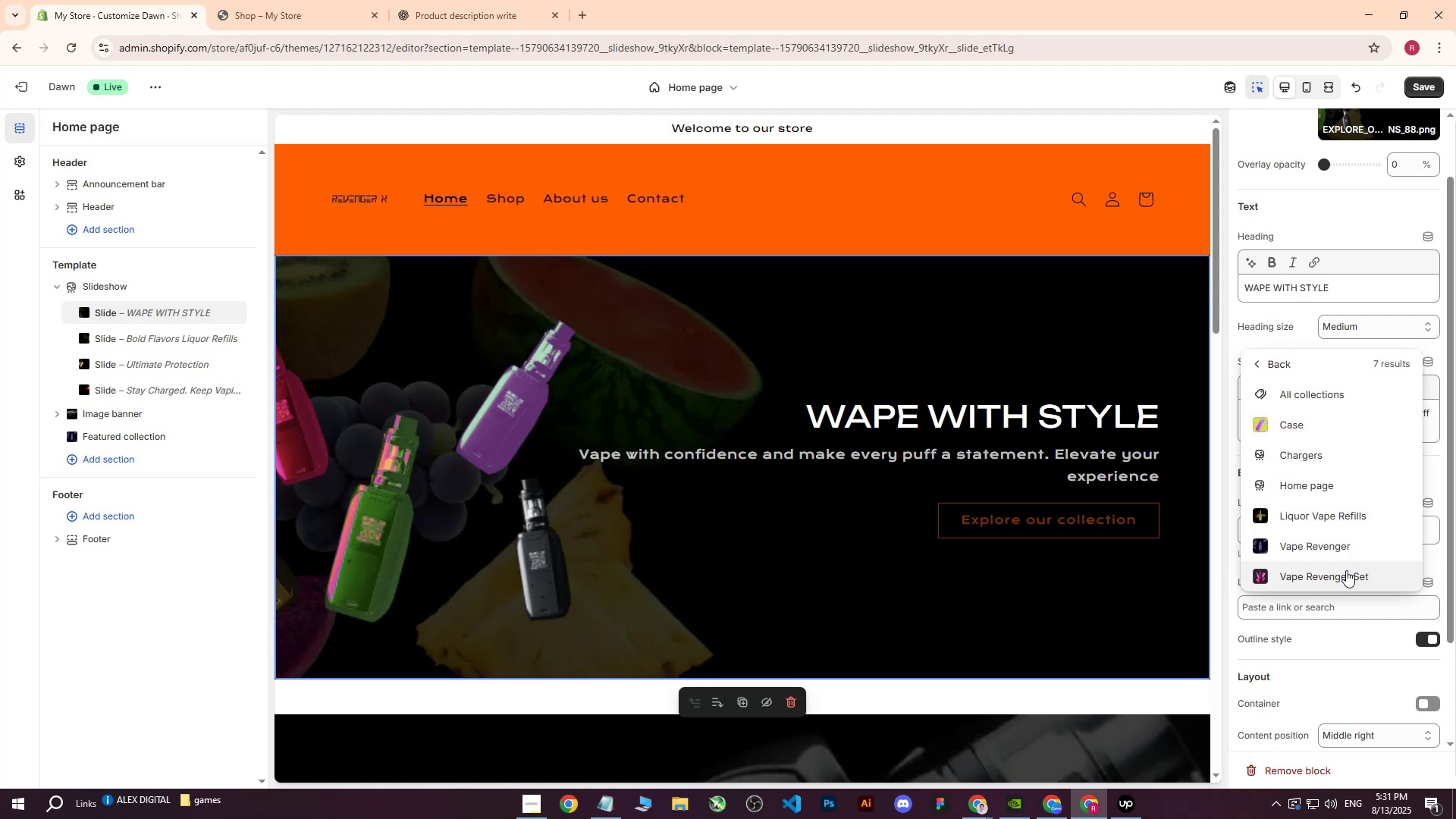 
left_click([1334, 545])
 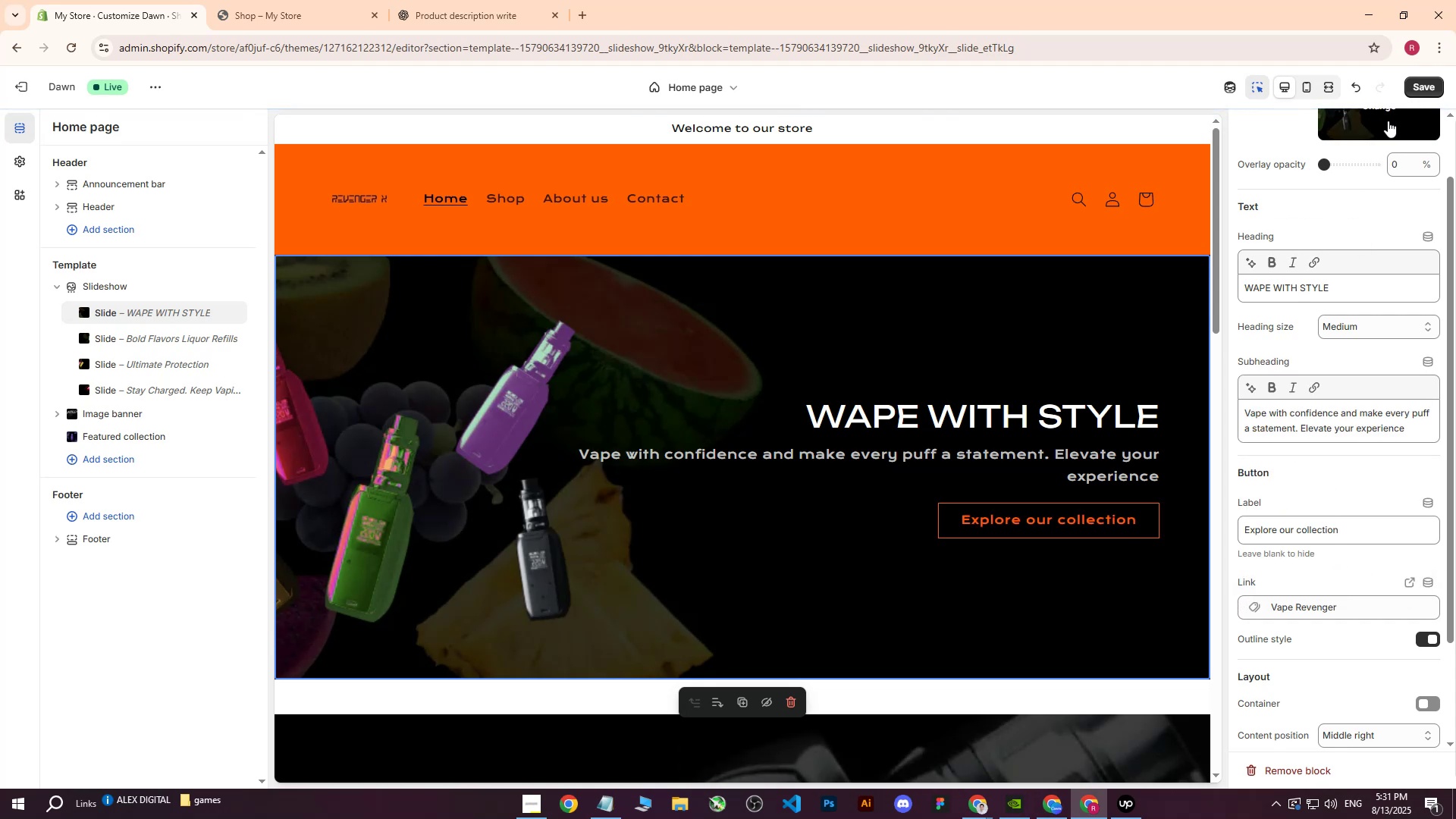 
left_click([1423, 85])
 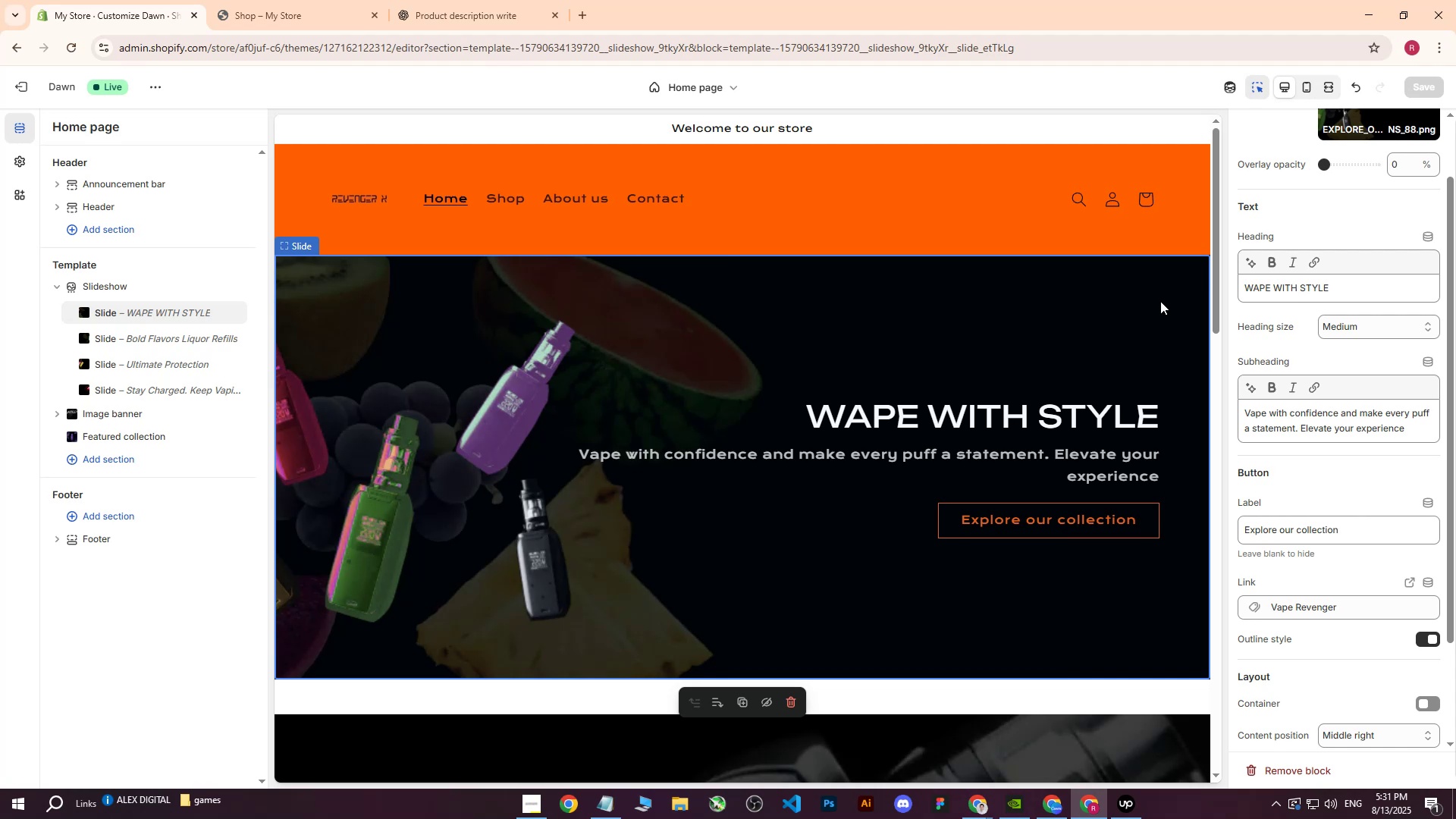 
wait(30.8)
 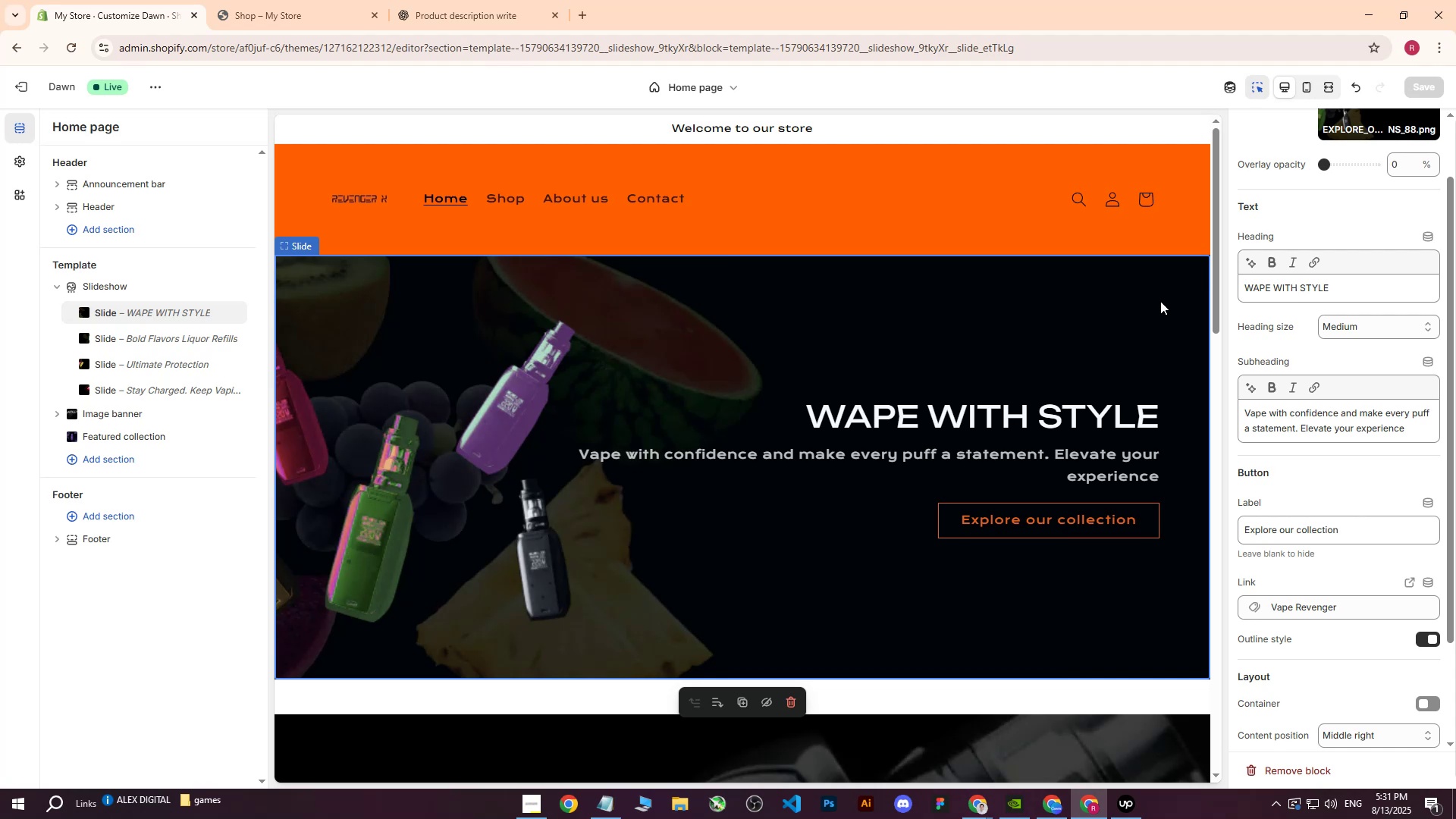 
left_click([316, 0])
 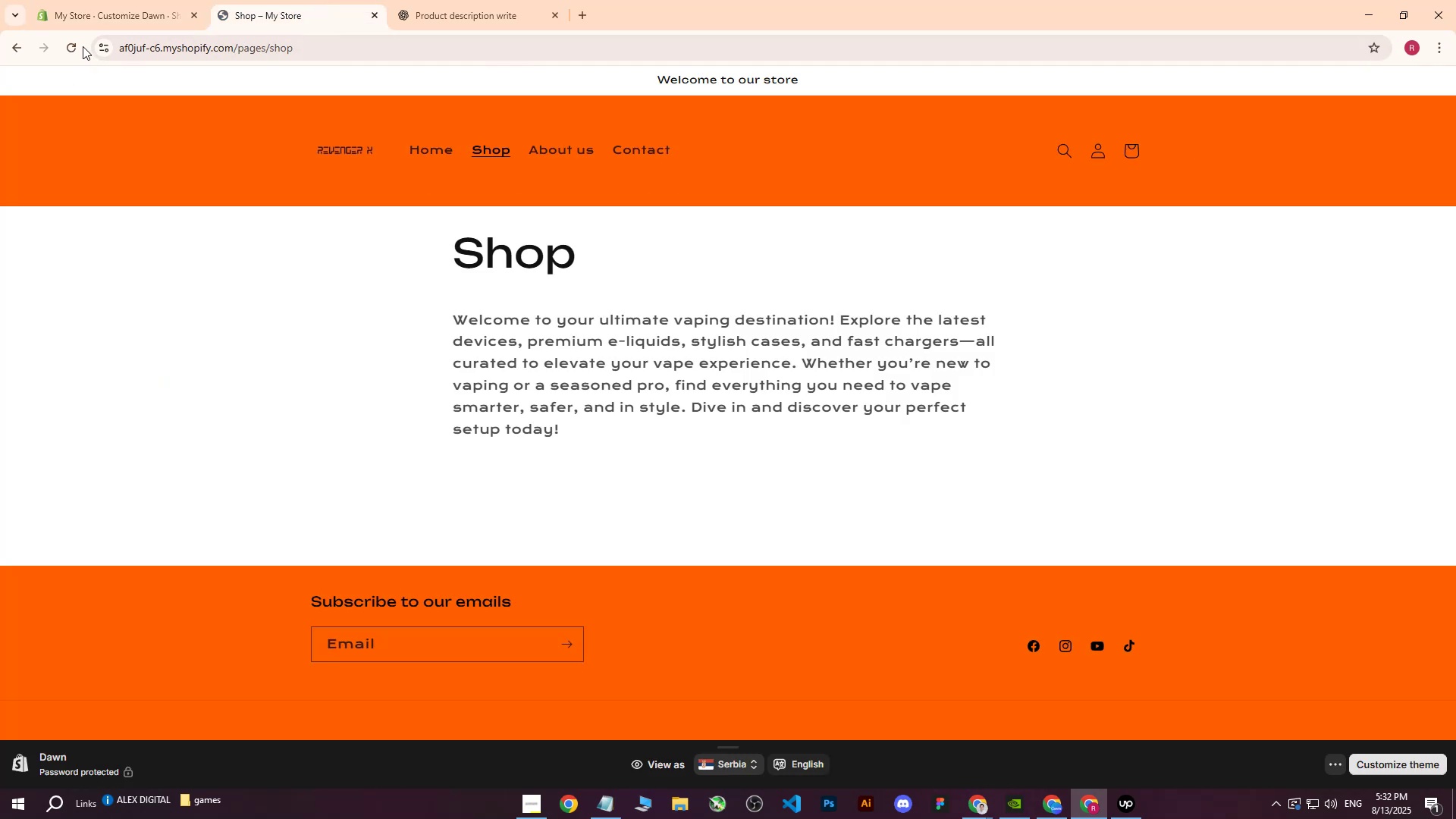 
left_click([78, 45])
 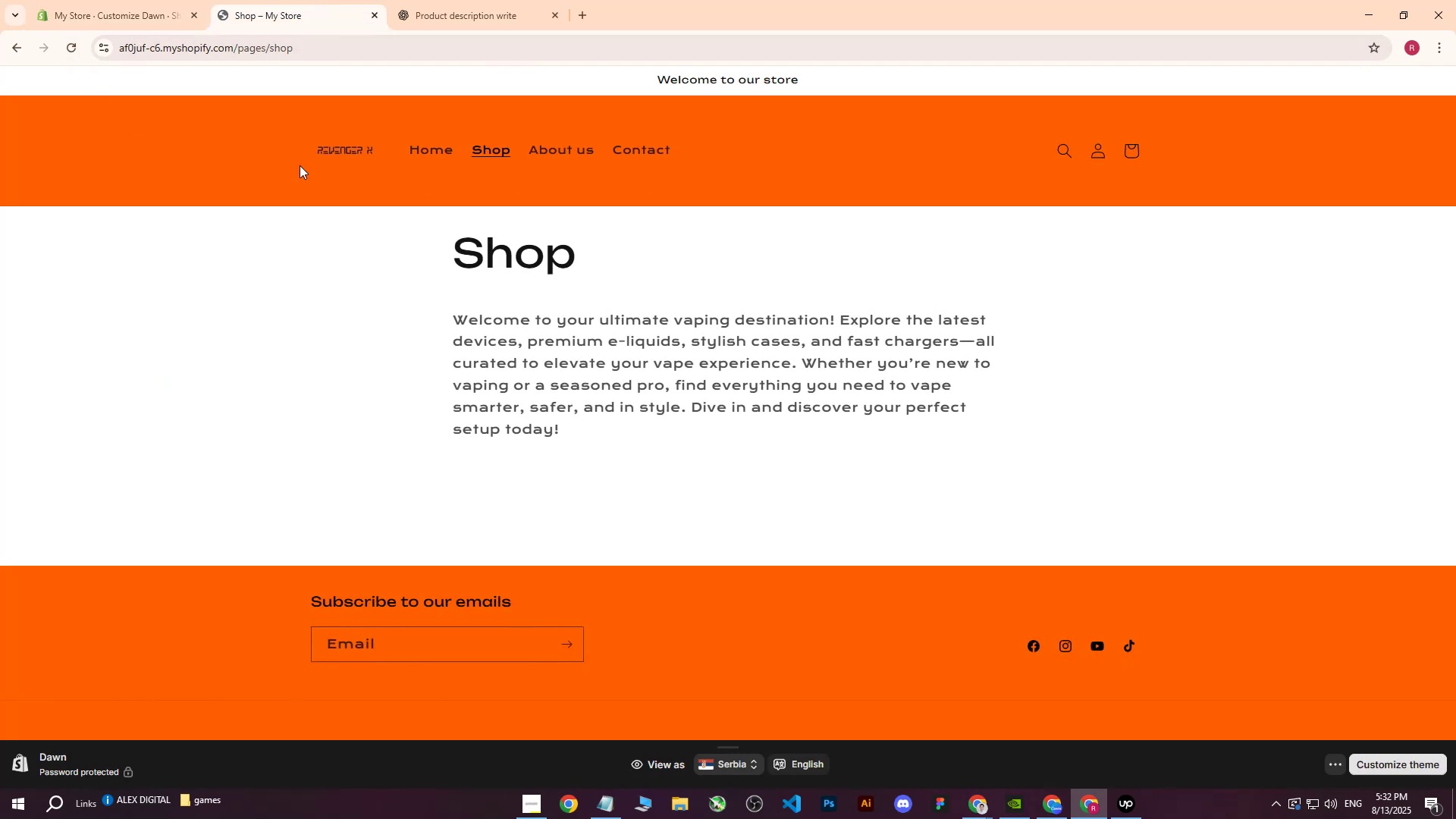 
double_click([342, 155])
 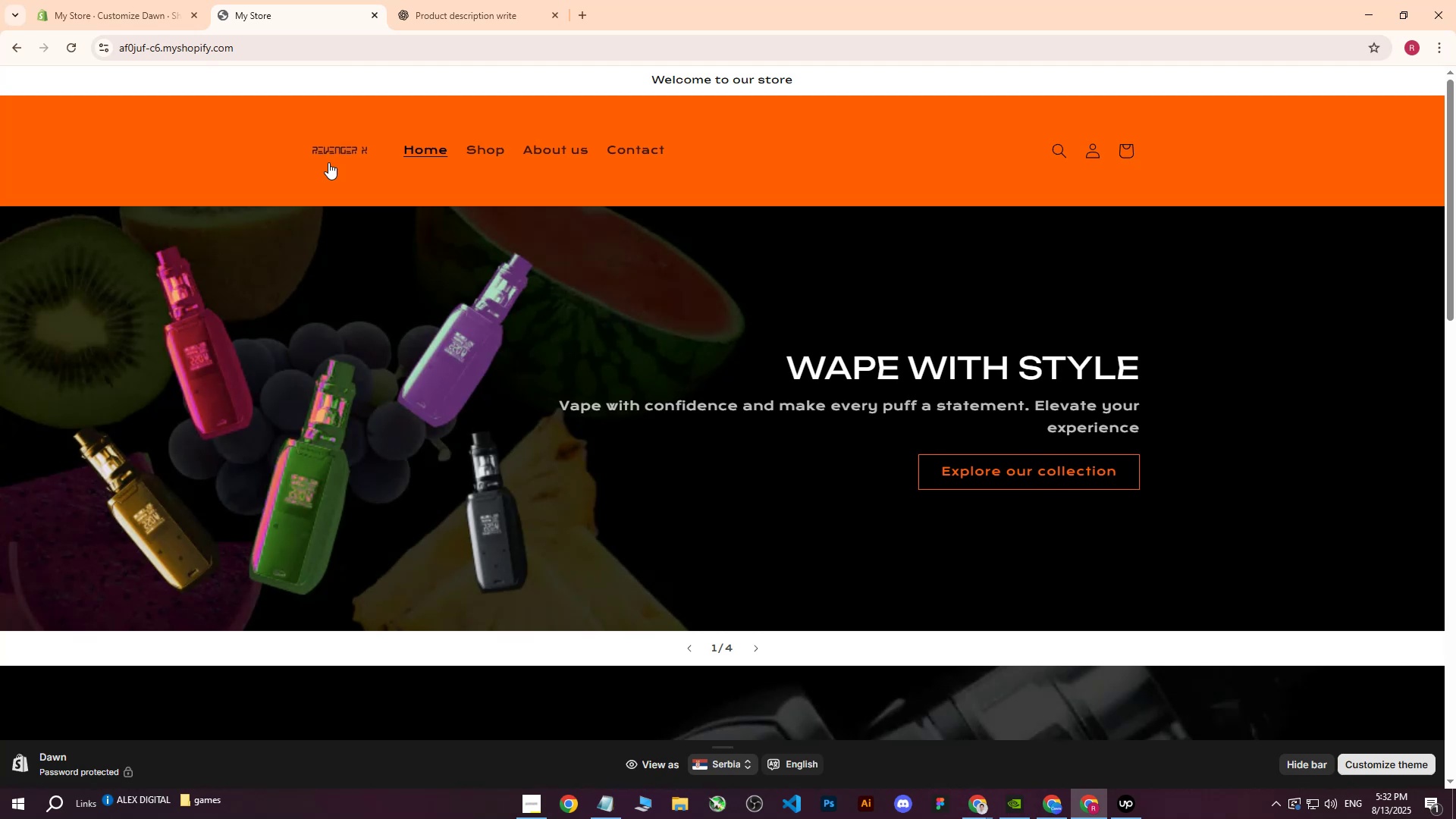 
wait(23.14)
 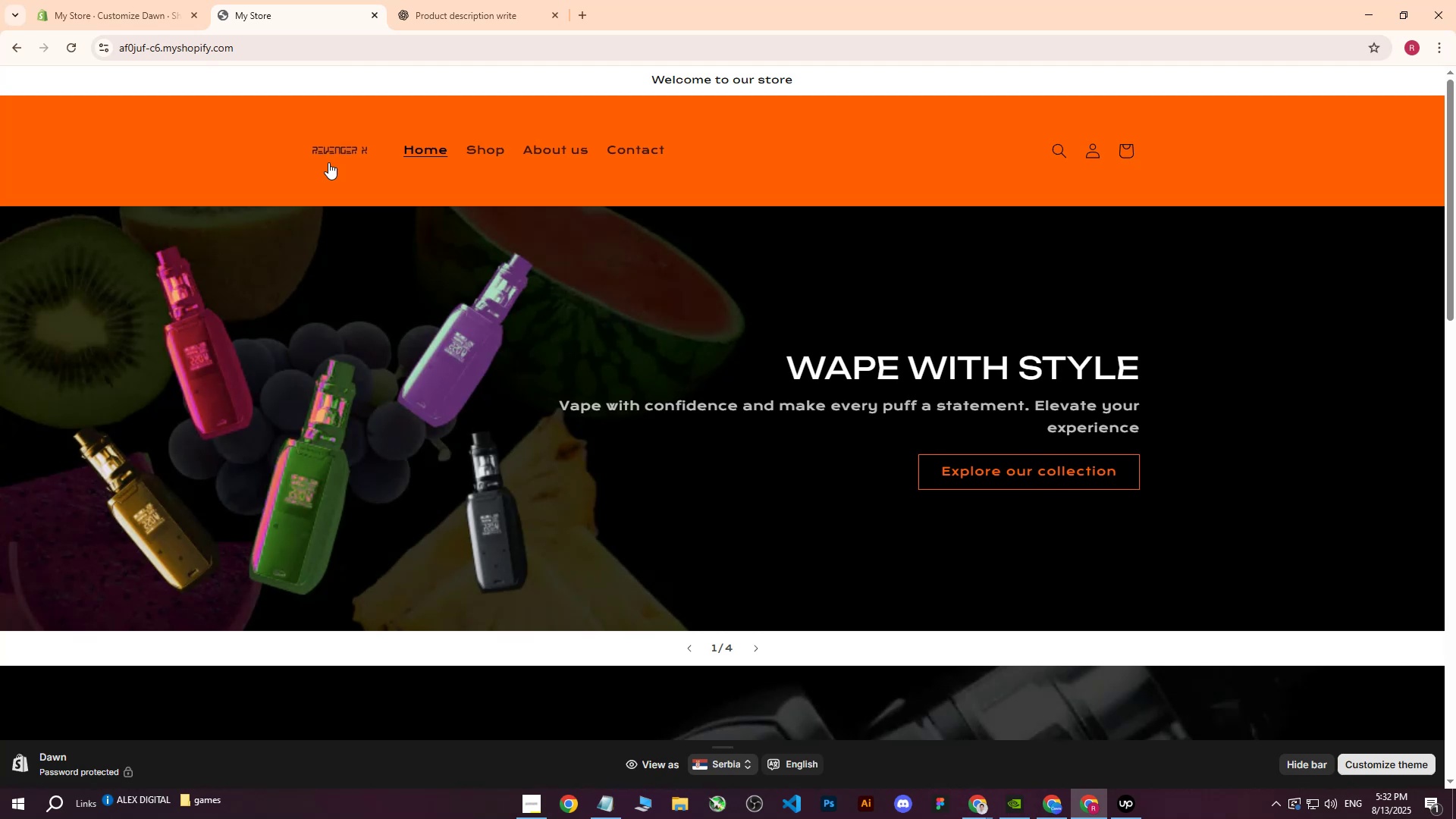 
scroll: coordinate [365, 406], scroll_direction: down, amount: 5.0
 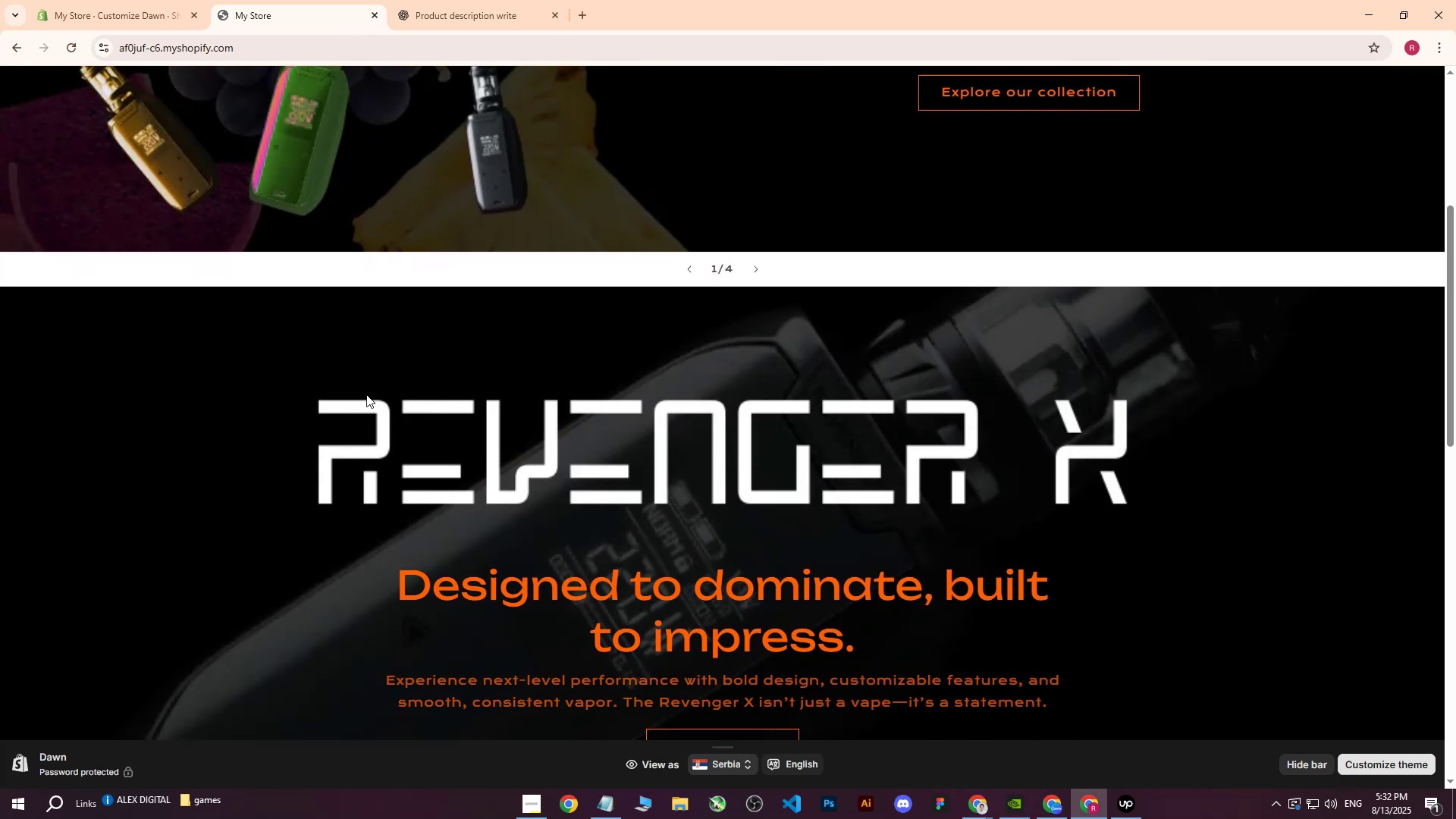 
scroll: coordinate [556, 328], scroll_direction: up, amount: 4.0
 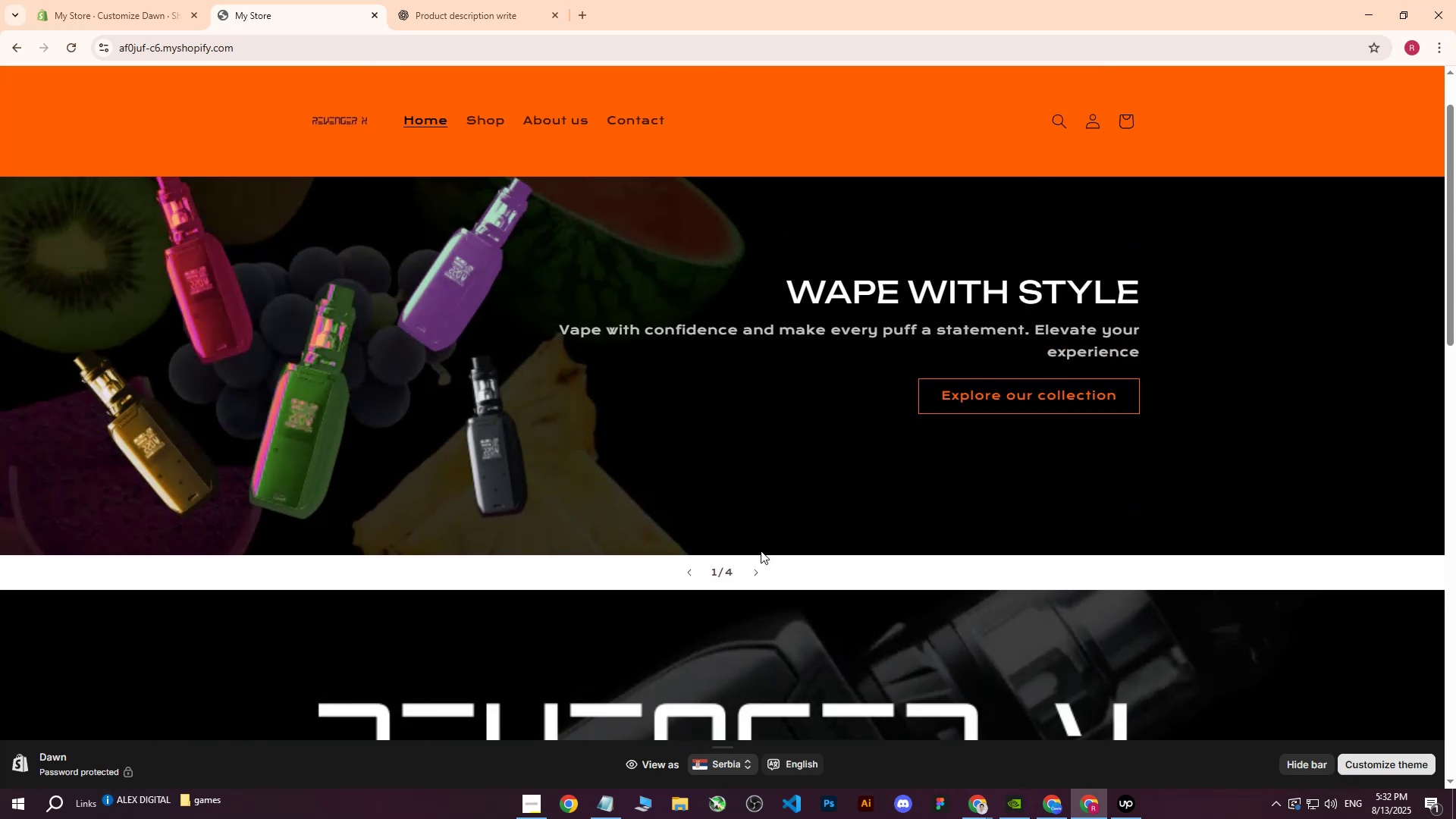 
left_click([751, 572])
 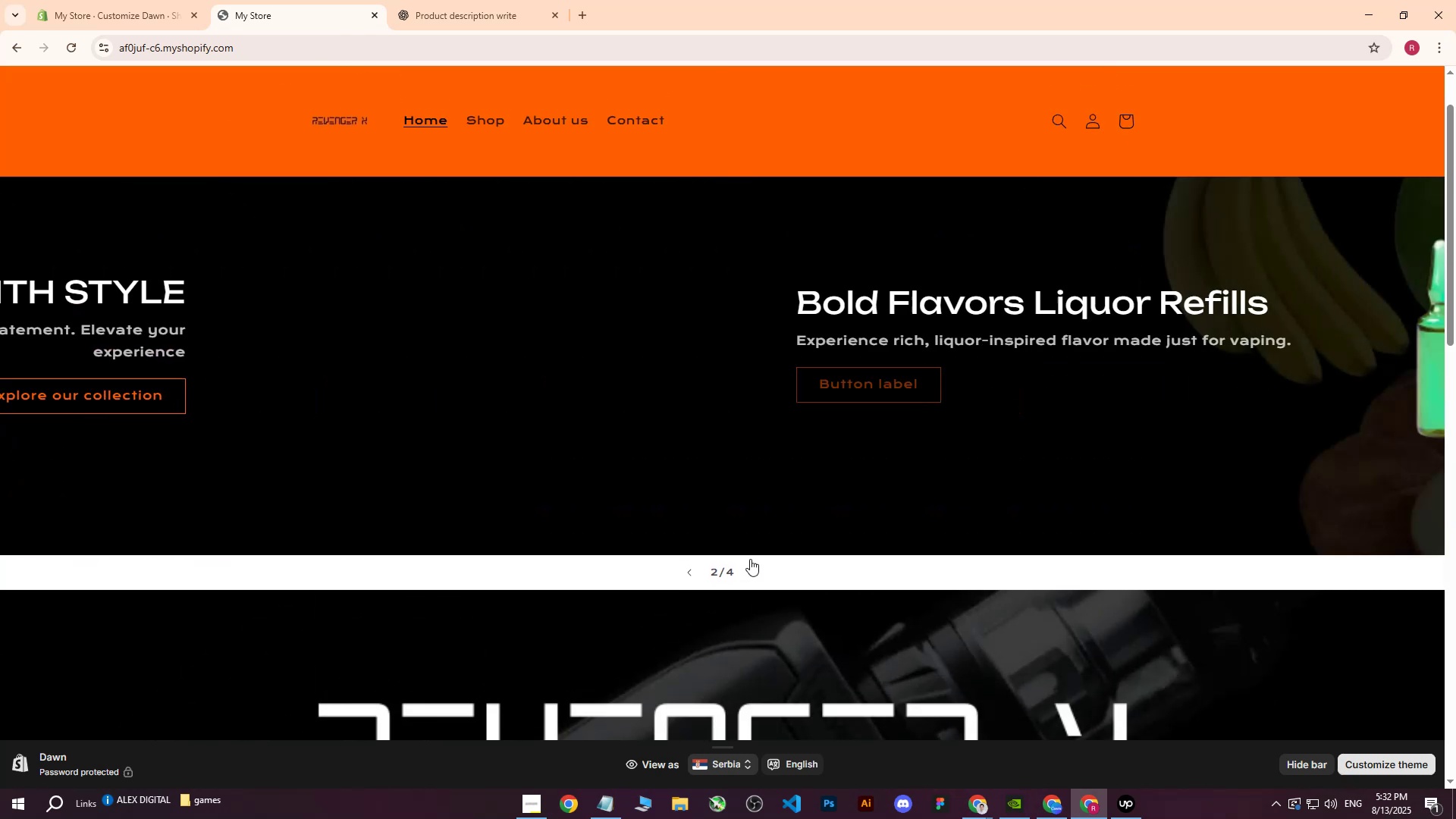 
scroll: coordinate [750, 551], scroll_direction: up, amount: 3.0
 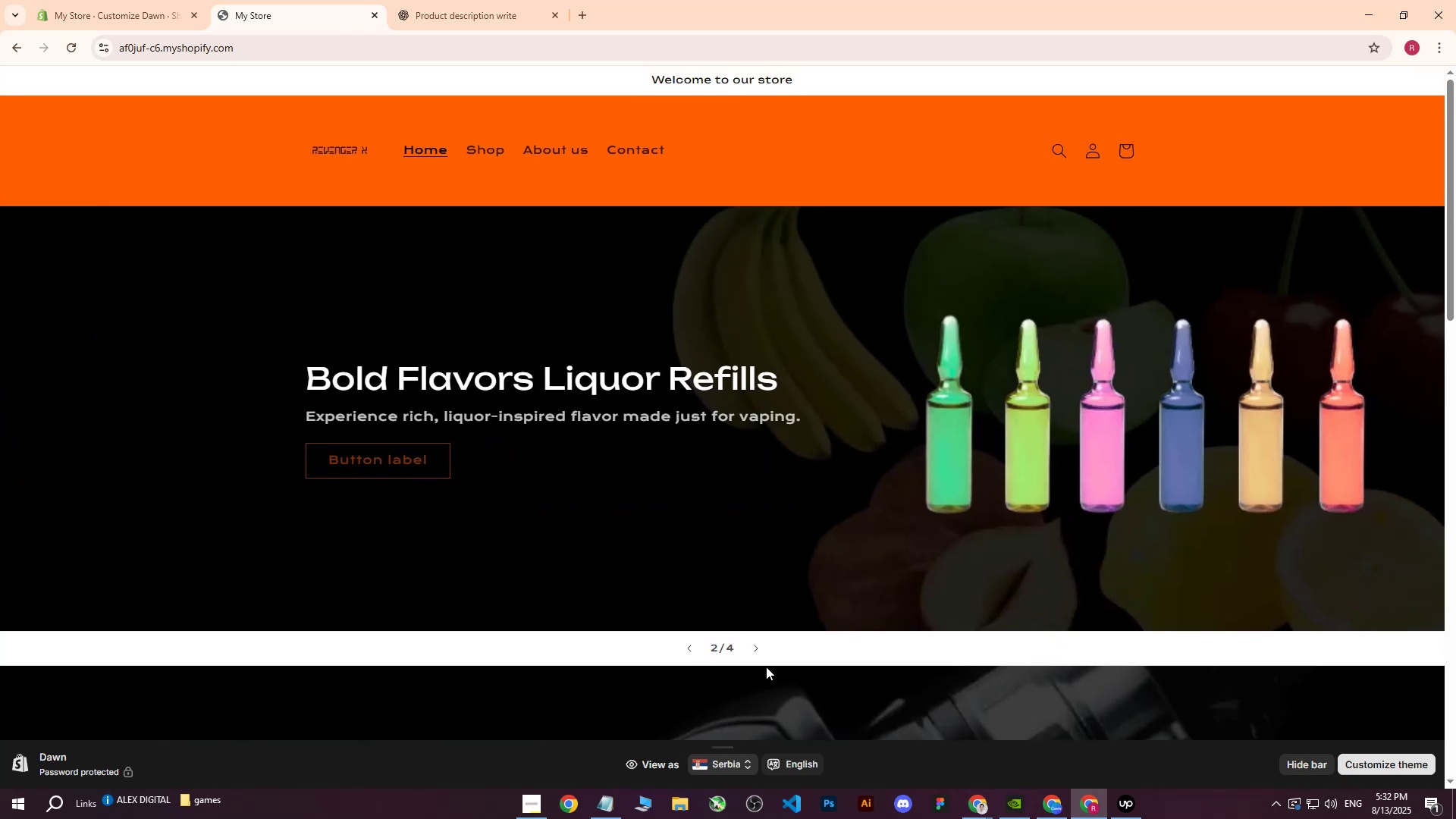 
left_click([759, 647])
 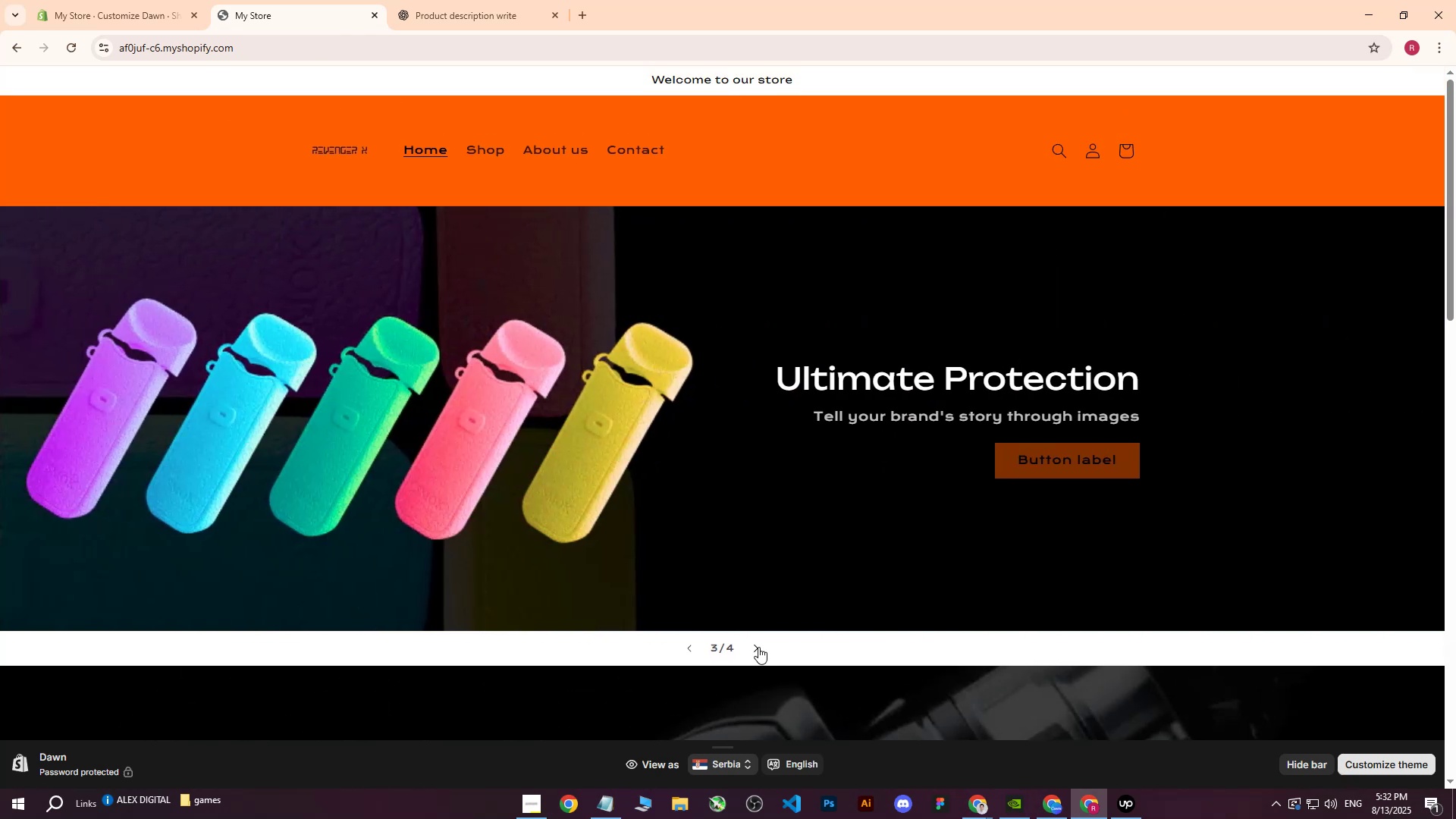 
left_click([757, 649])
 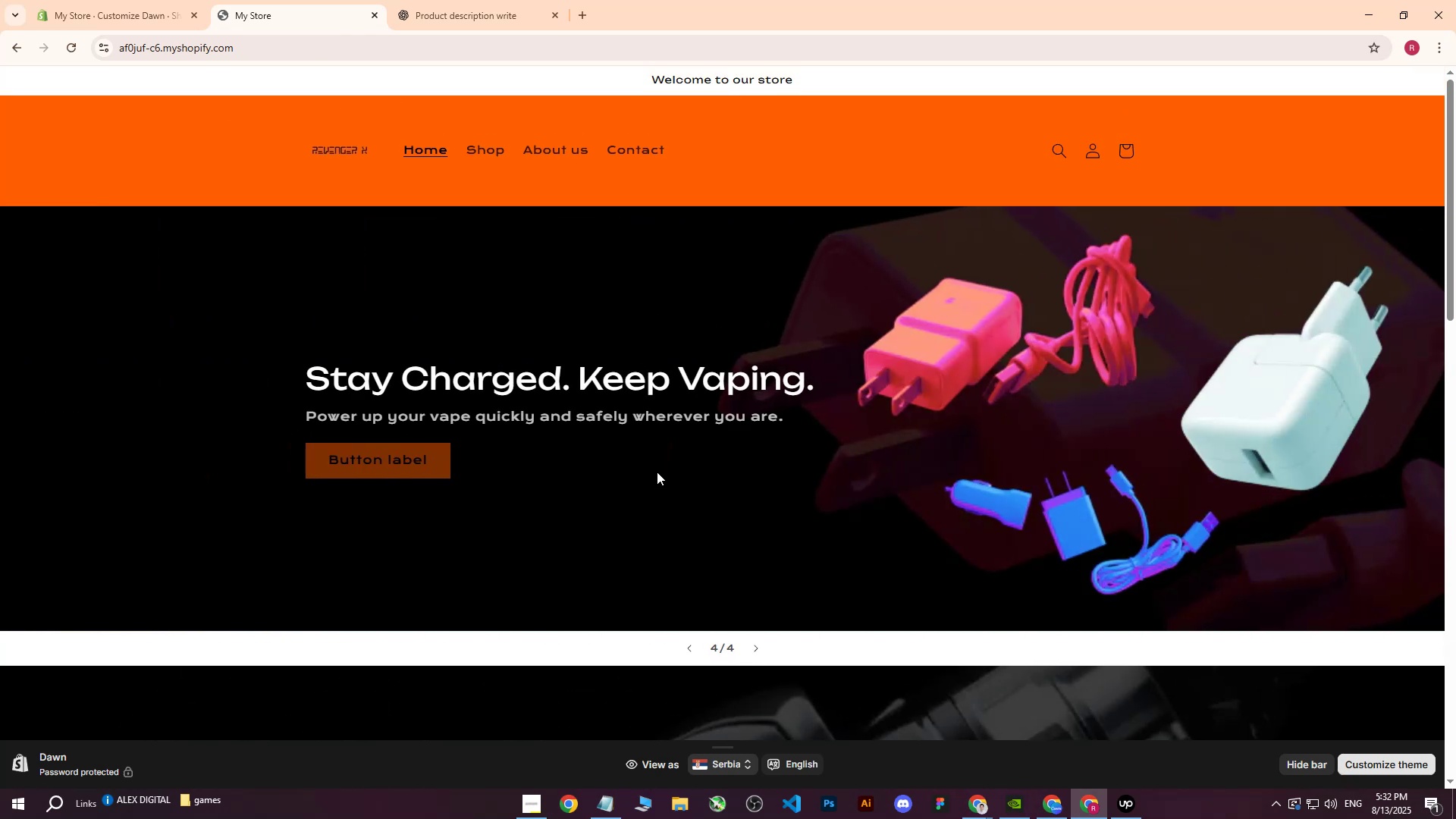 
scroll: coordinate [653, 429], scroll_direction: down, amount: 9.0
 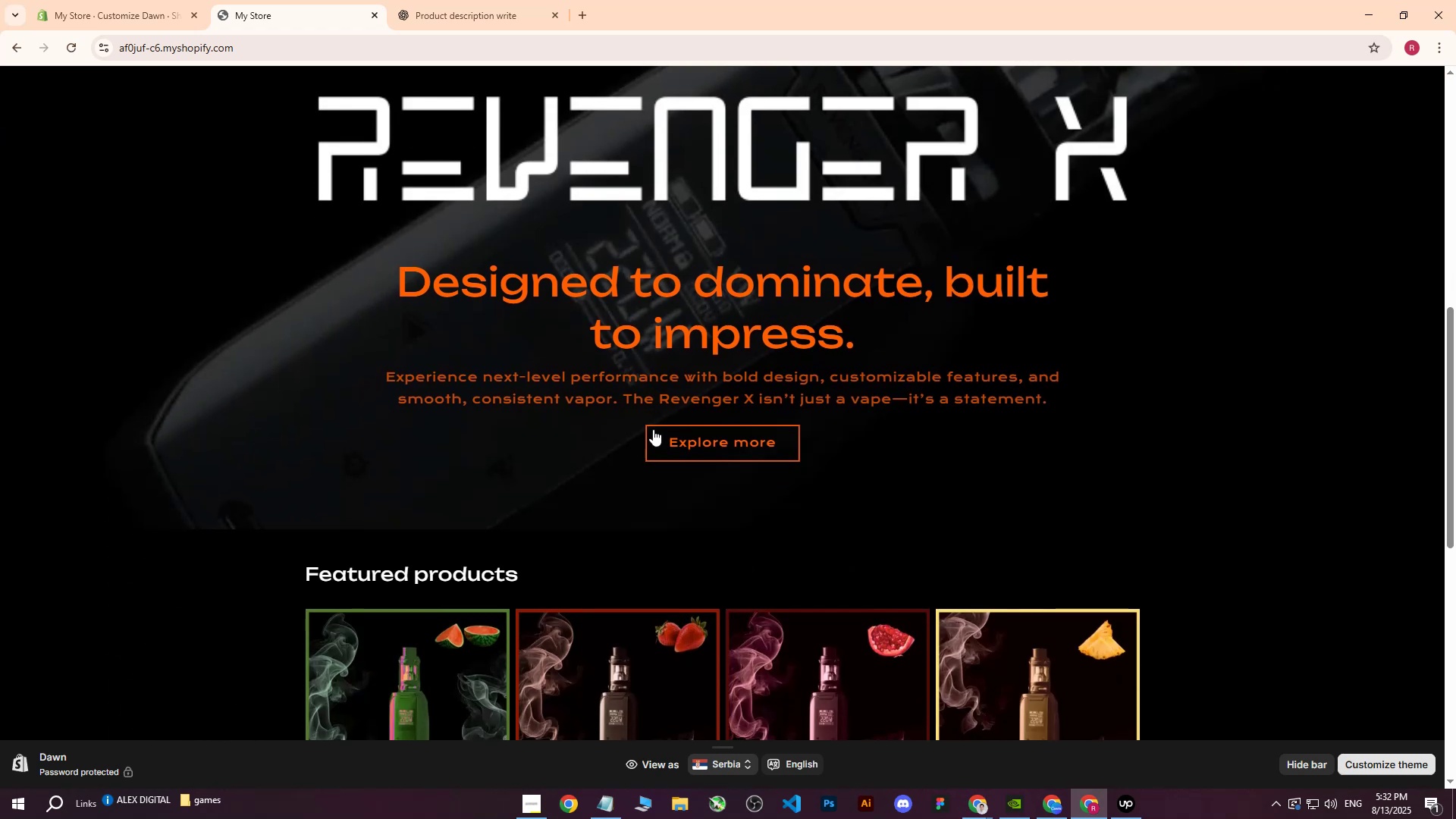 
scroll: coordinate [653, 429], scroll_direction: up, amount: 6.0
 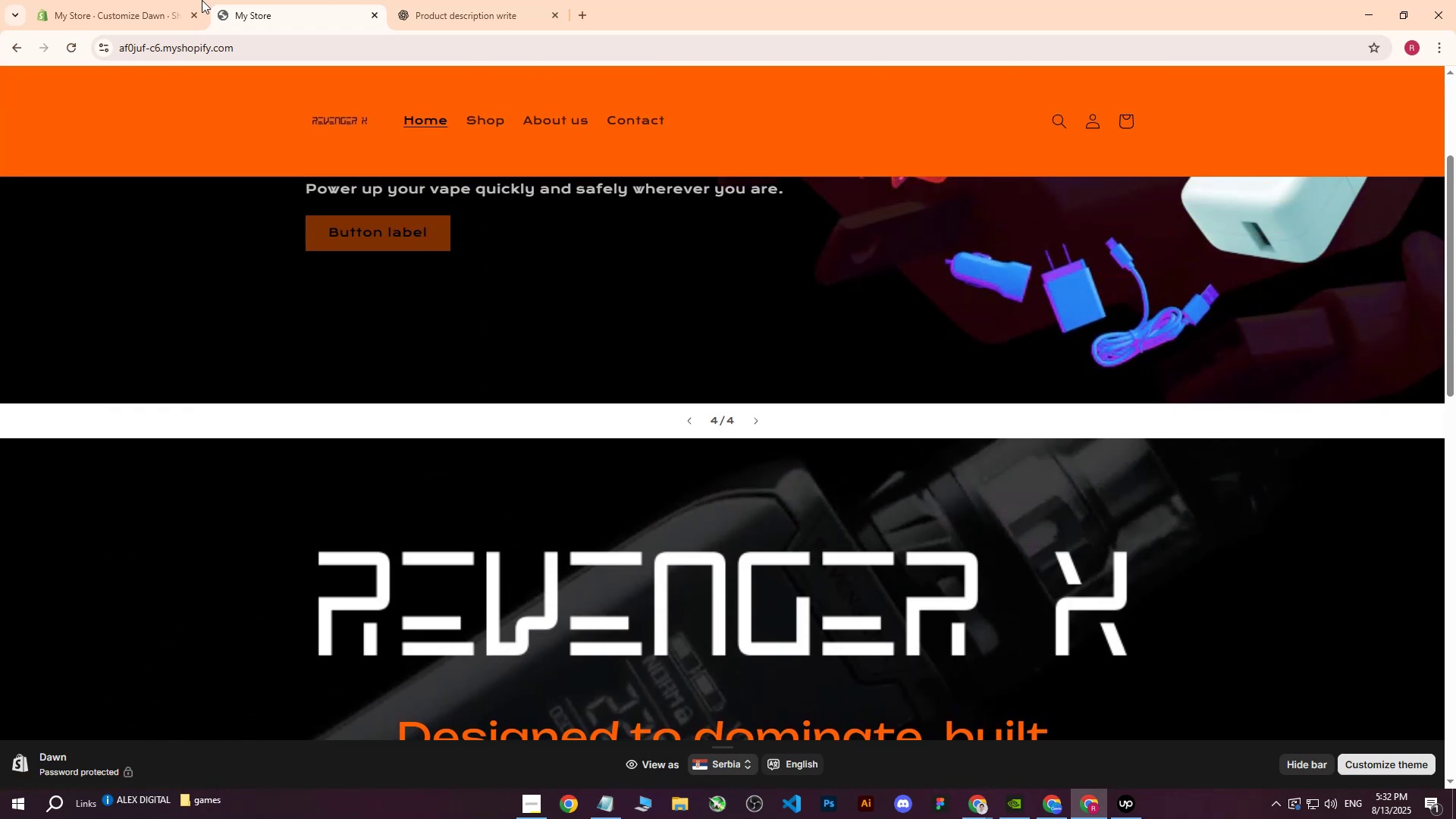 
left_click([163, 0])
 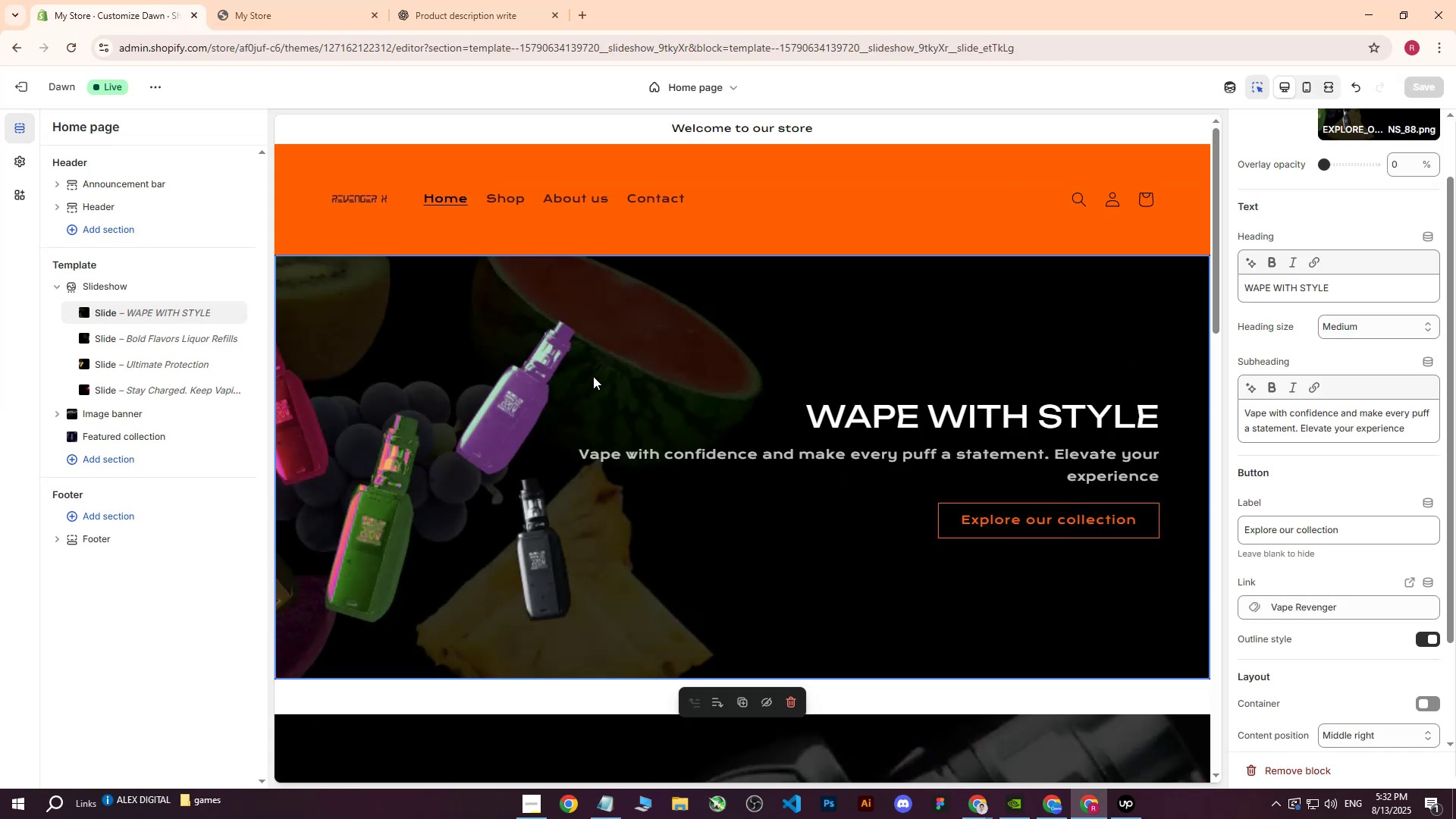 
scroll: coordinate [712, 452], scroll_direction: down, amount: 7.0
 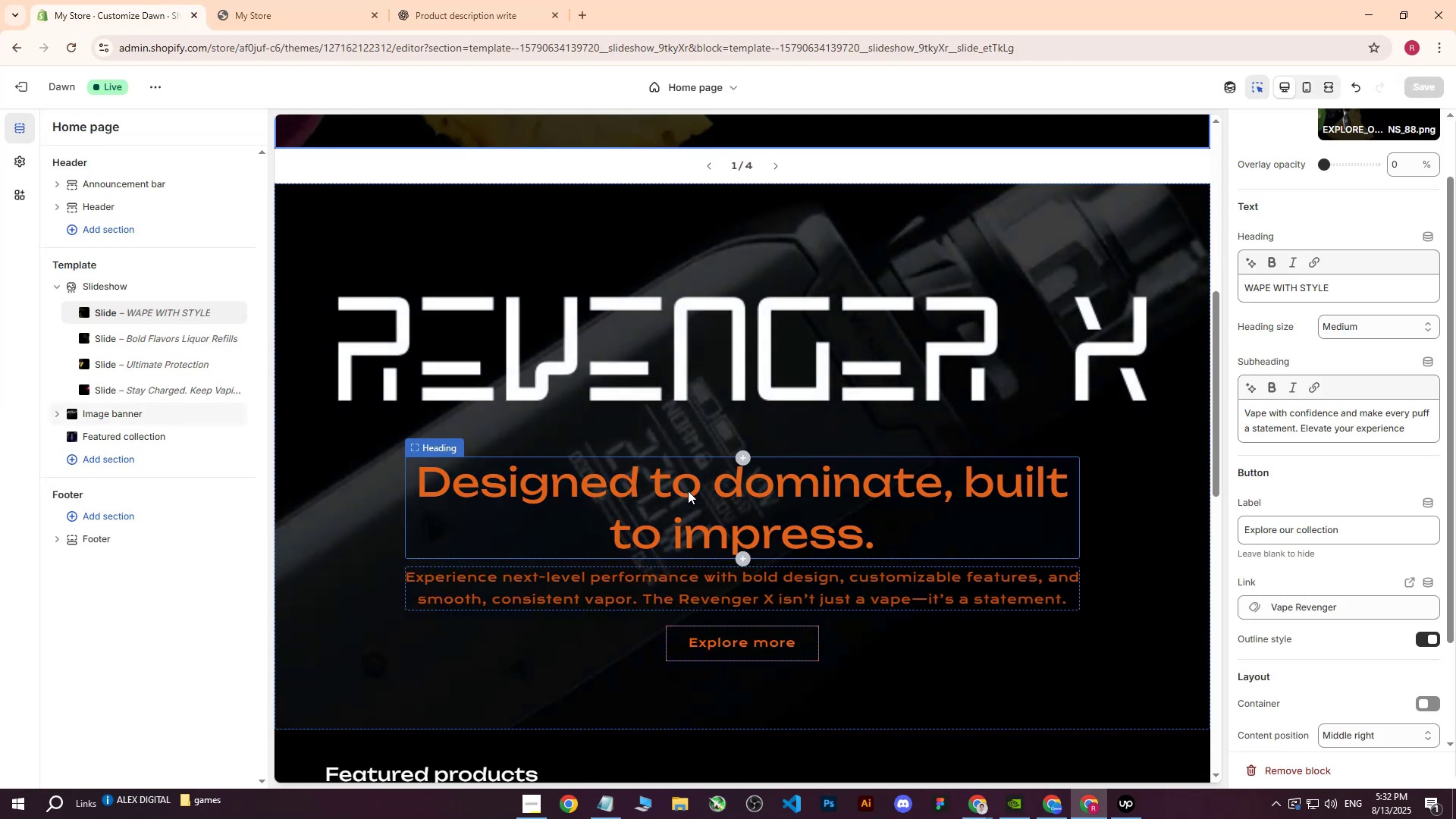 
left_click([688, 491])
 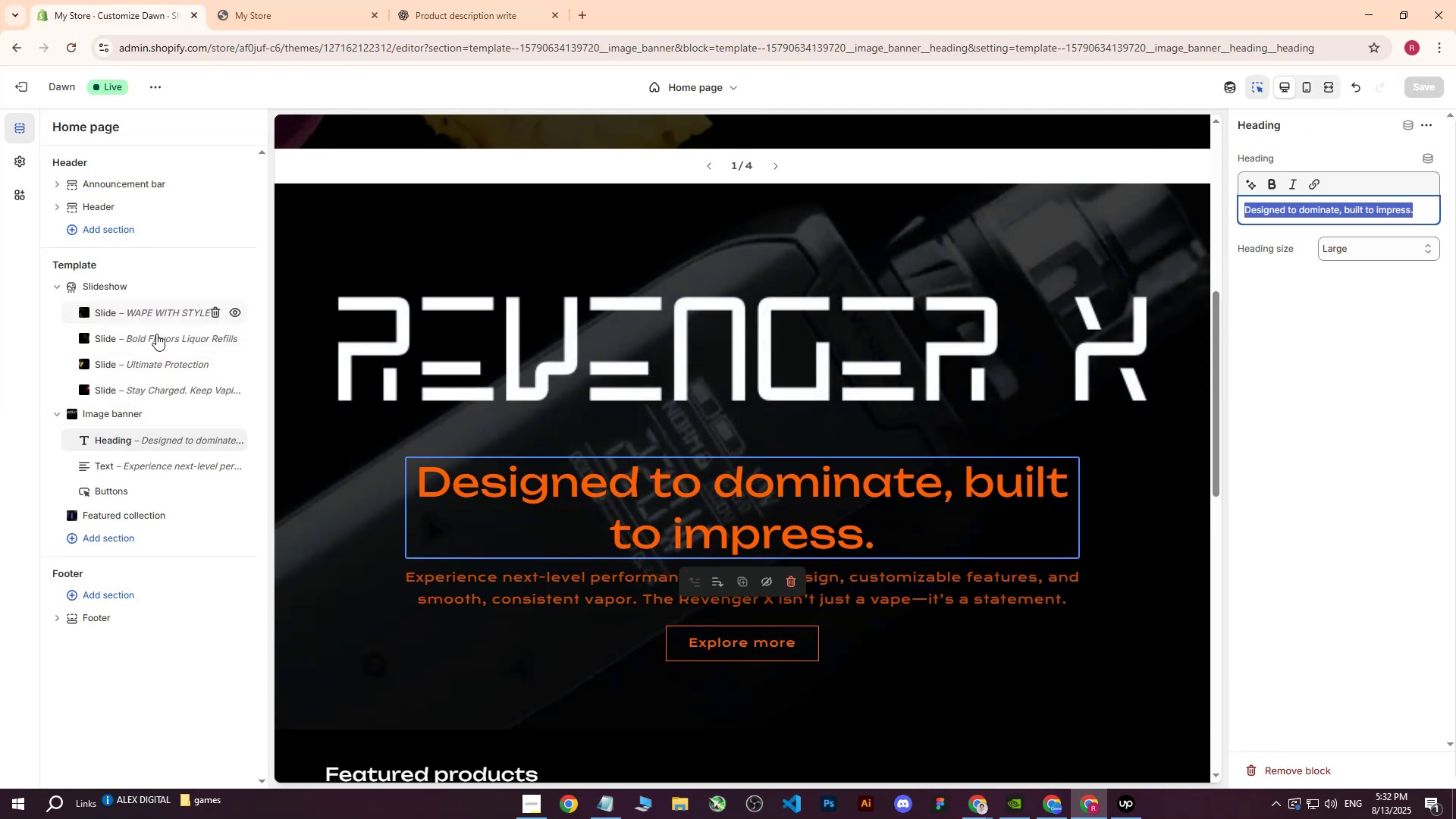 
left_click([126, 413])
 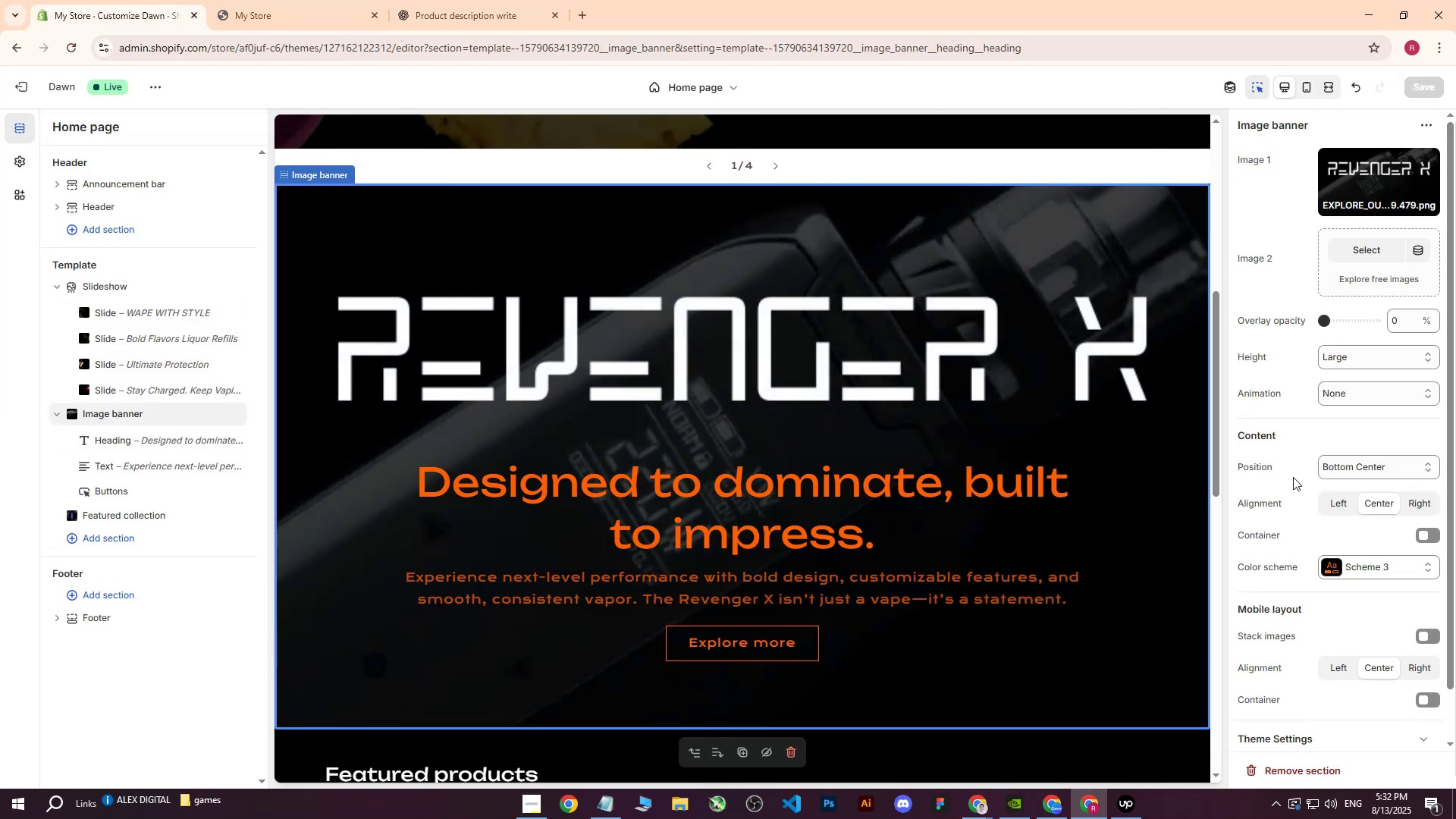 
left_click([1331, 499])
 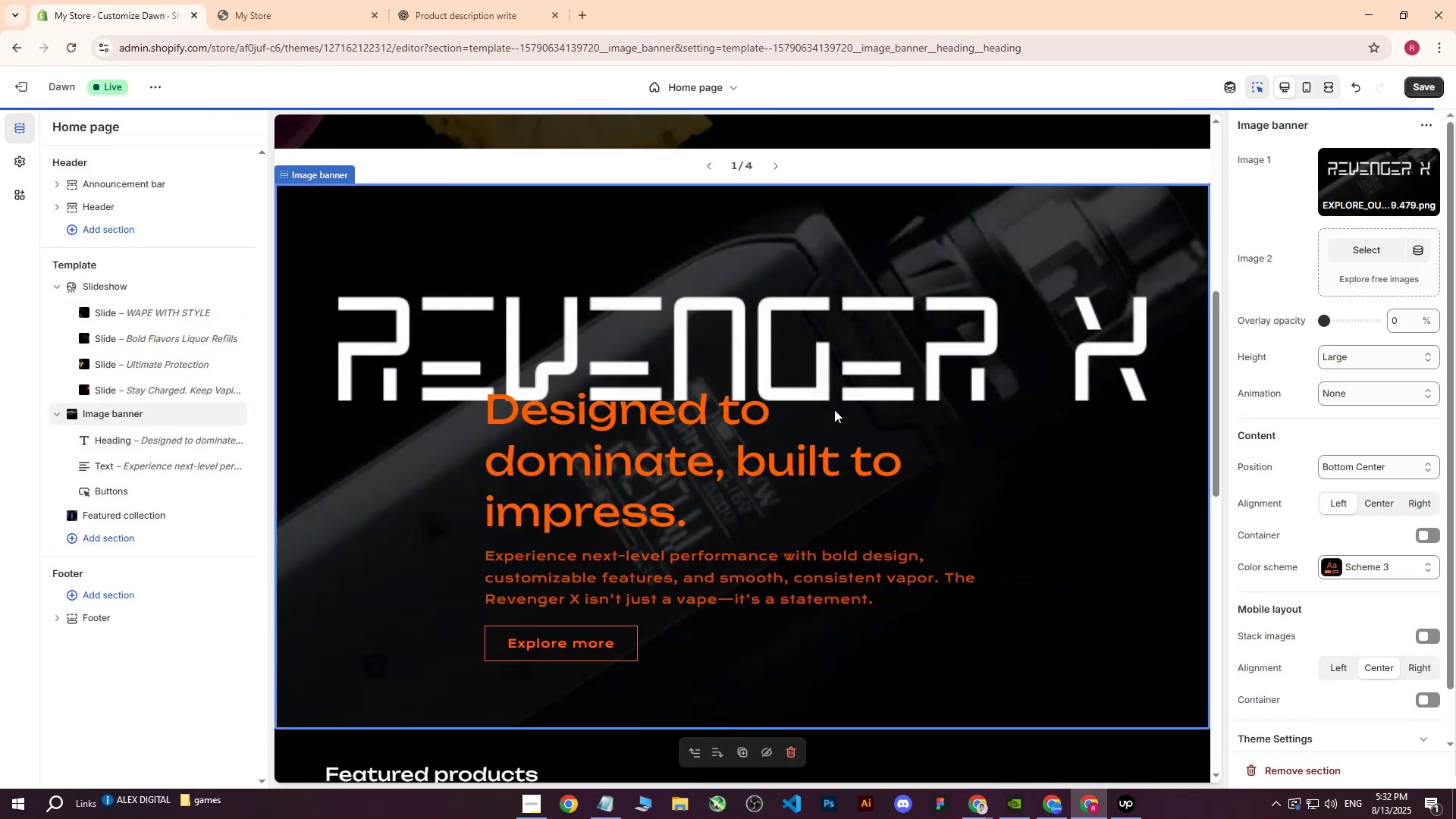 
scroll: coordinate [833, 404], scroll_direction: down, amount: 1.0
 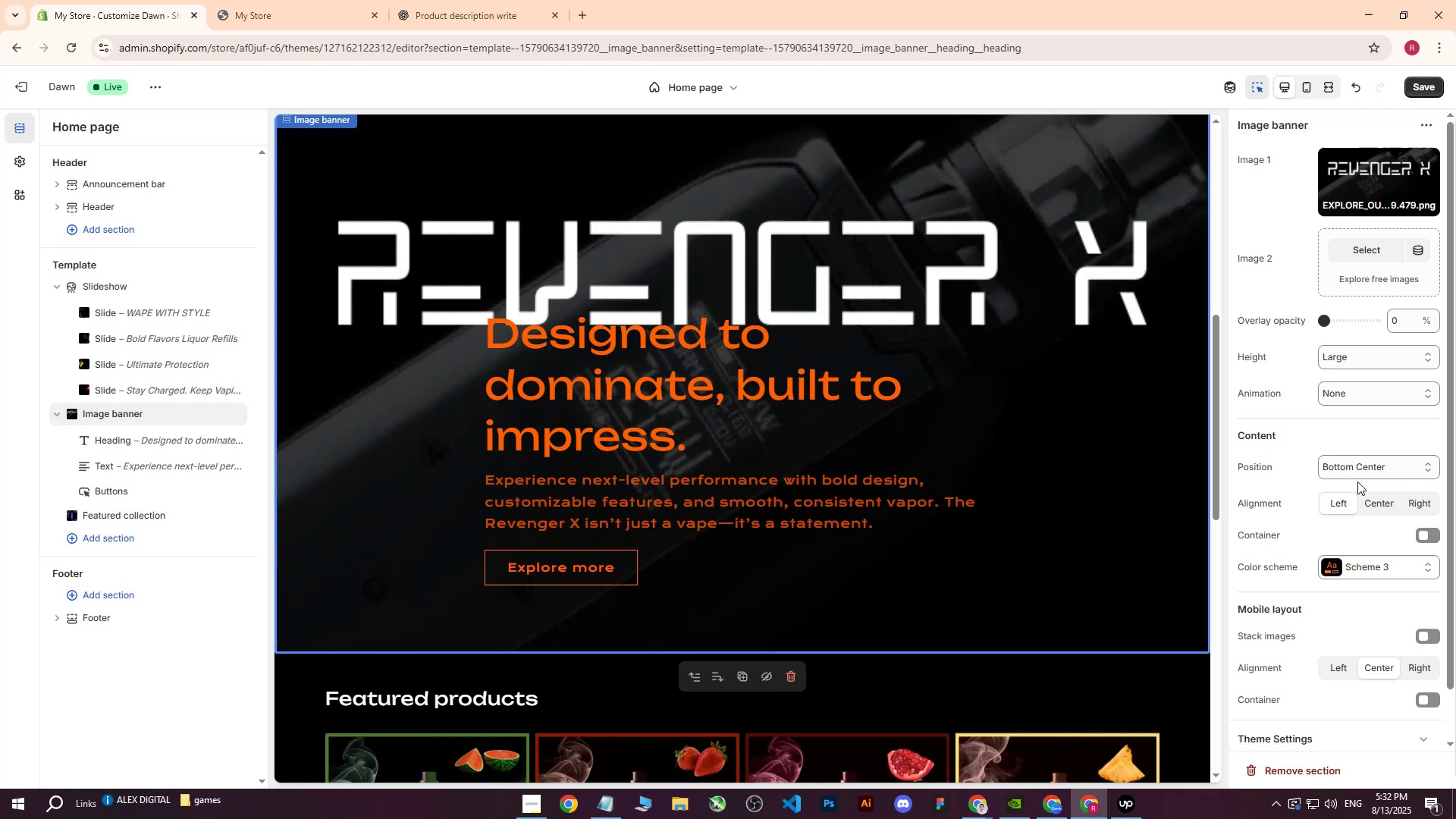 
left_click([1357, 472])
 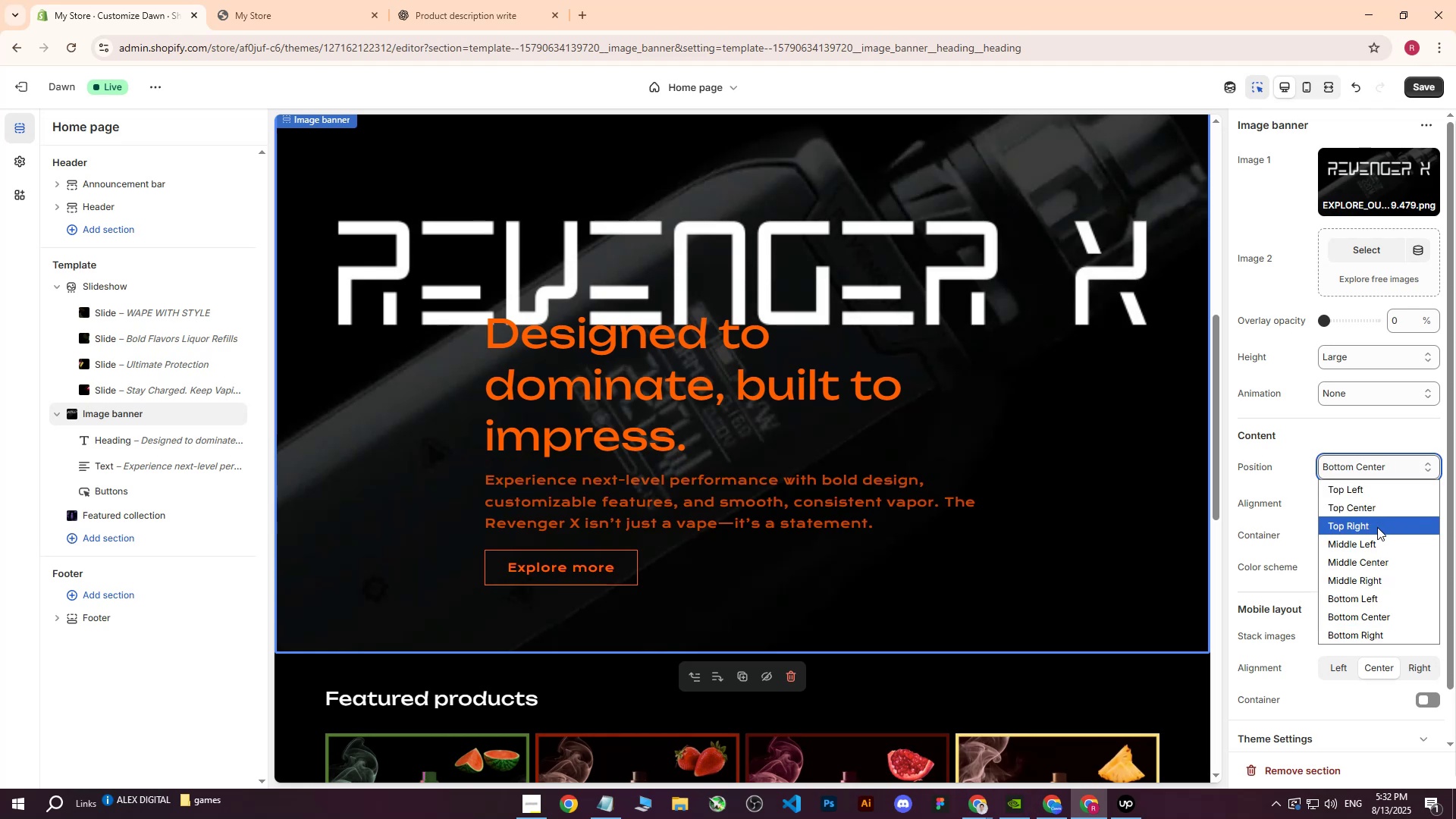 
left_click([1347, 545])
 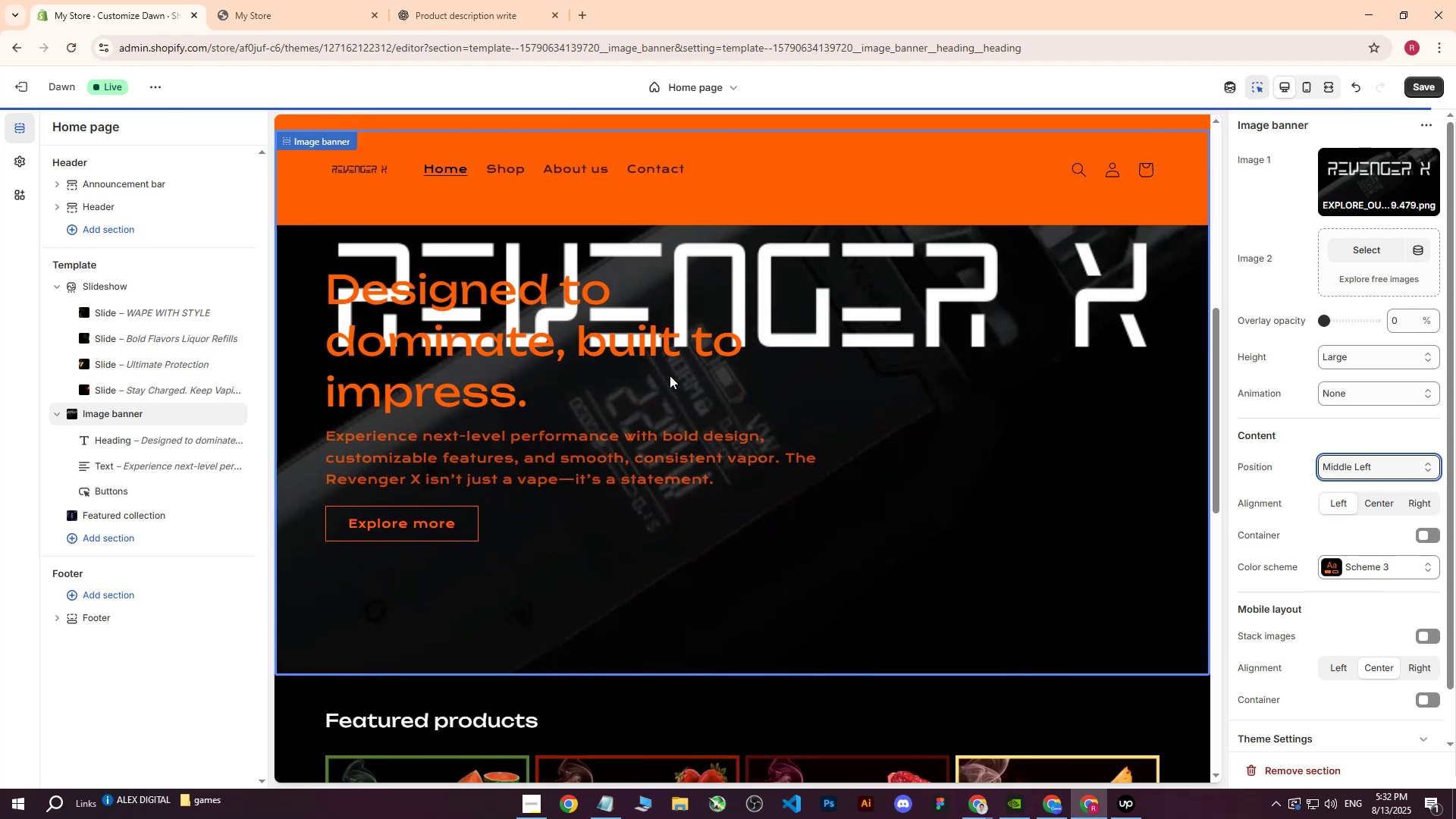 
scroll: coordinate [669, 394], scroll_direction: up, amount: 1.0
 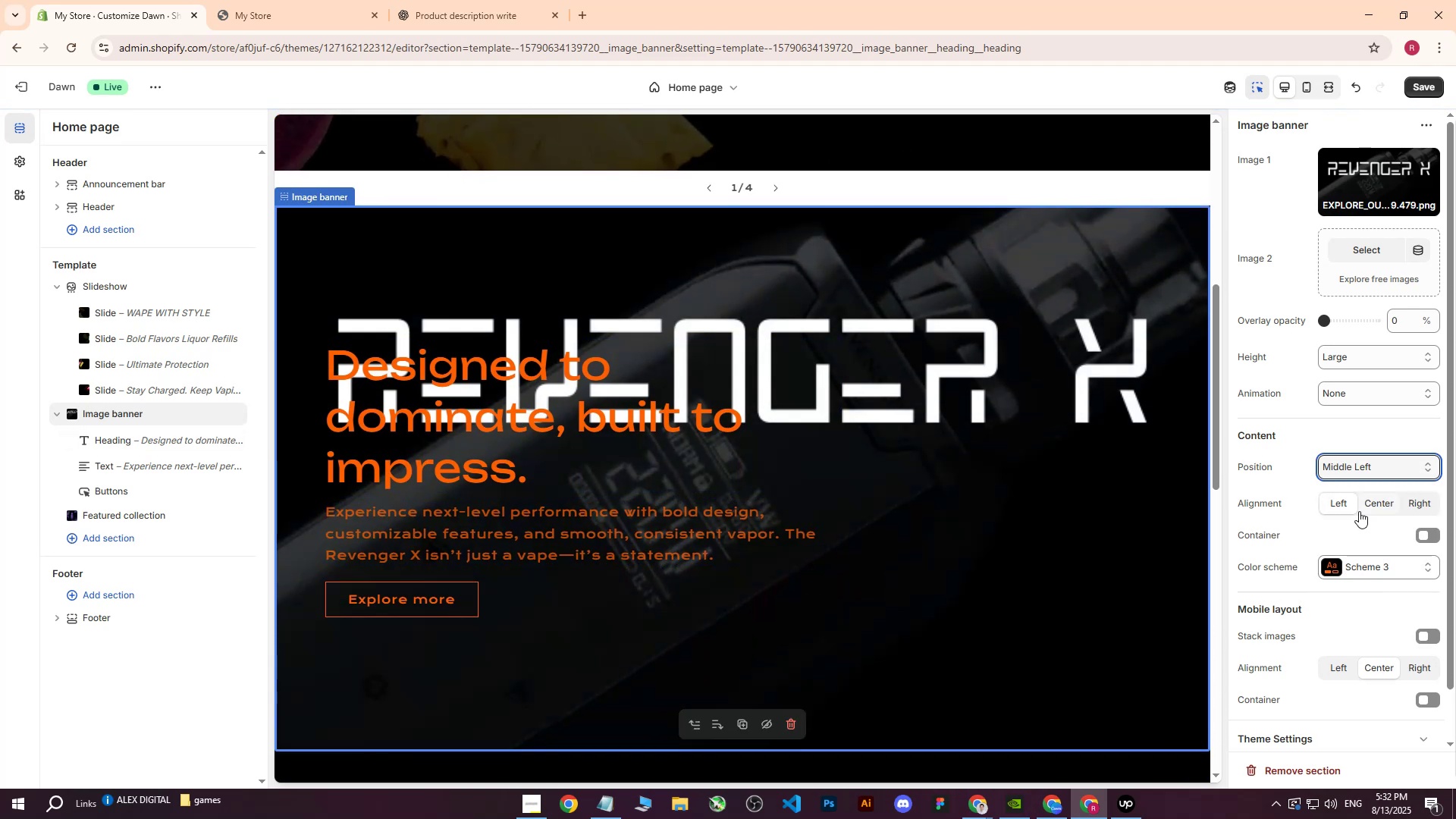 
left_click([1350, 474])
 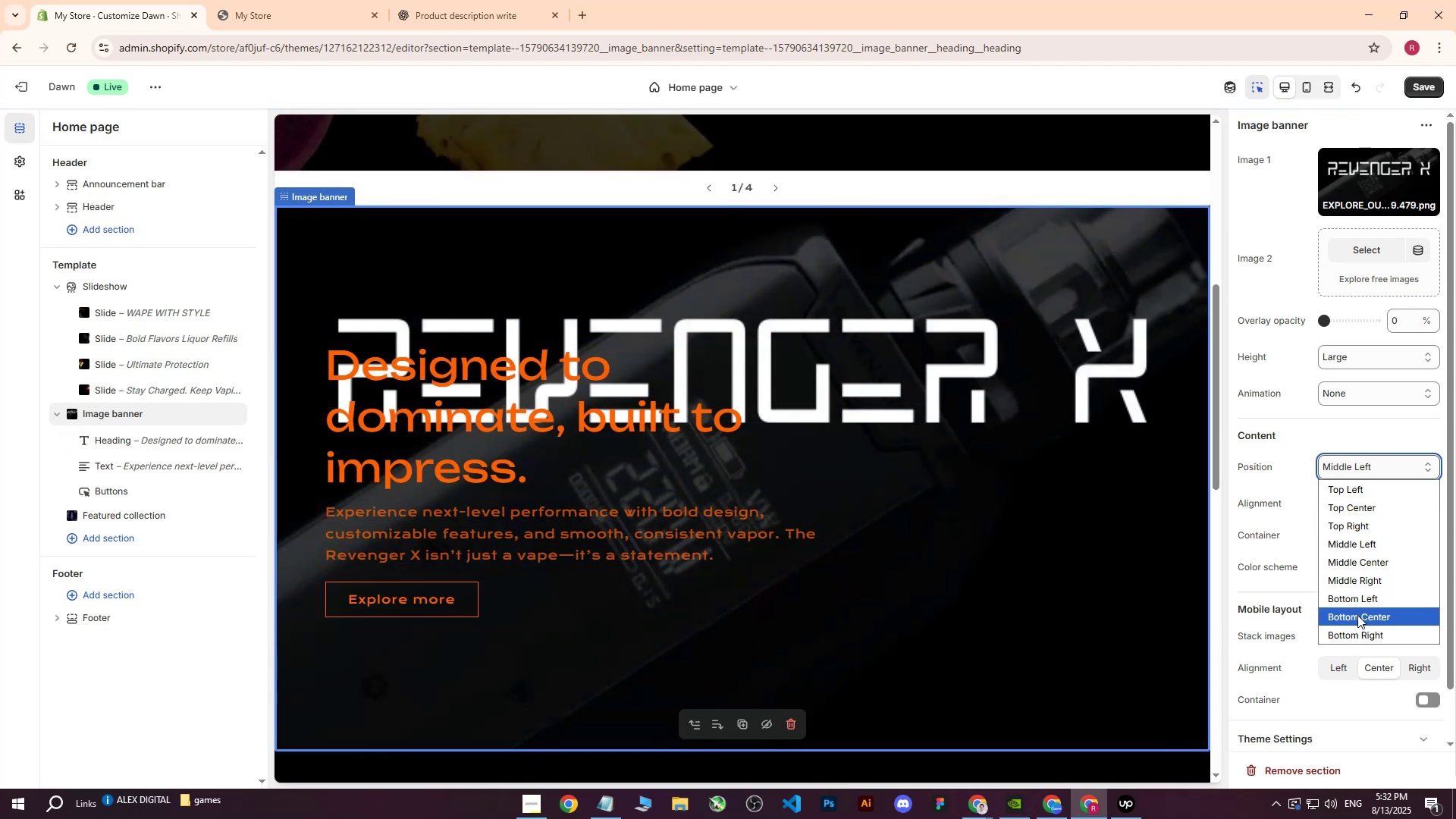 
left_click([1357, 601])
 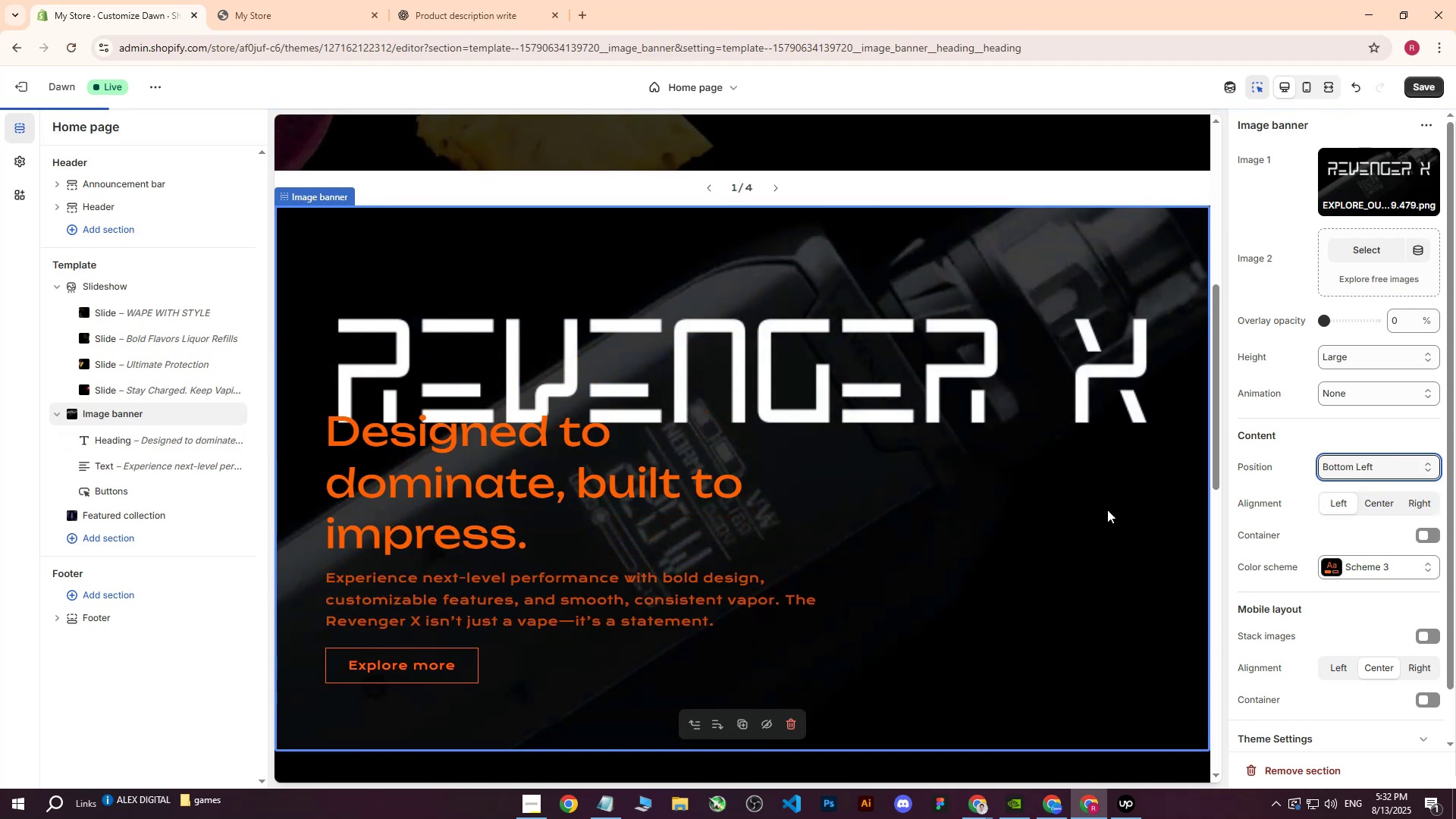 
mouse_move([798, 424])
 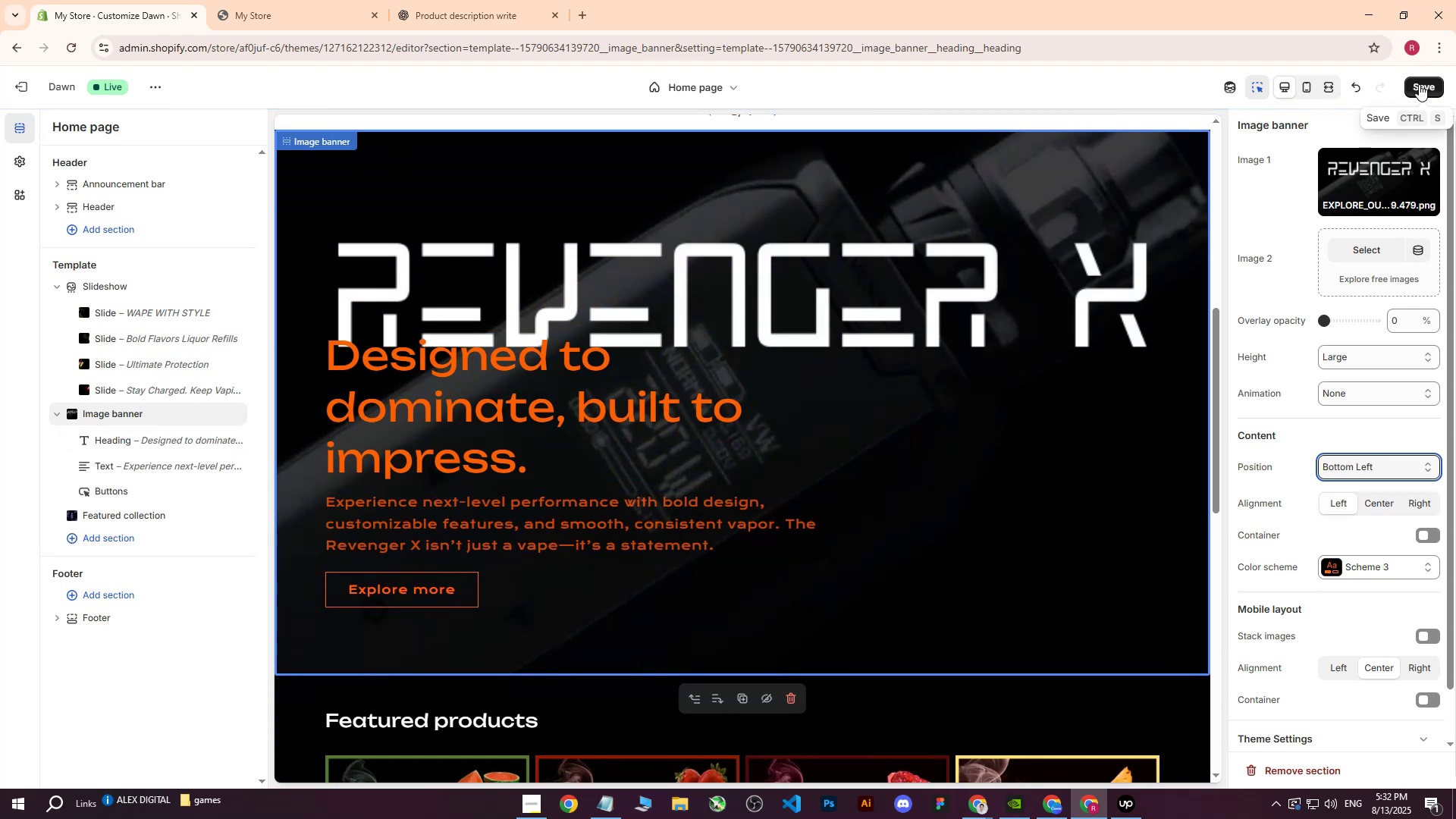 
left_click([1419, 84])
 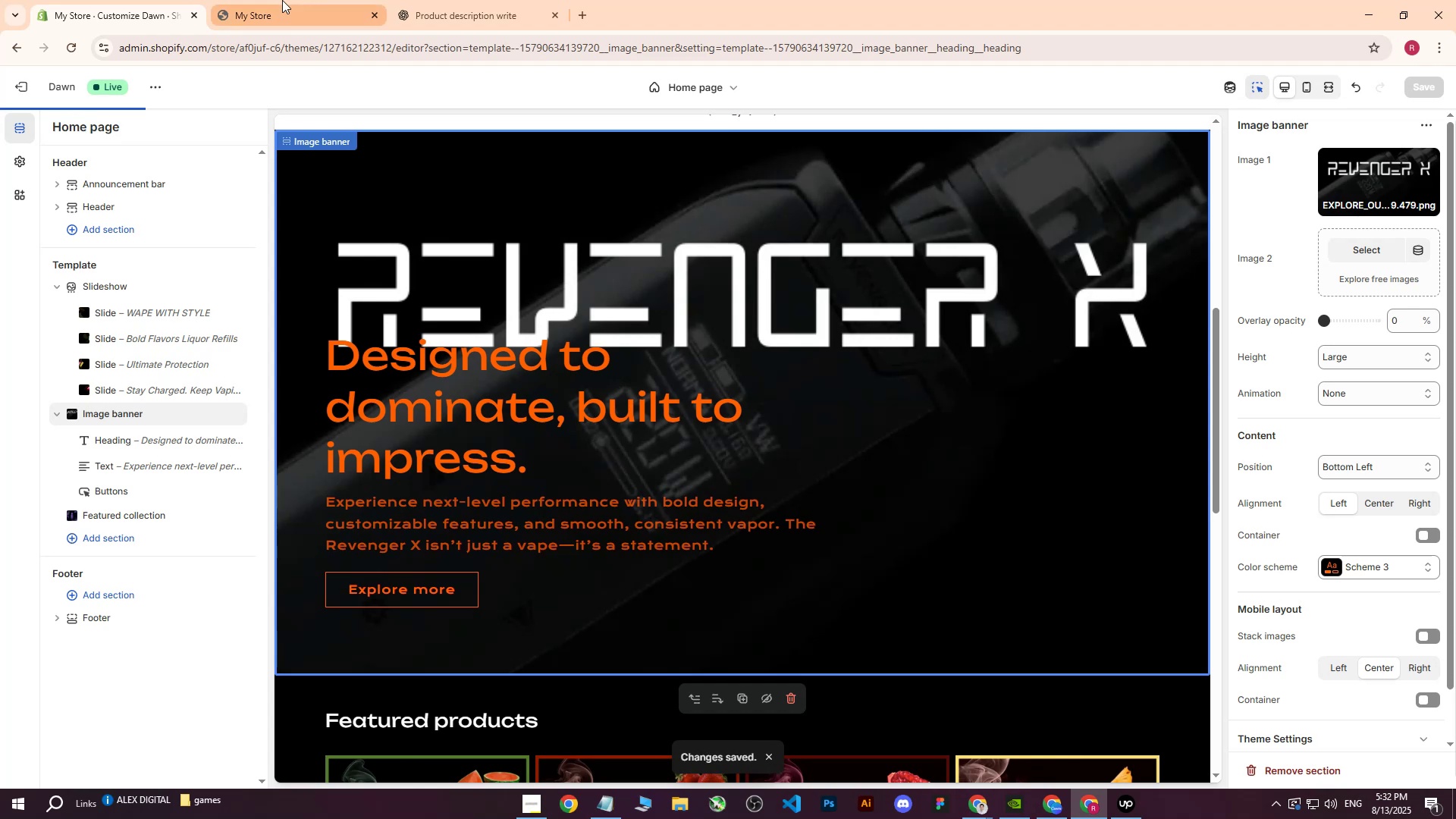 
left_click([282, 0])
 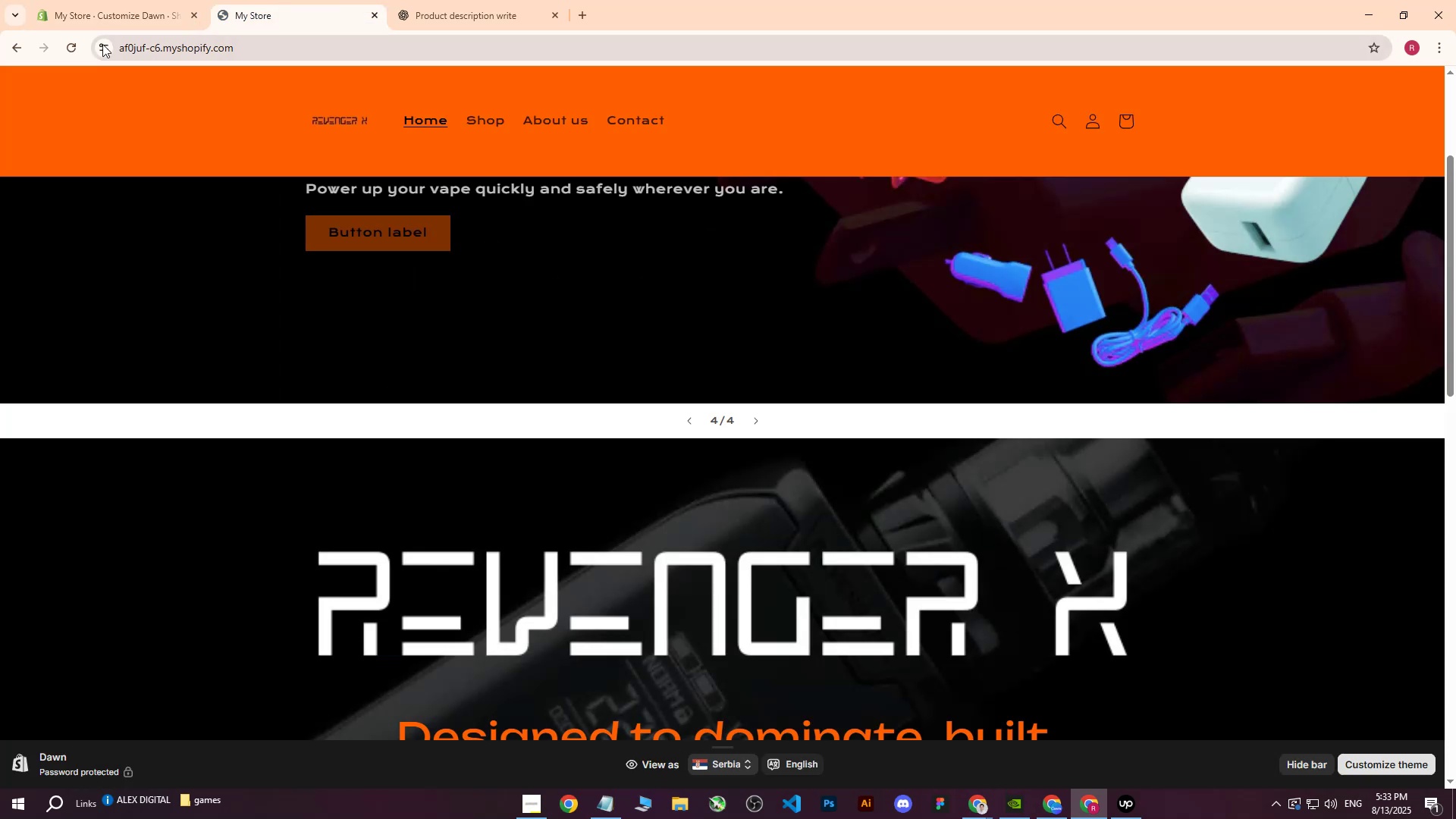 
left_click([74, 46])
 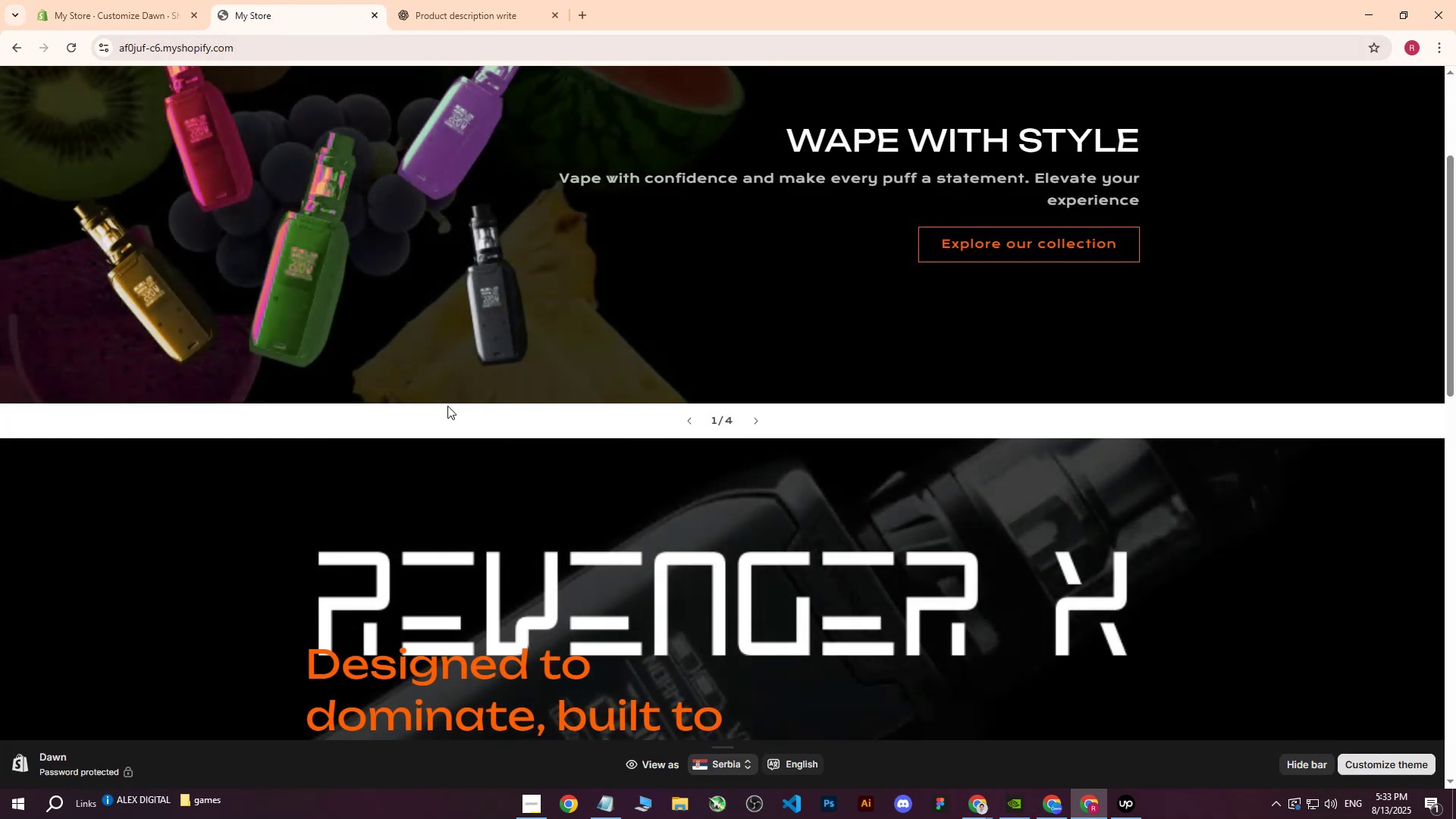 
scroll: coordinate [463, 422], scroll_direction: down, amount: 4.0
 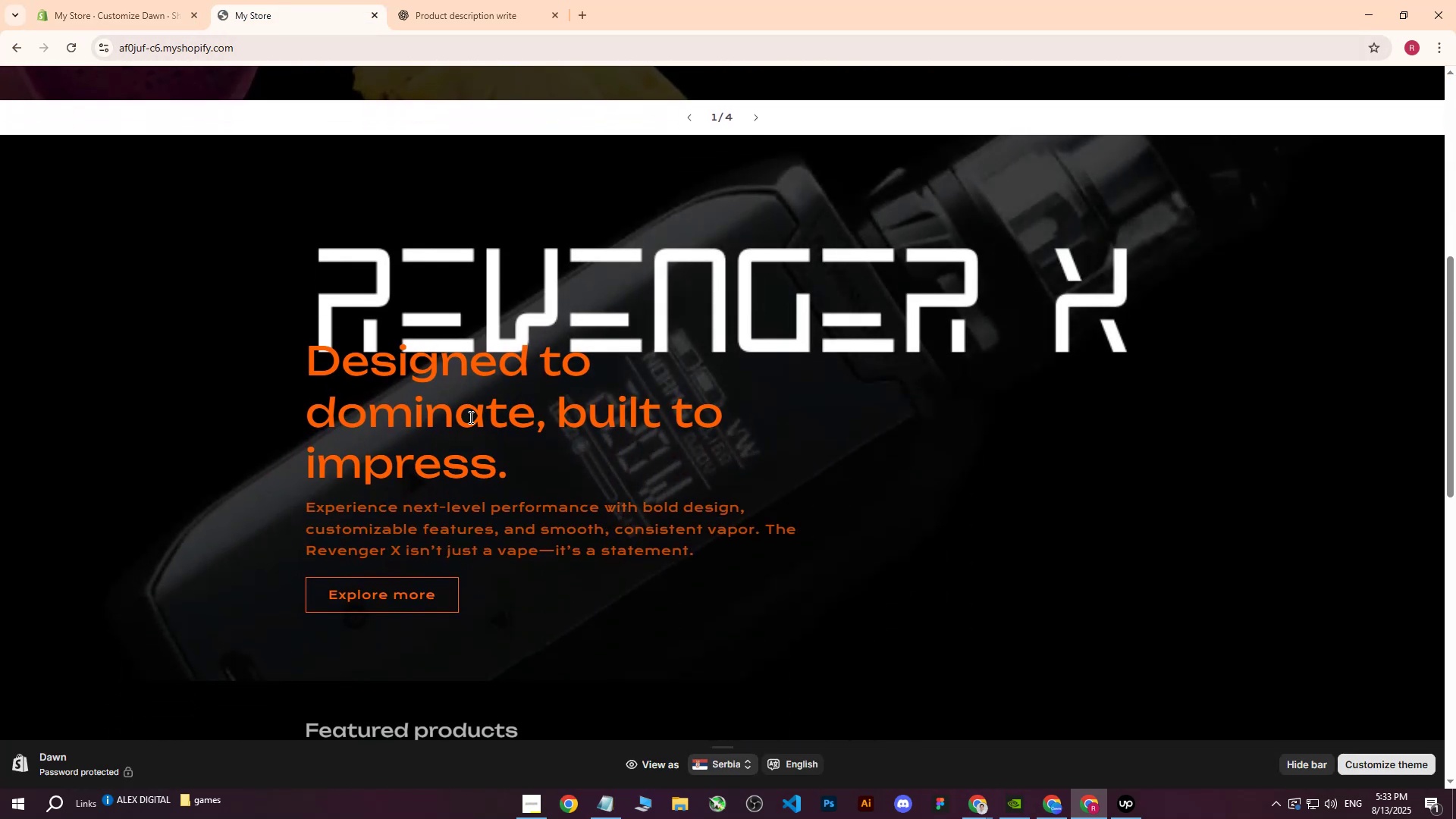 
scroll: coordinate [444, 419], scroll_direction: up, amount: 1.0
 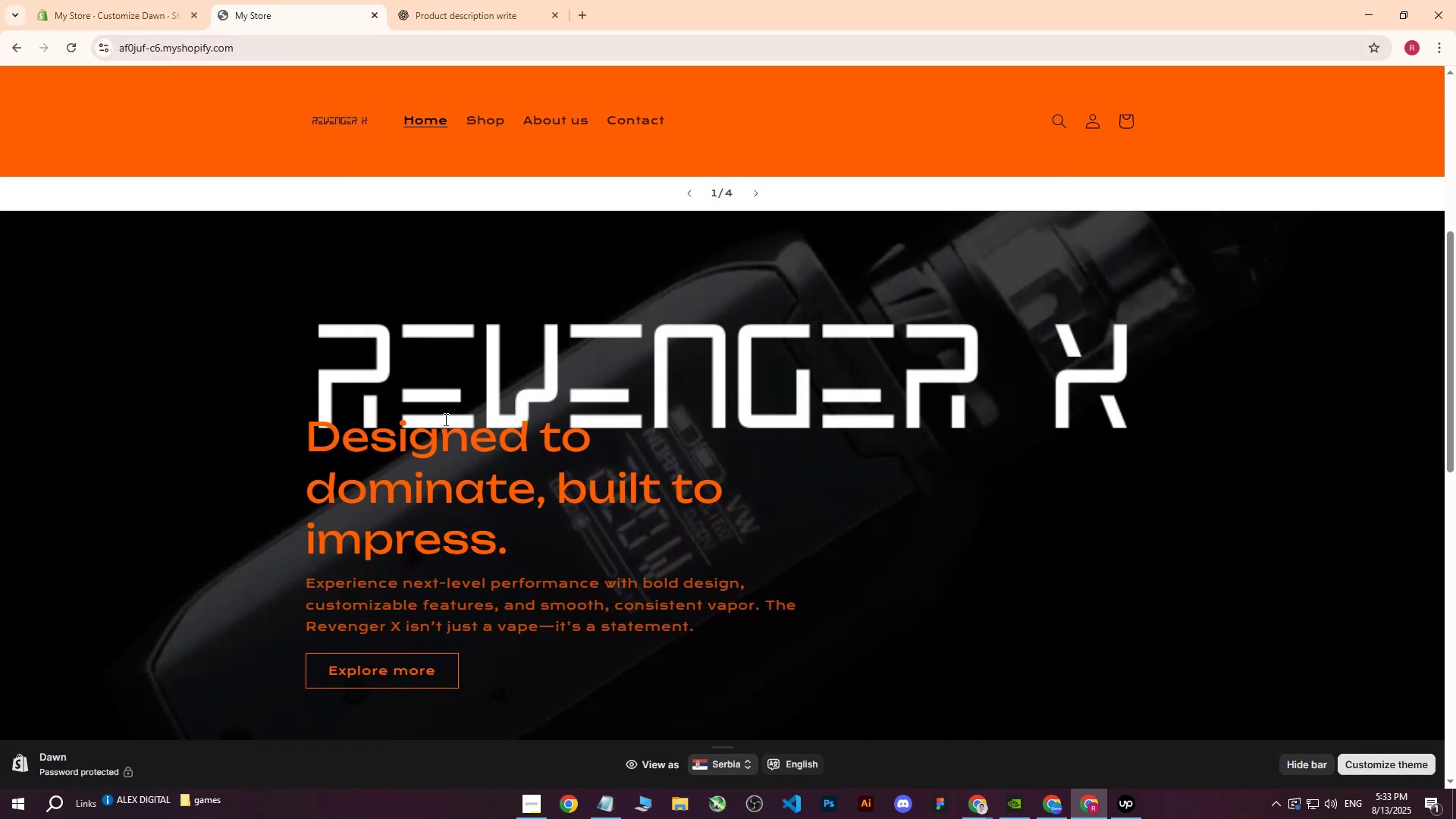 
scroll: coordinate [444, 419], scroll_direction: down, amount: 1.0
 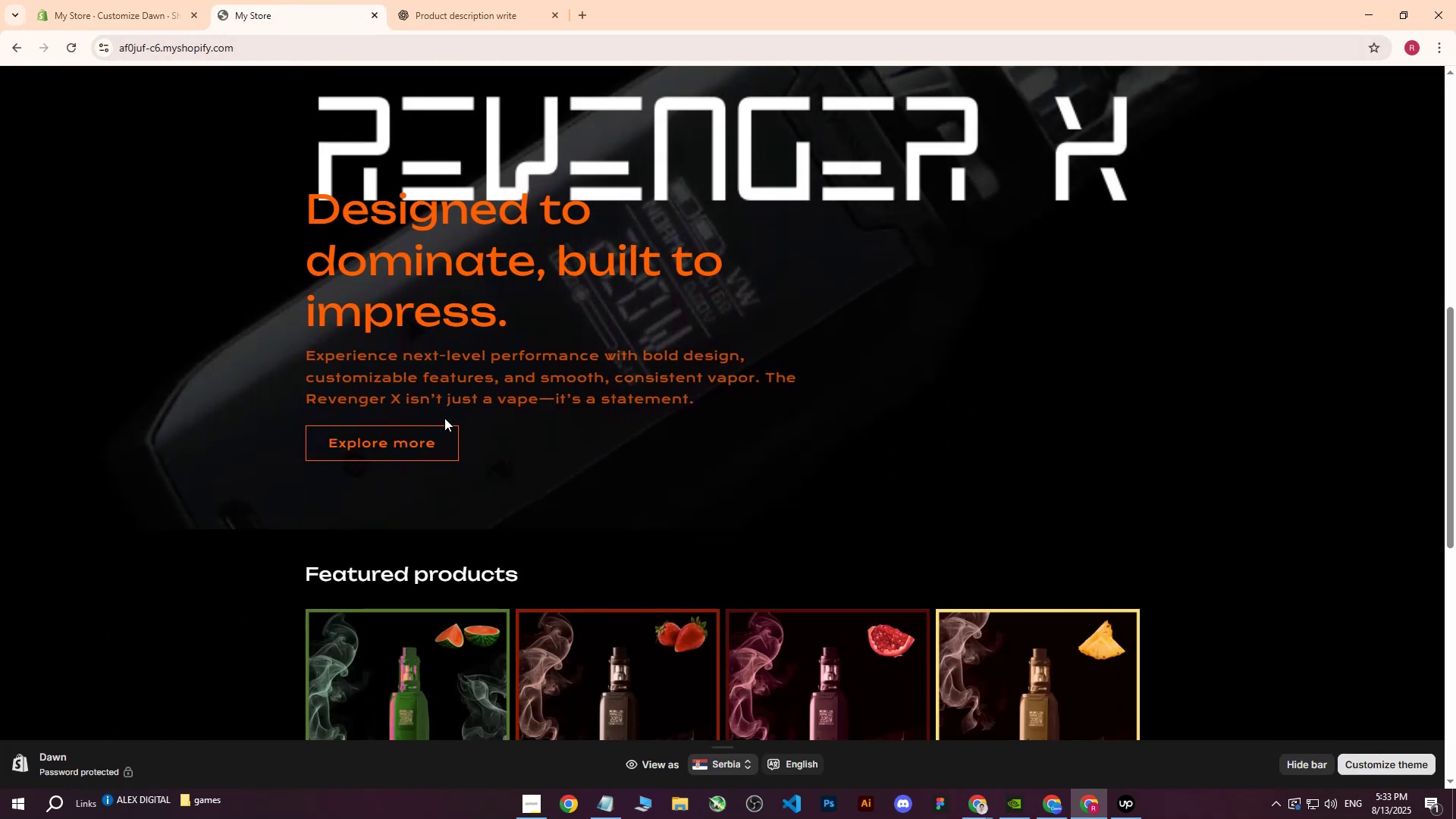 
scroll: coordinate [444, 417], scroll_direction: up, amount: 5.0
 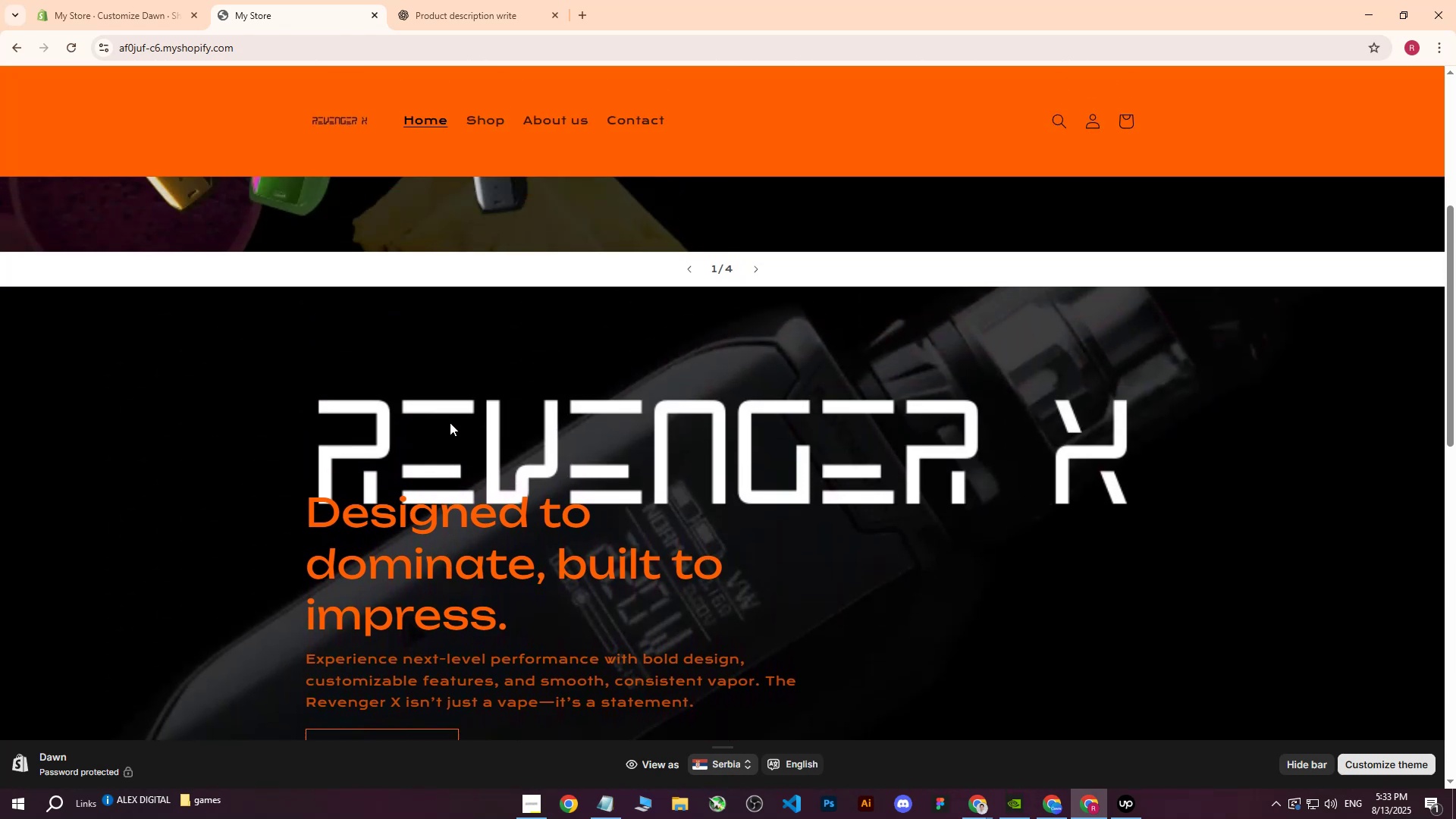 
scroll: coordinate [450, 423], scroll_direction: down, amount: 3.0
 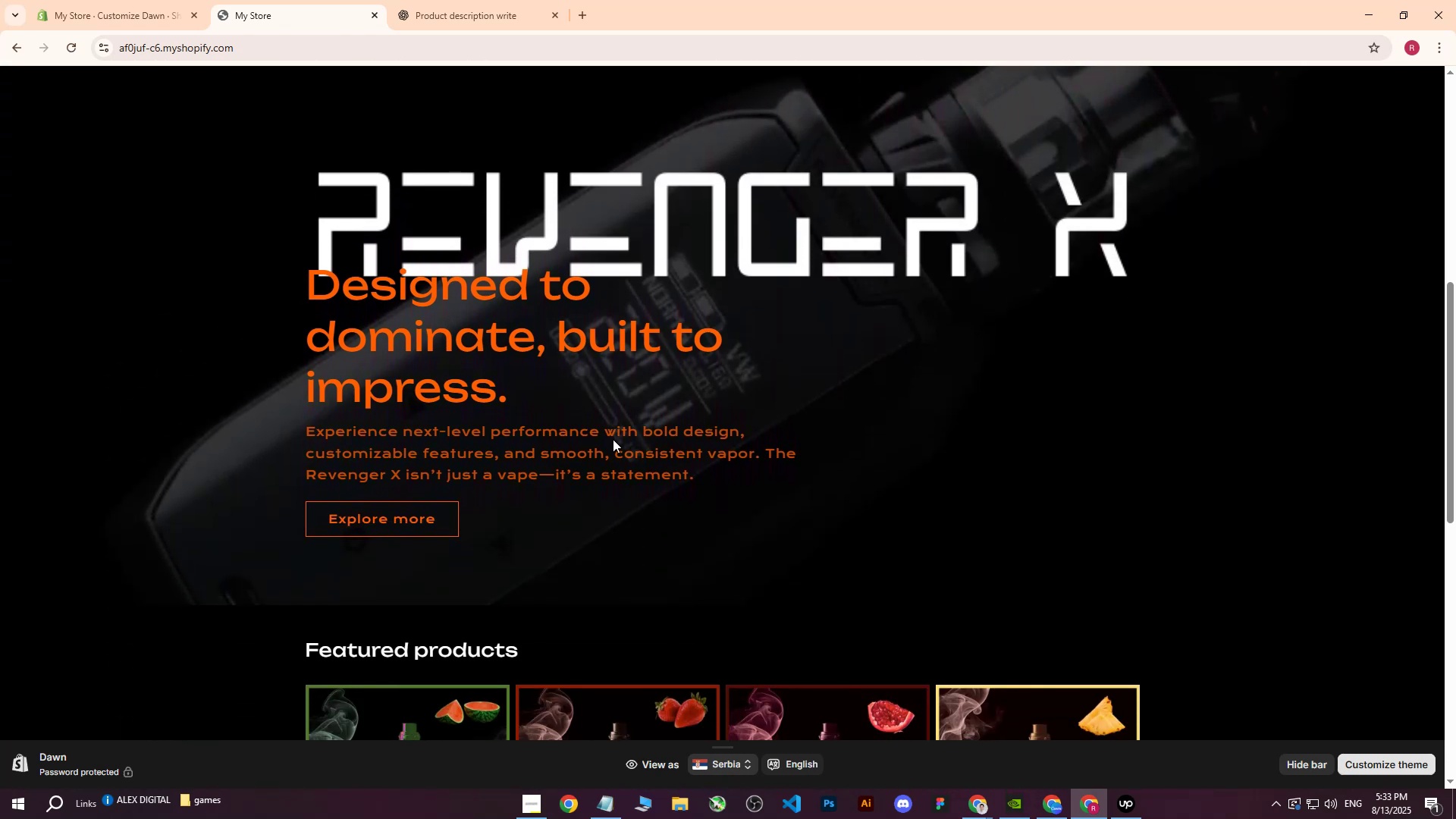 
scroll: coordinate [615, 442], scroll_direction: up, amount: 3.0
 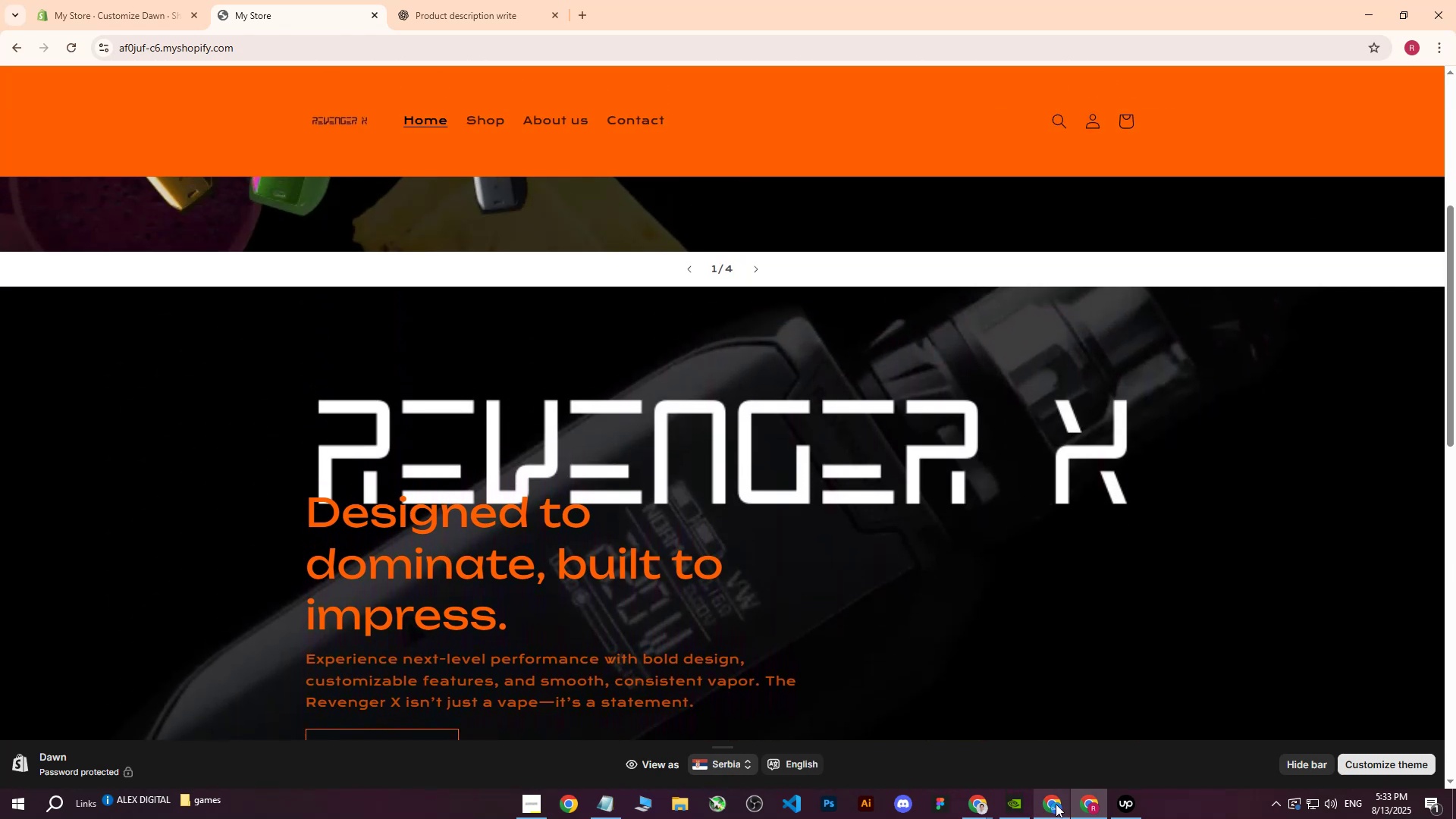 
left_click([1056, 804])
 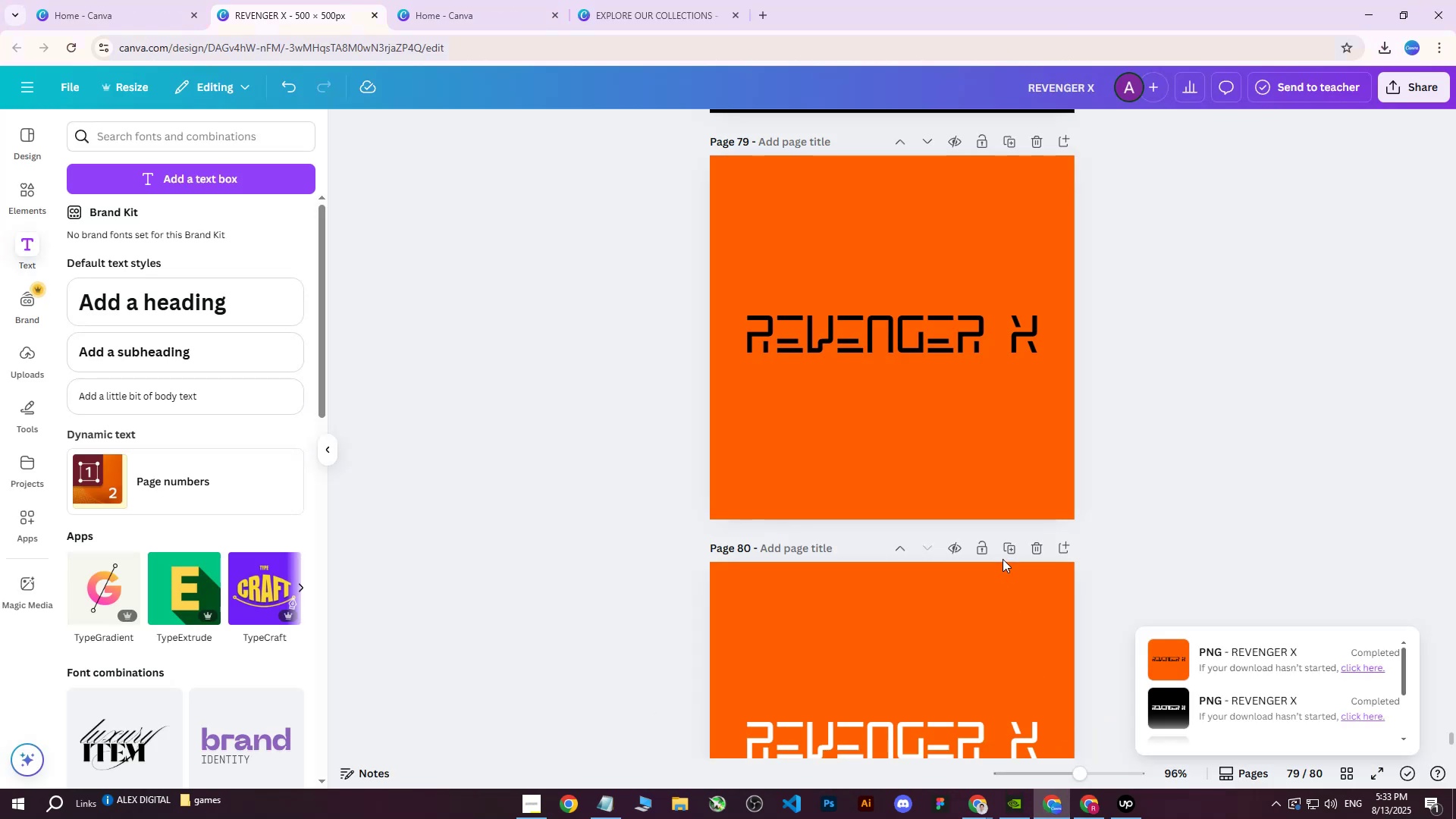 
scroll: coordinate [1011, 512], scroll_direction: down, amount: 2.0
 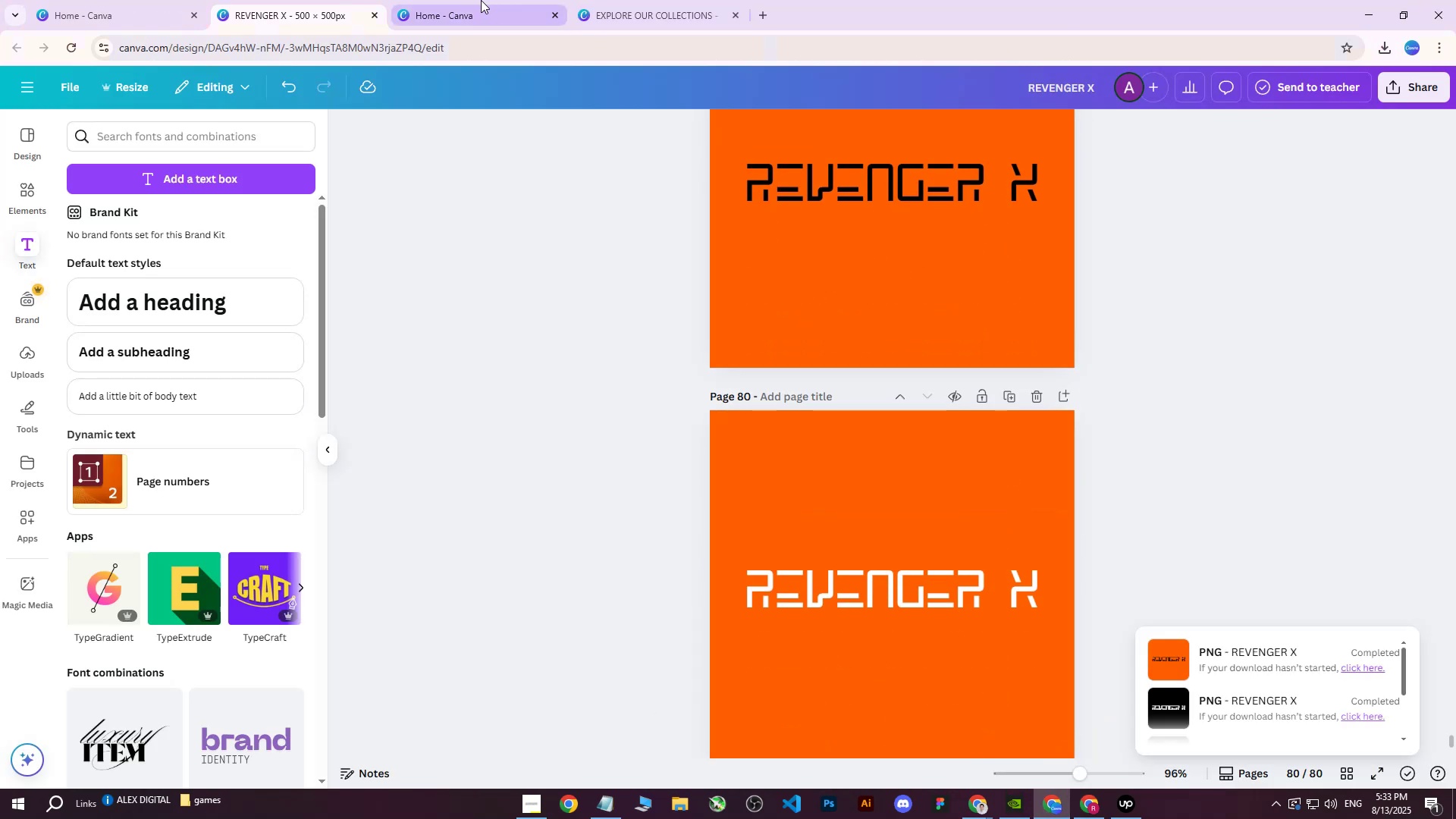 
double_click([664, 0])
 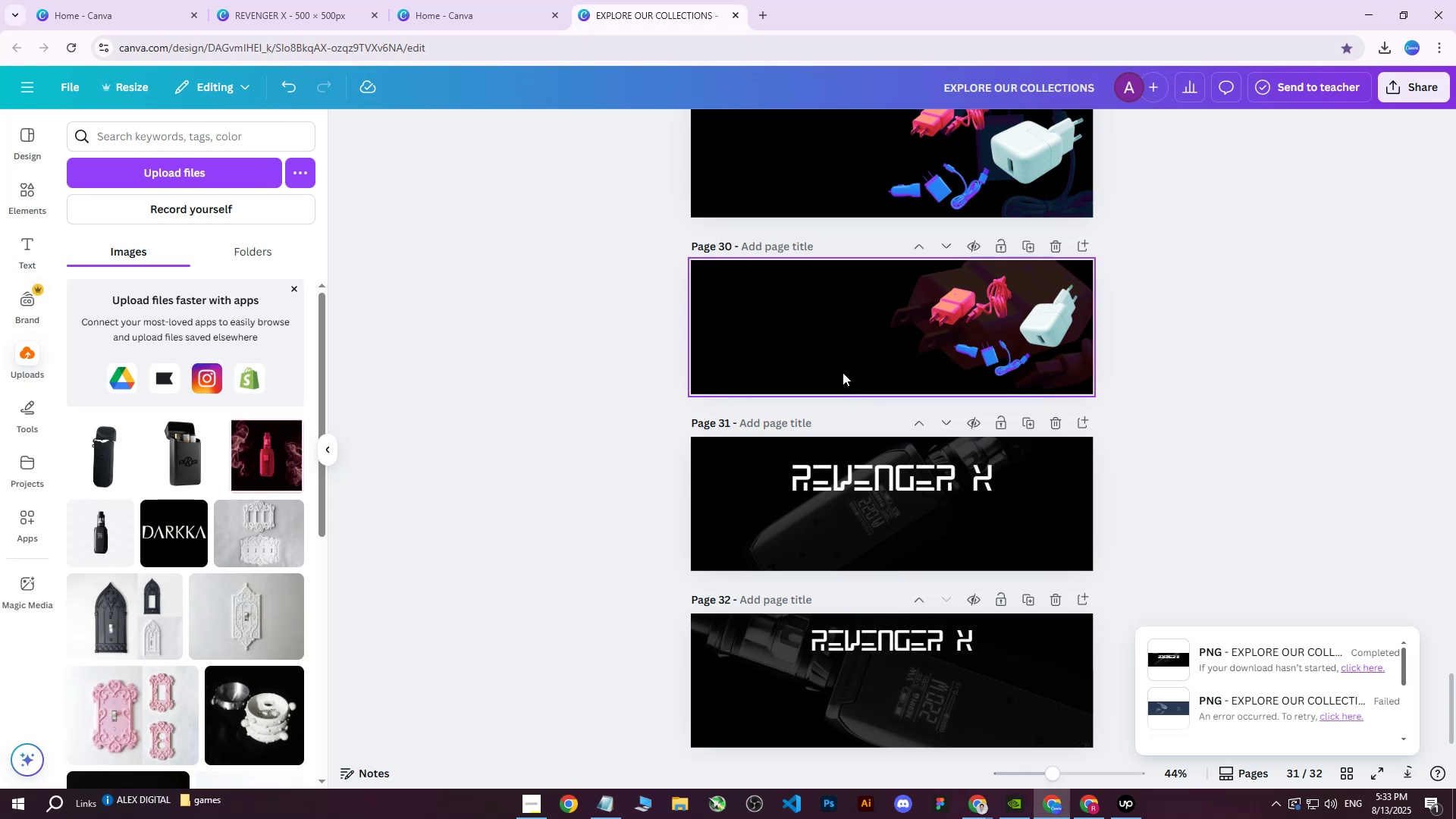 
scroll: coordinate [839, 372], scroll_direction: up, amount: 1.0
 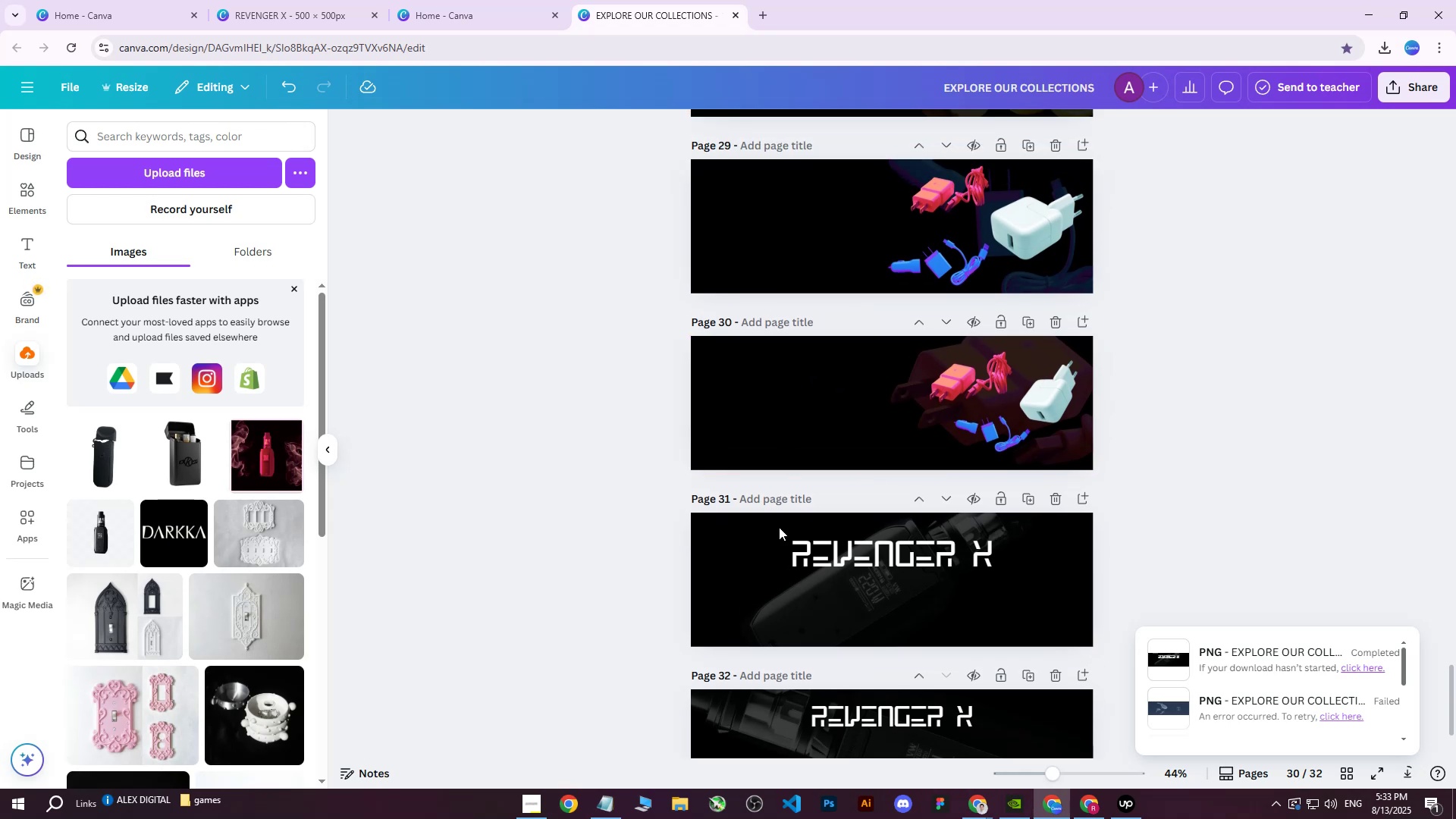 
wait(6.85)
 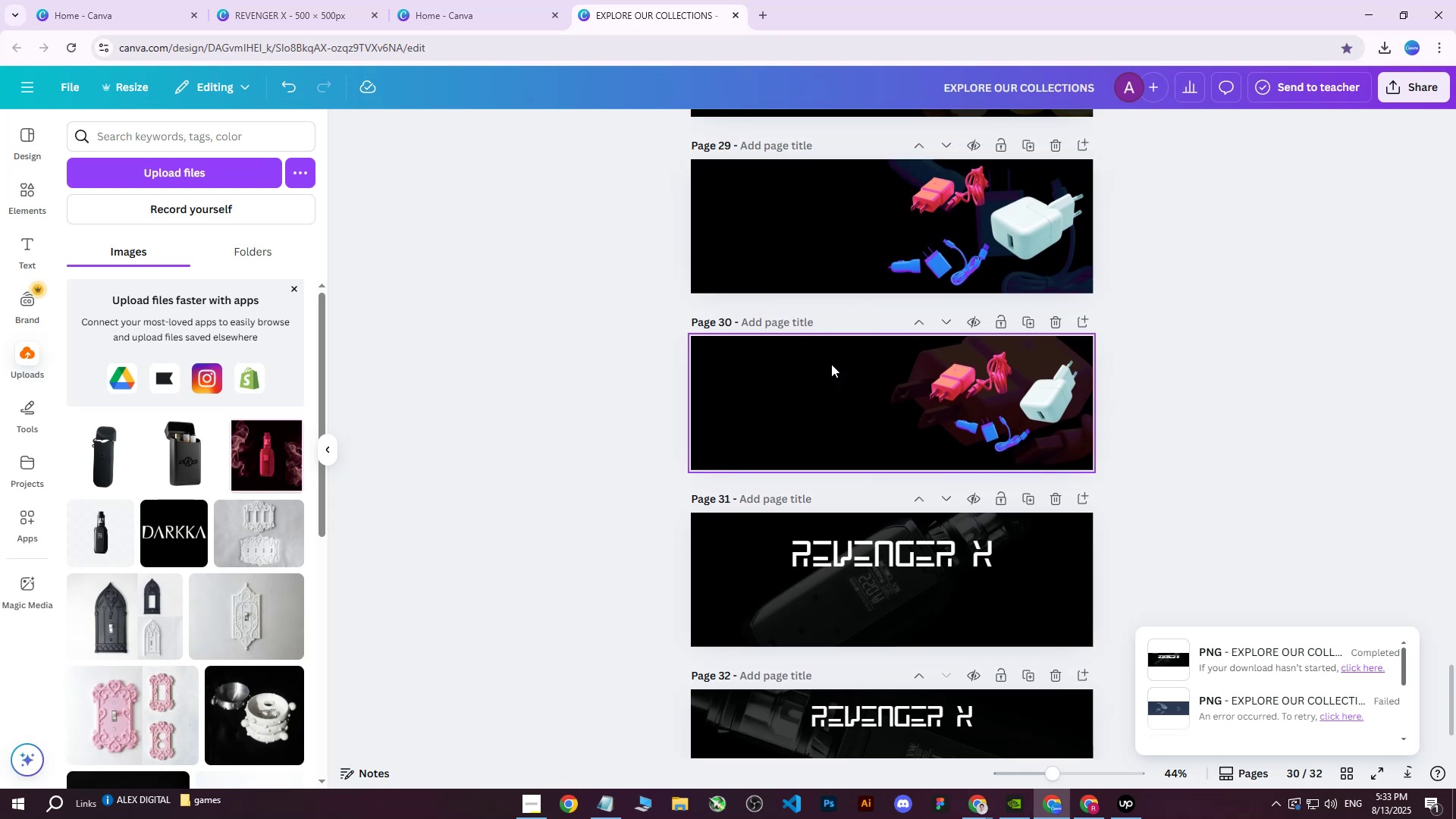 
scroll: coordinate [954, 526], scroll_direction: down, amount: 4.0
 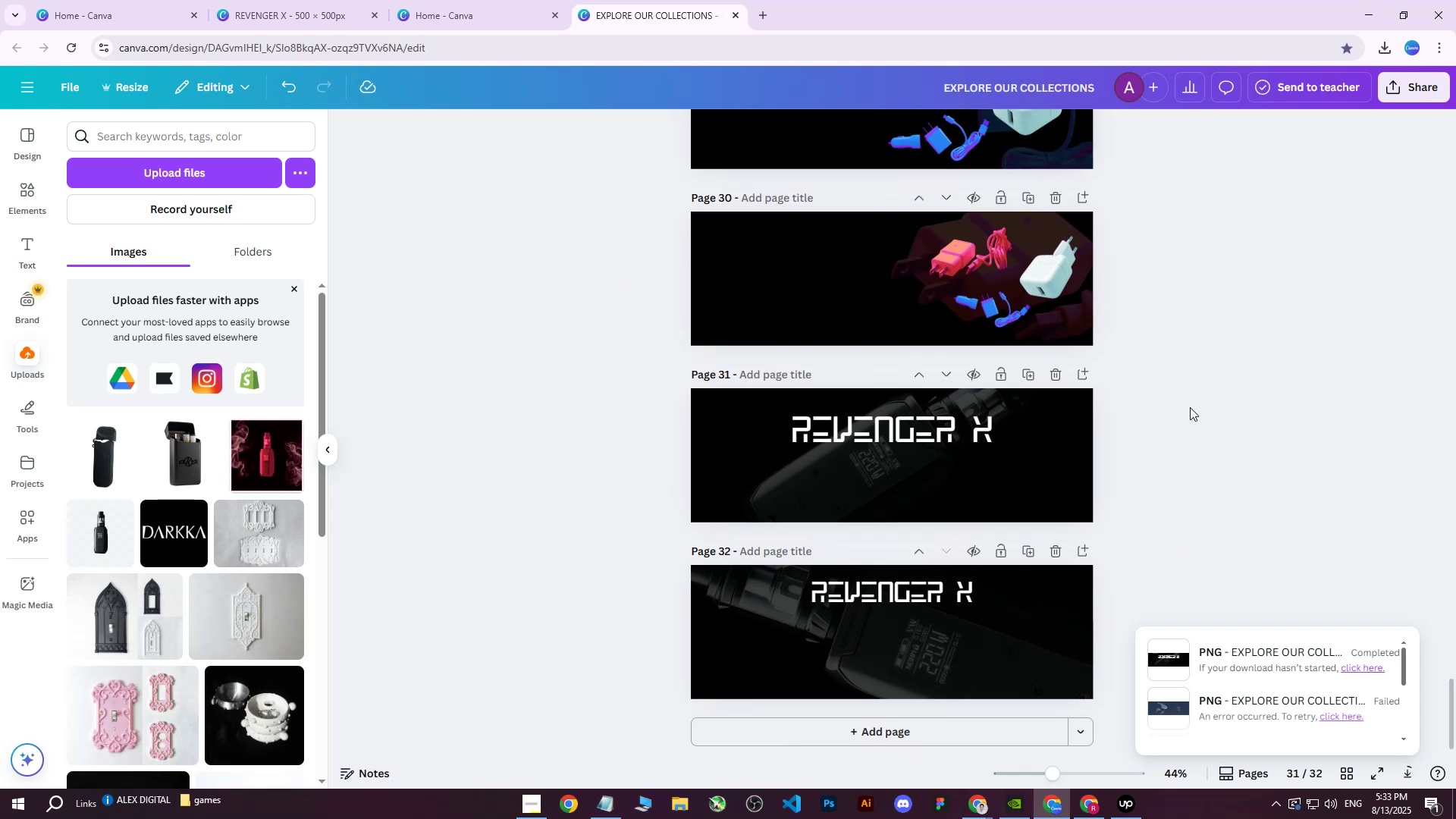 
hold_key(key=ControlLeft, duration=0.61)
scroll: coordinate [1132, 467], scroll_direction: up, amount: 3.0
 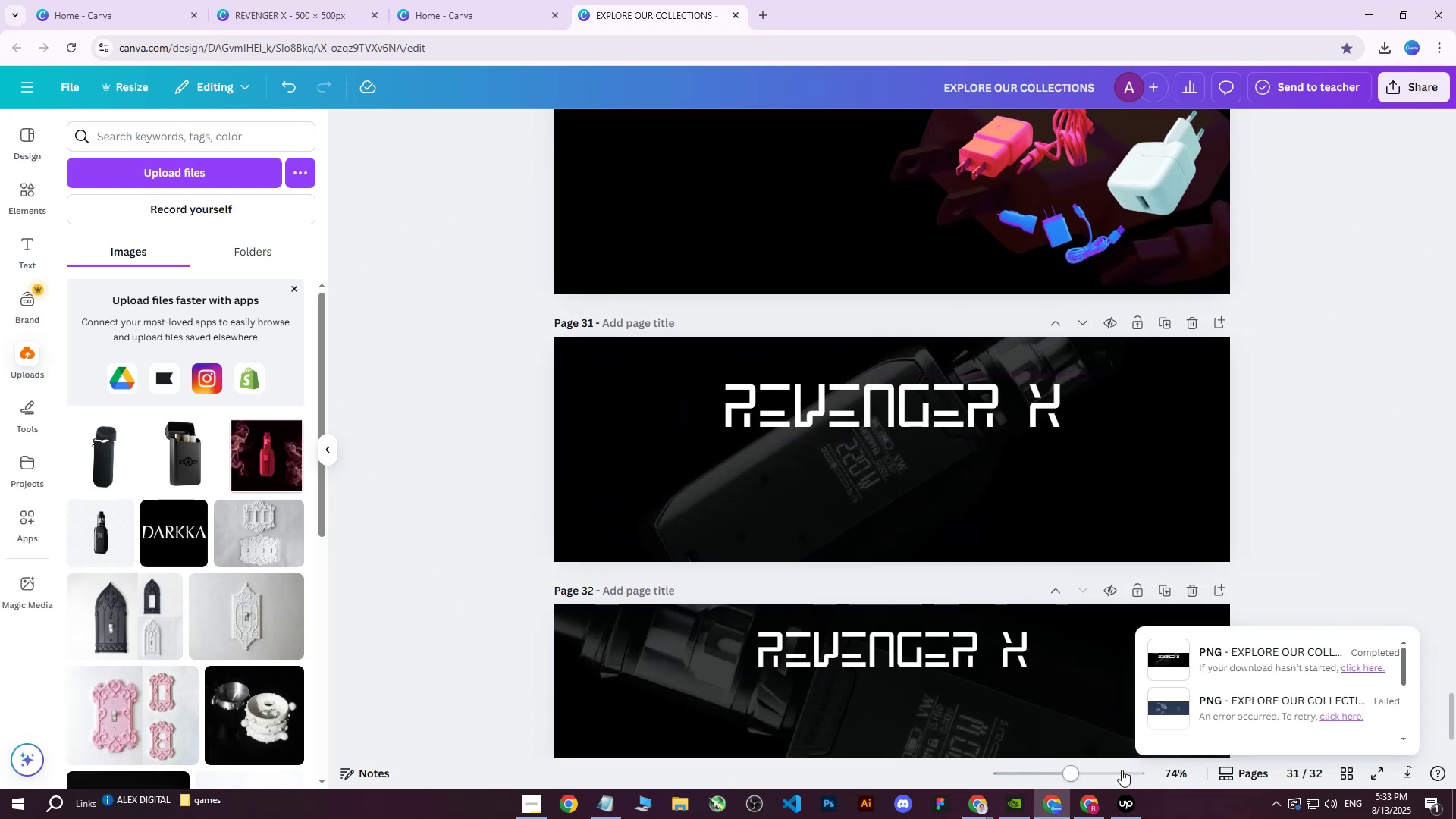 
left_click([1086, 806])
 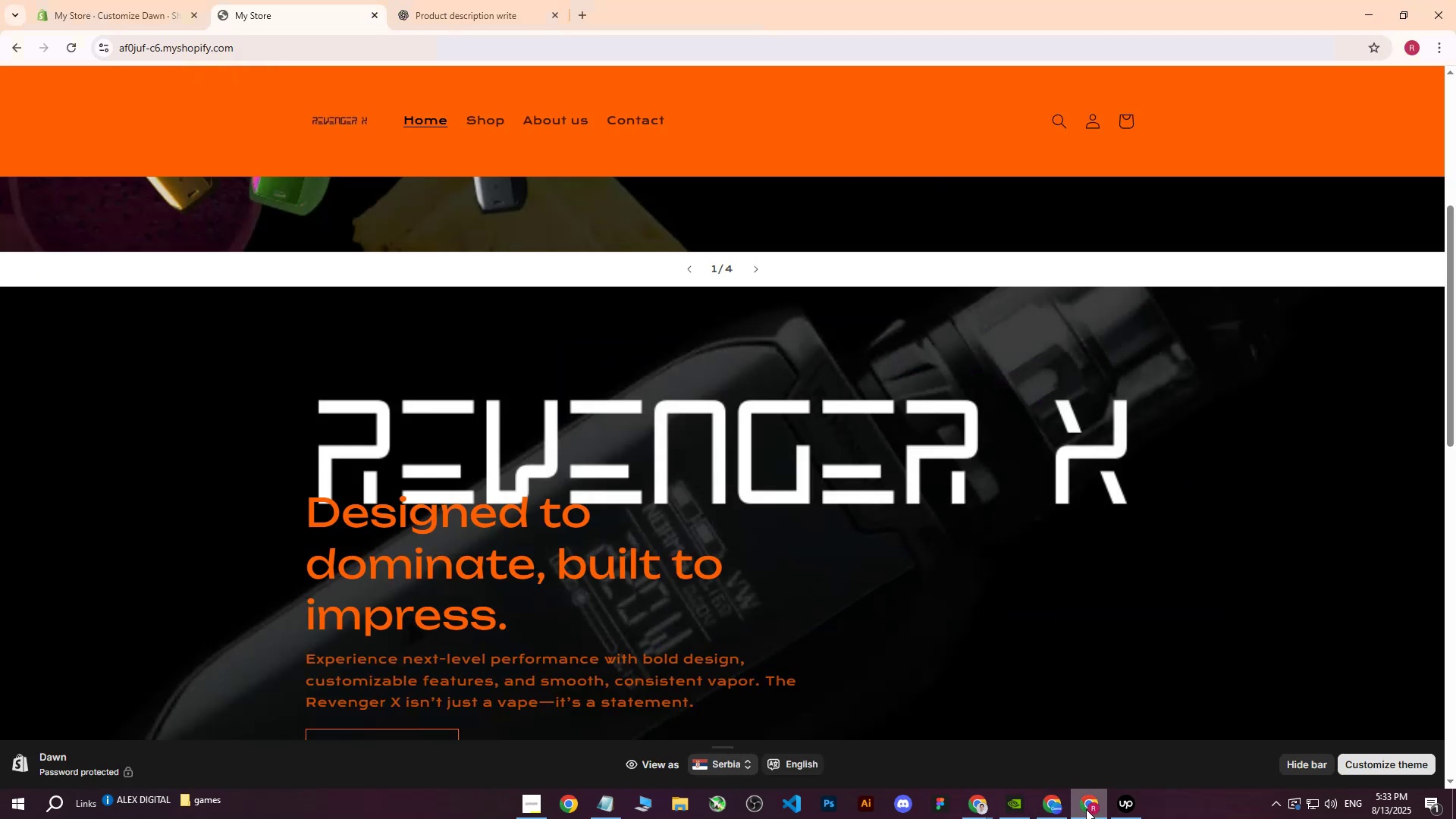 
left_click([1086, 810])
 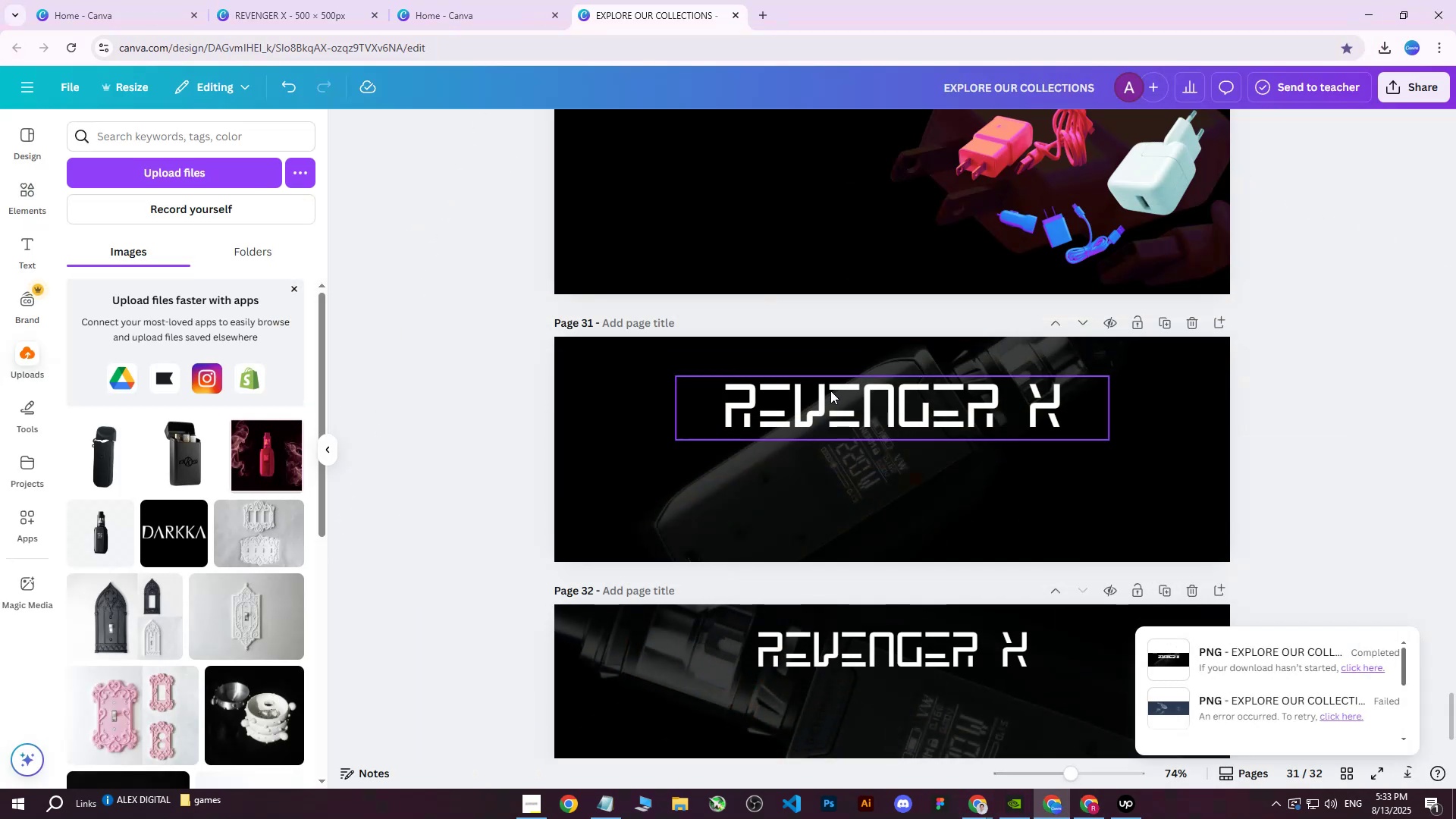 
left_click([830, 390])
 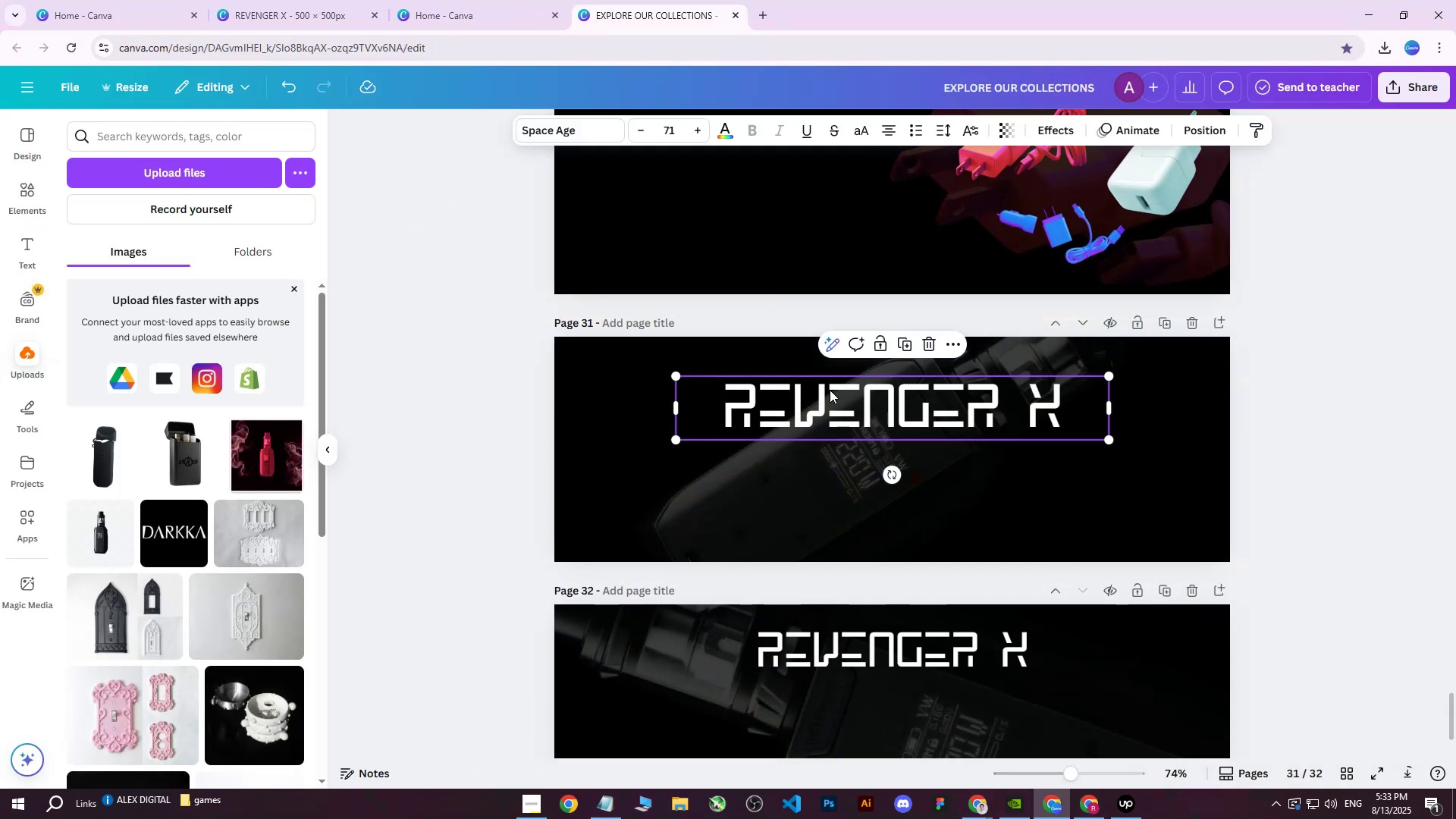 
hold_key(key=ArrowUp, duration=0.94)
 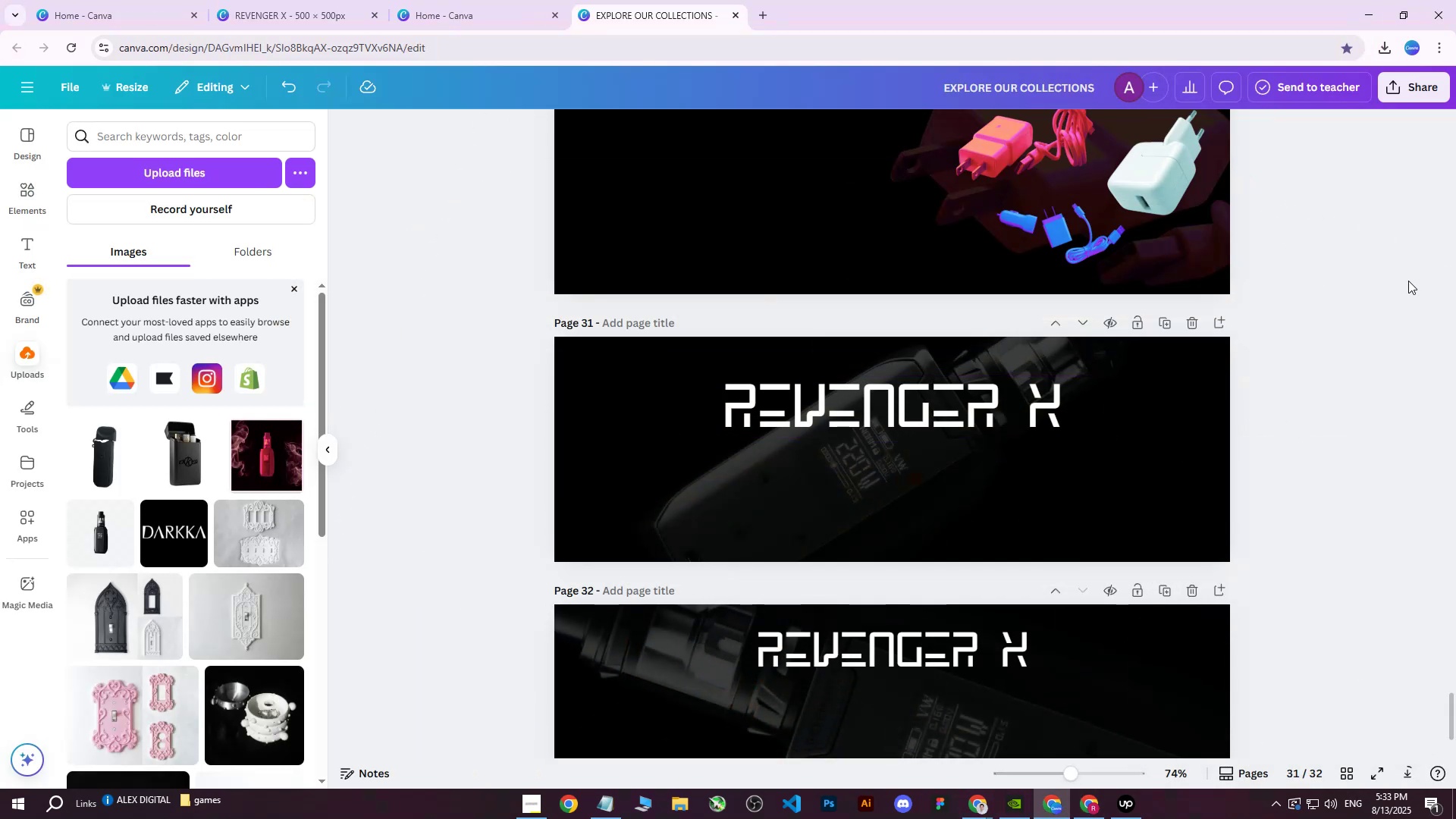 
double_click([902, 435])
 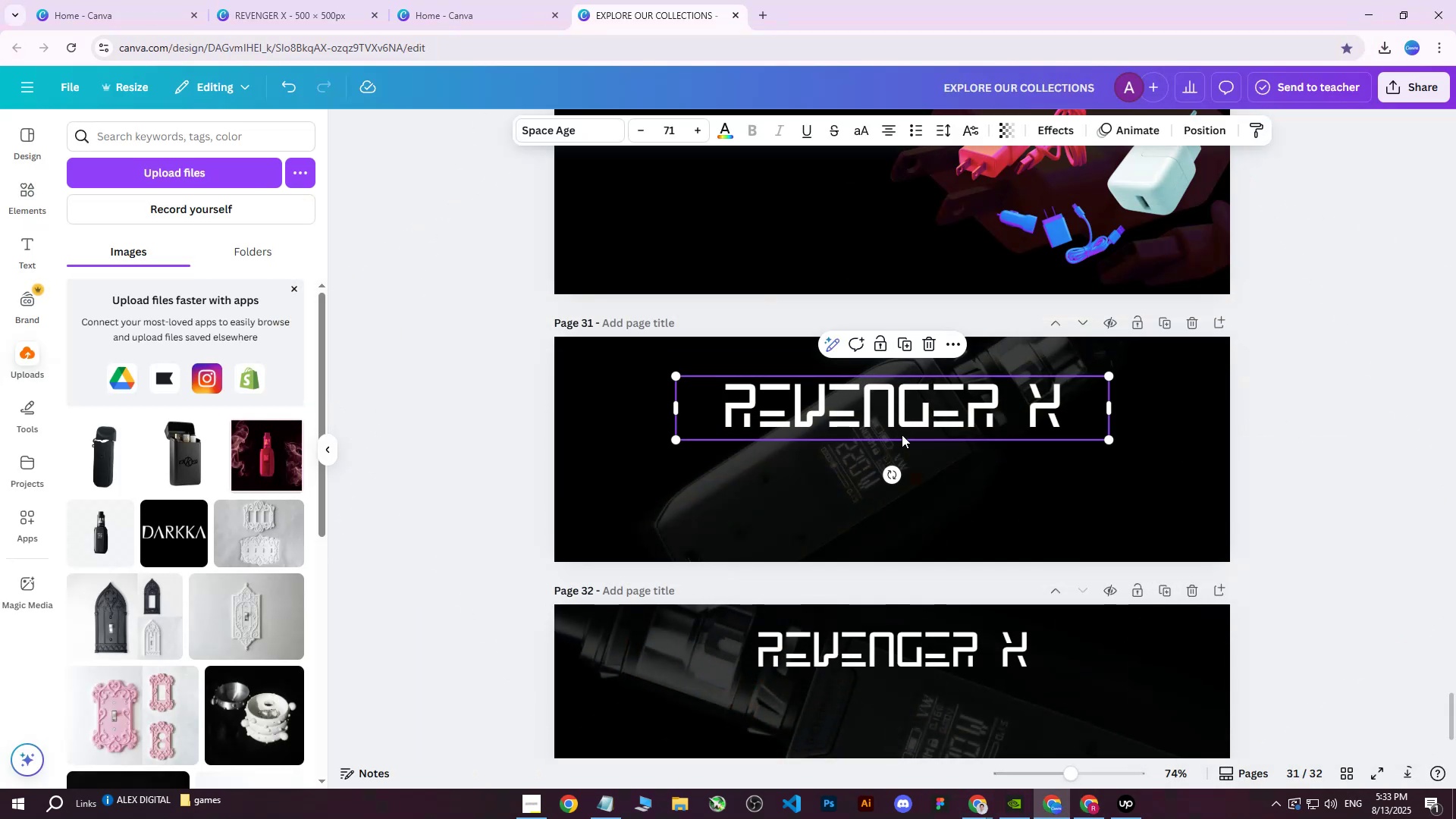 
hold_key(key=ArrowUp, duration=0.34)
 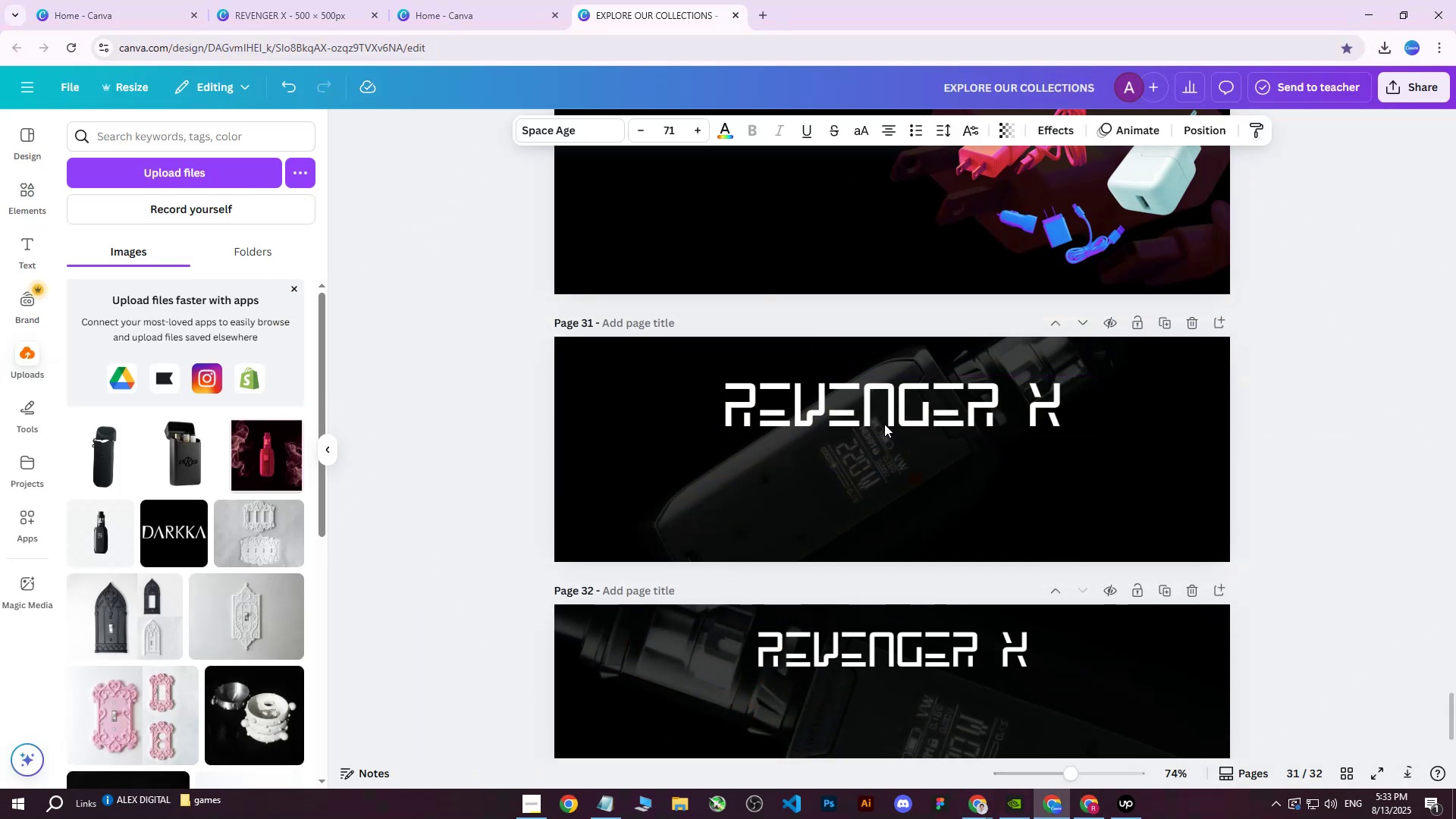 
key(ArrowUp)
 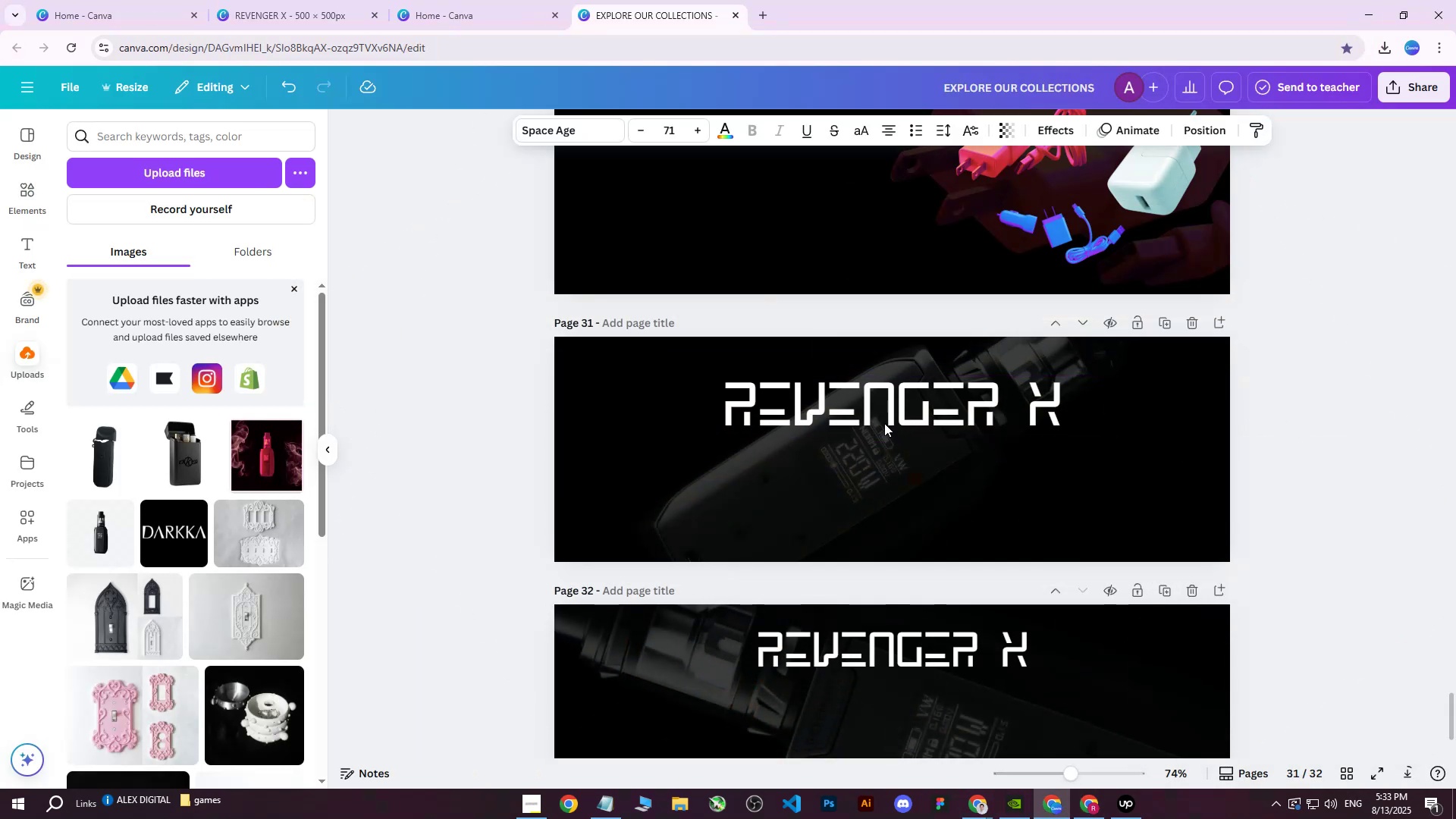 
key(ArrowUp)
 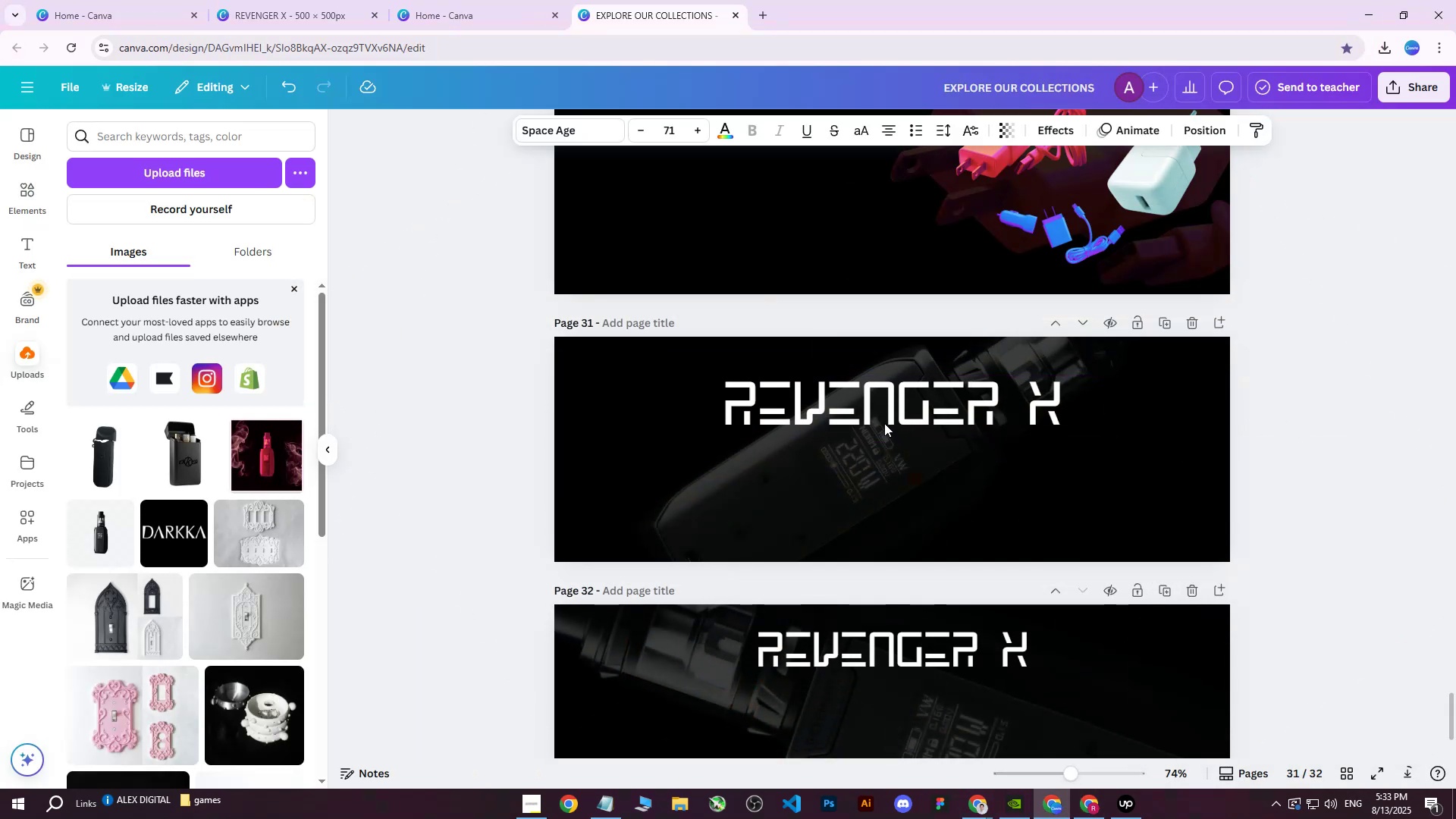 
key(ArrowUp)
 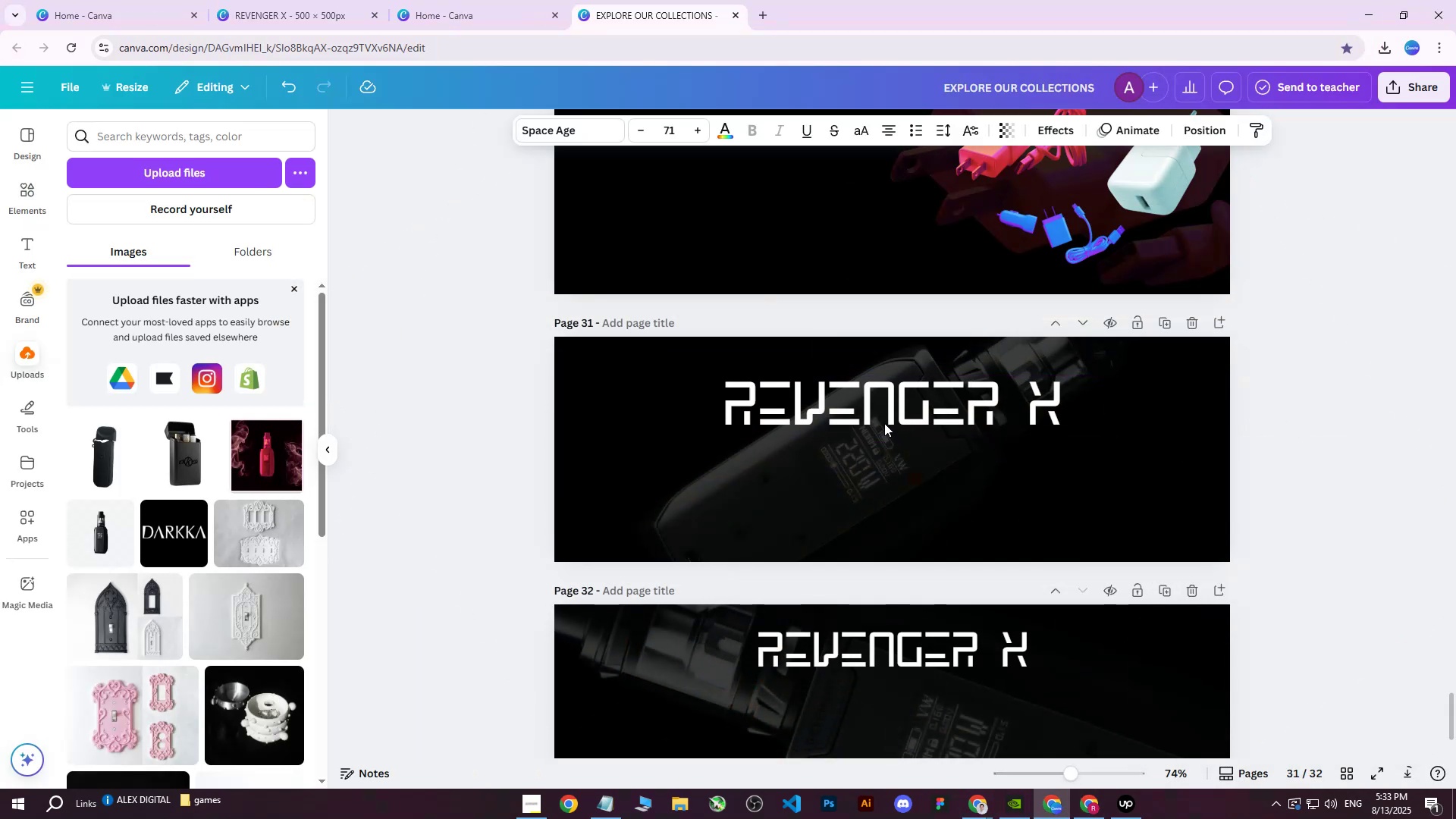 
key(ArrowUp)
 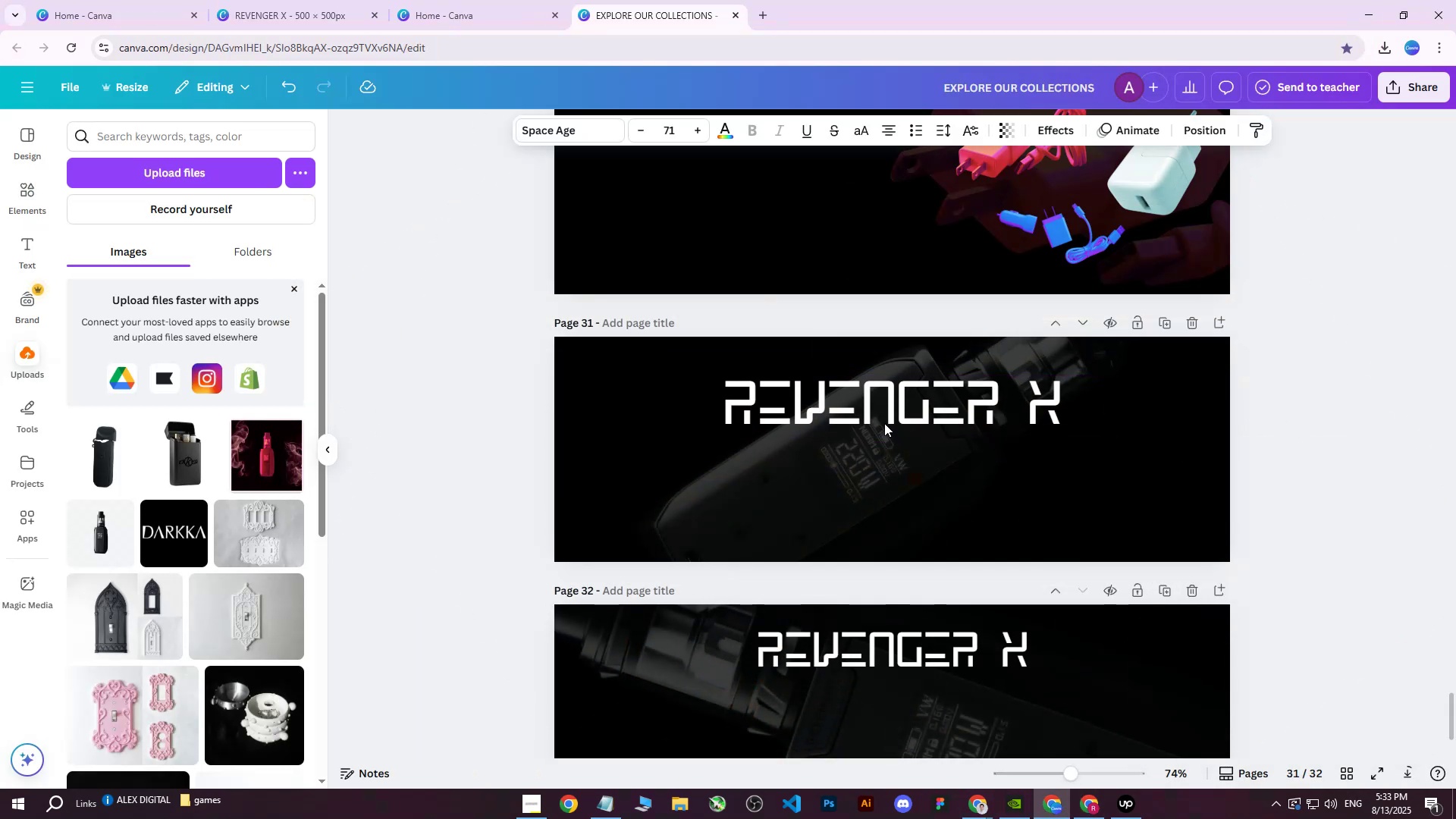 
key(ArrowUp)
 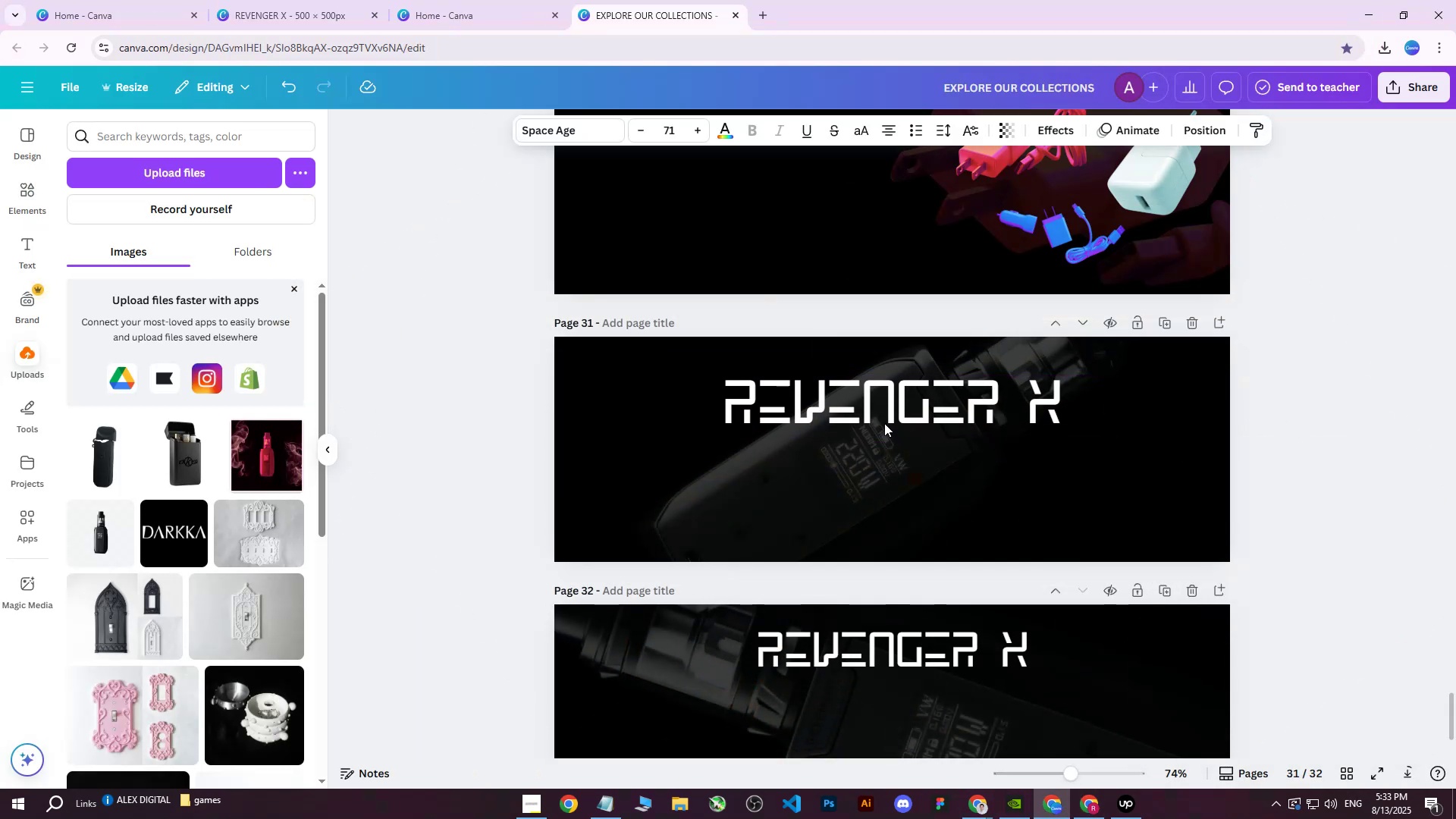 
key(ArrowUp)
 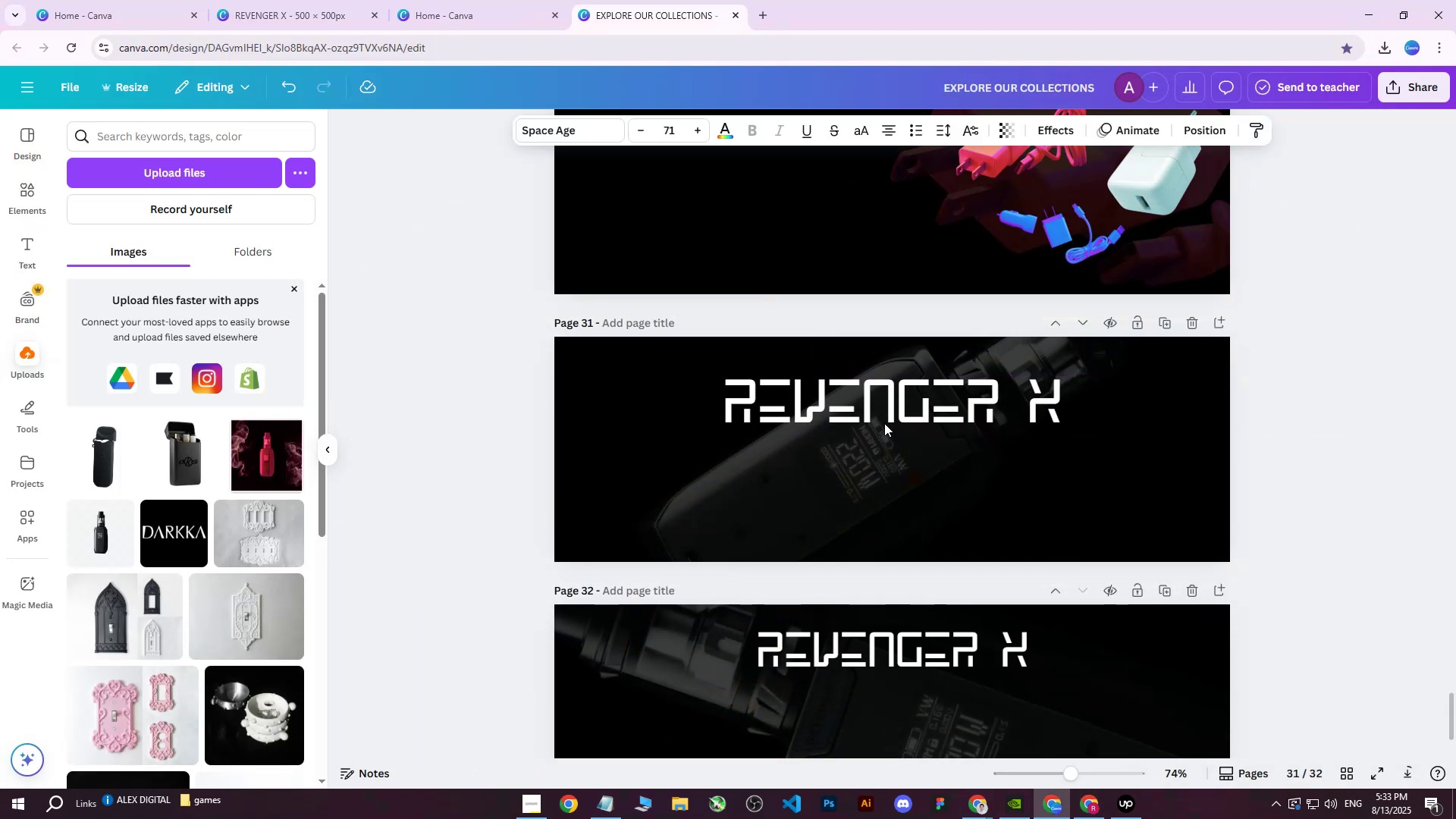 
key(ArrowUp)
 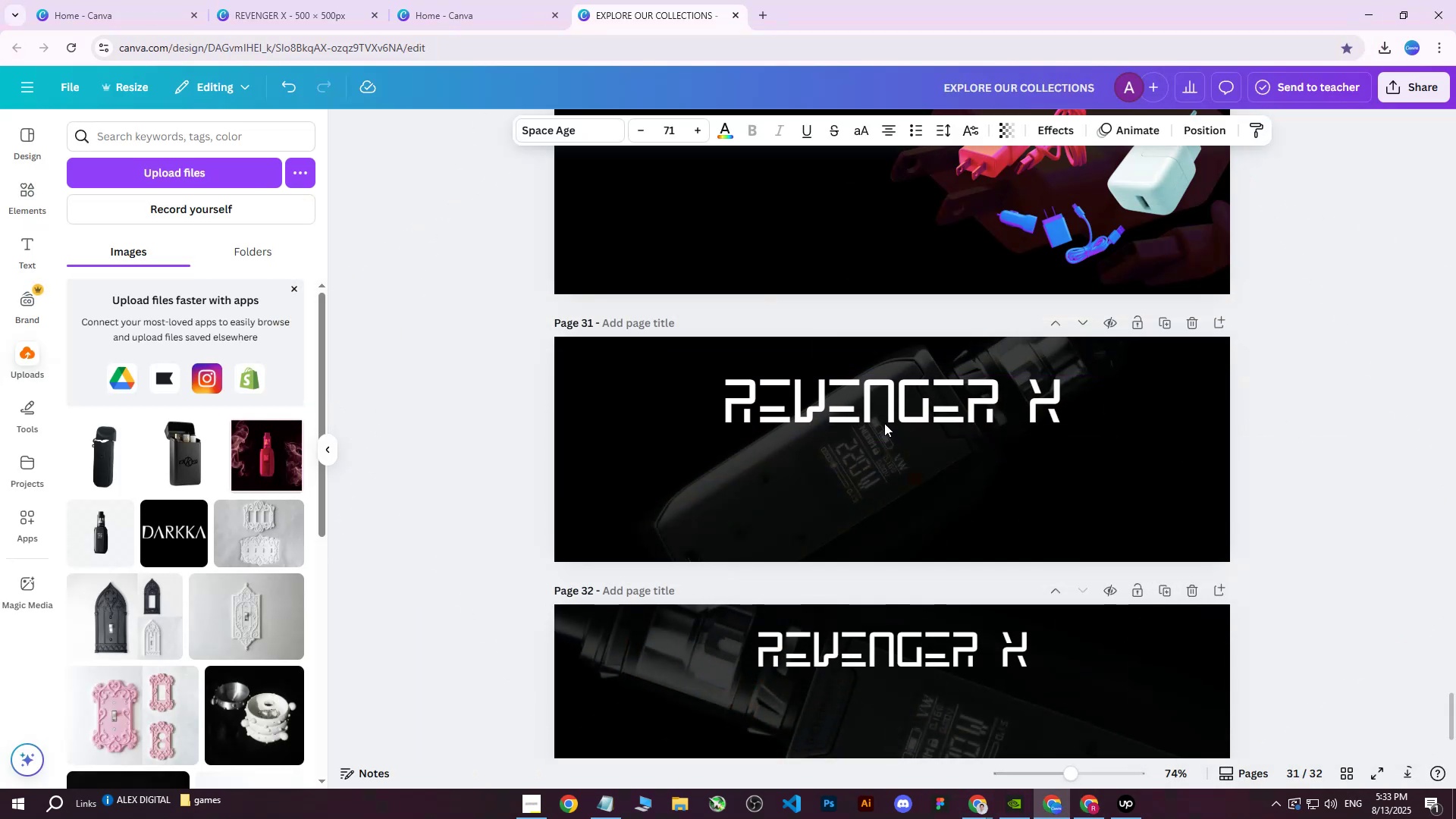 
key(ArrowUp)
 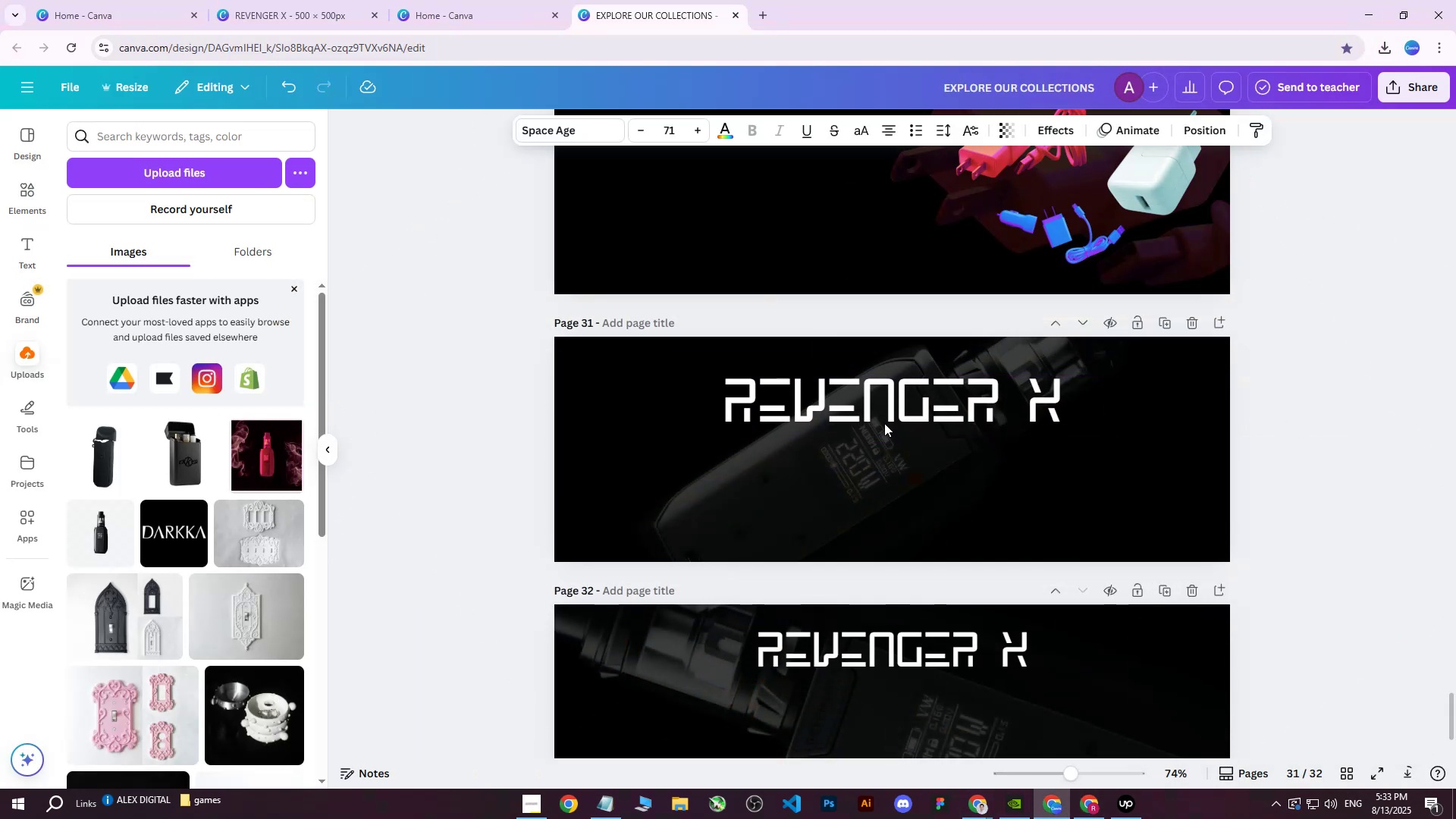 
key(ArrowUp)
 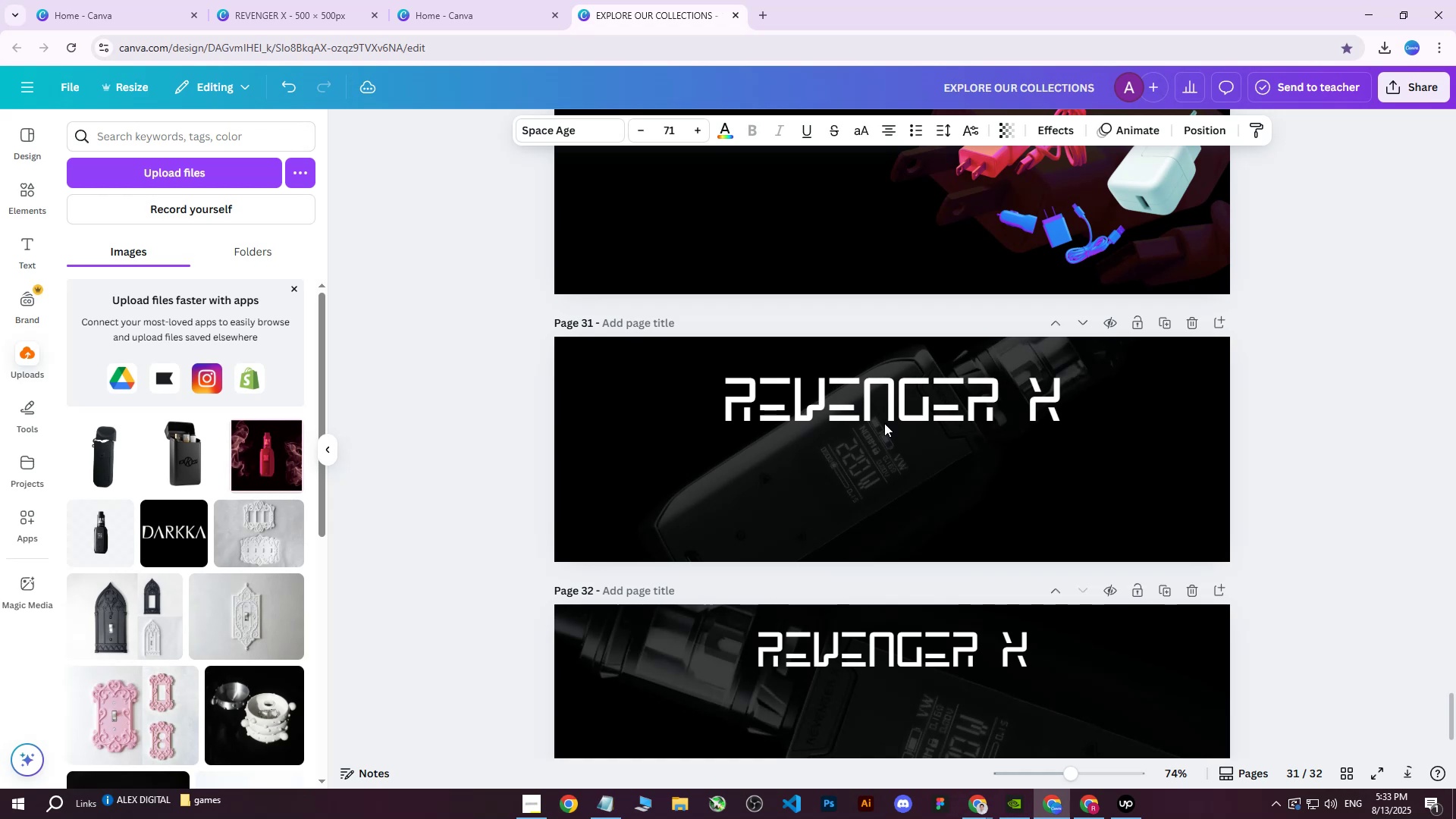 
key(ArrowUp)
 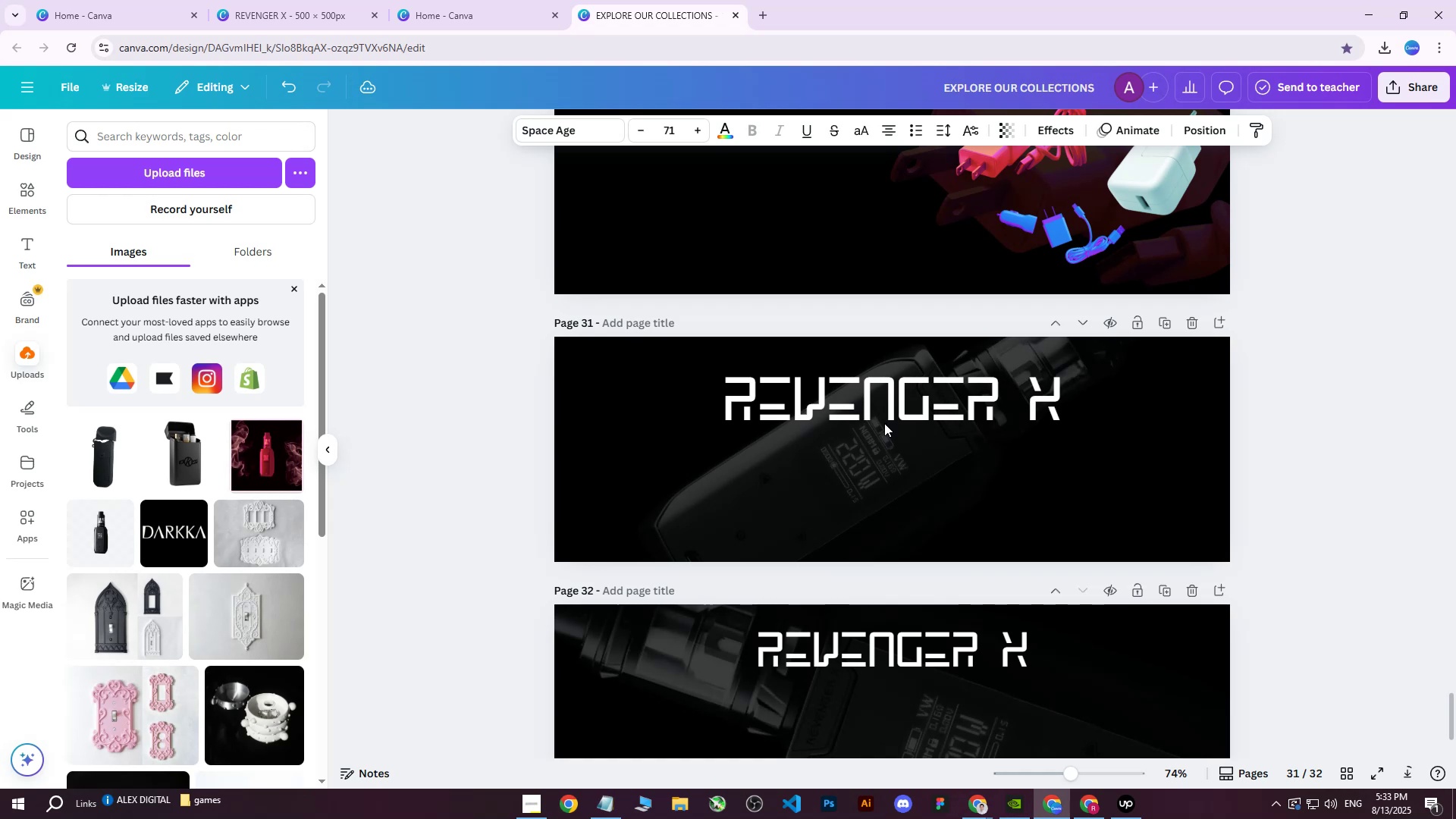 
key(ArrowUp)
 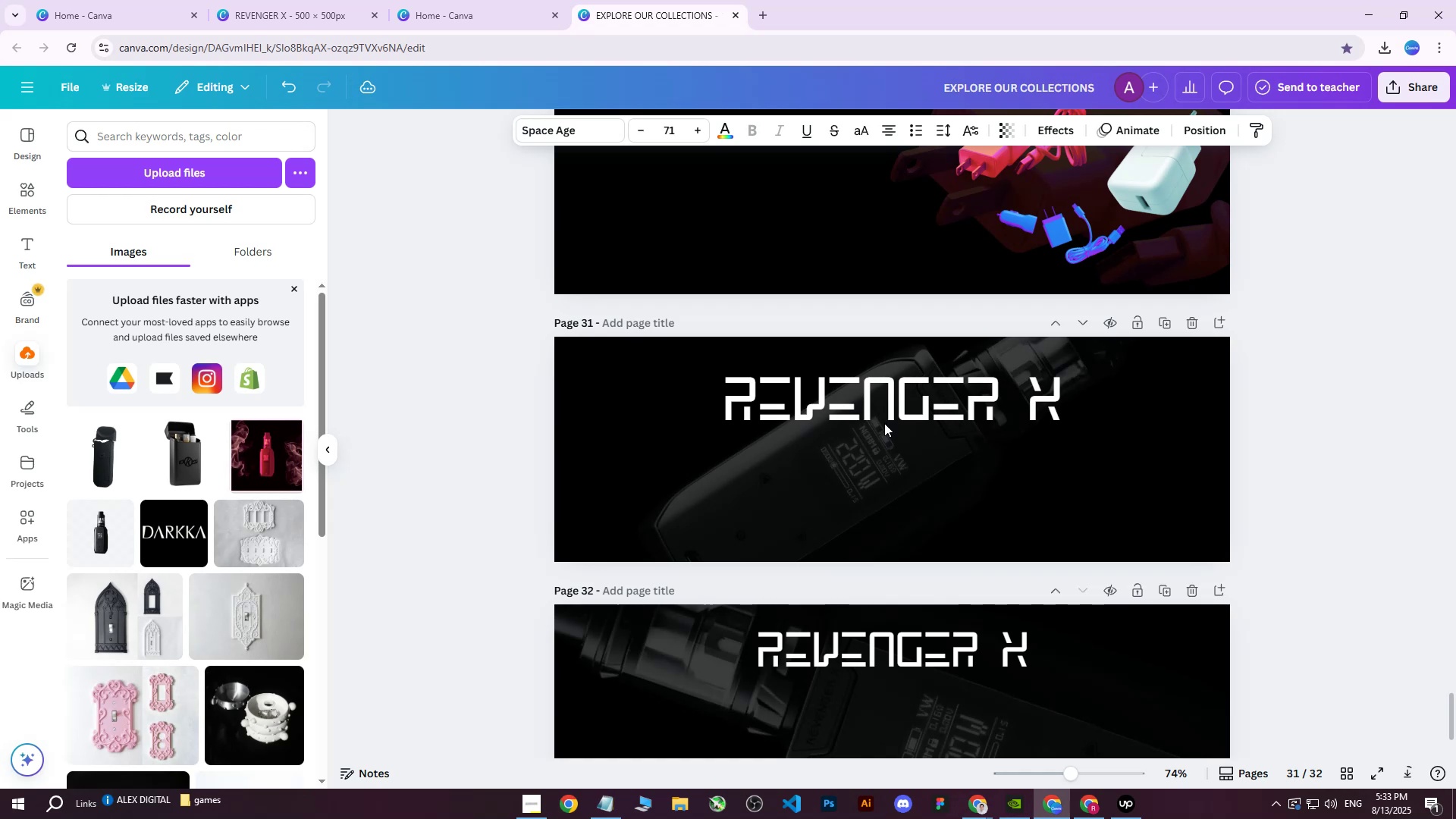 
key(ArrowUp)
 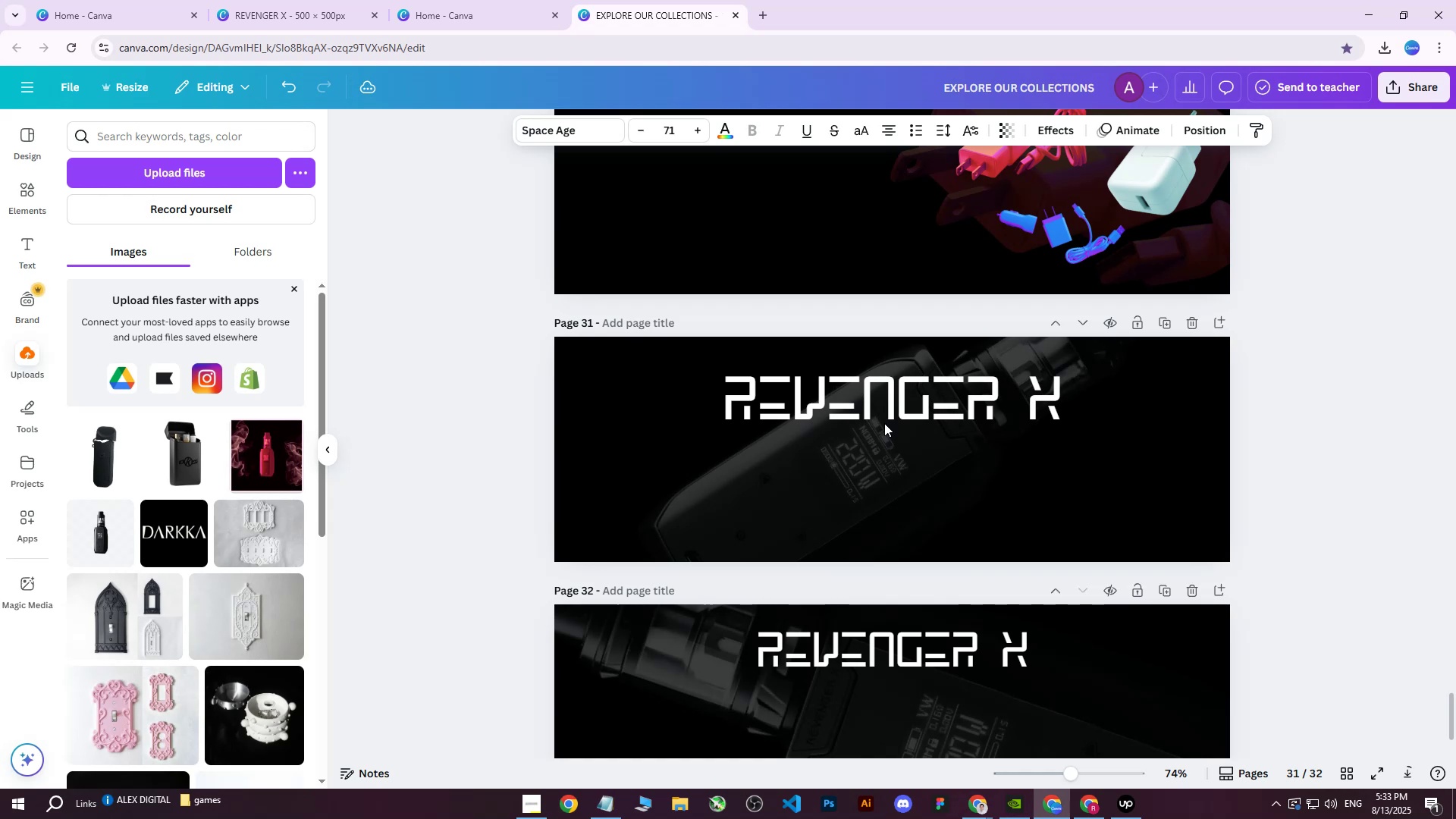 
key(ArrowUp)
 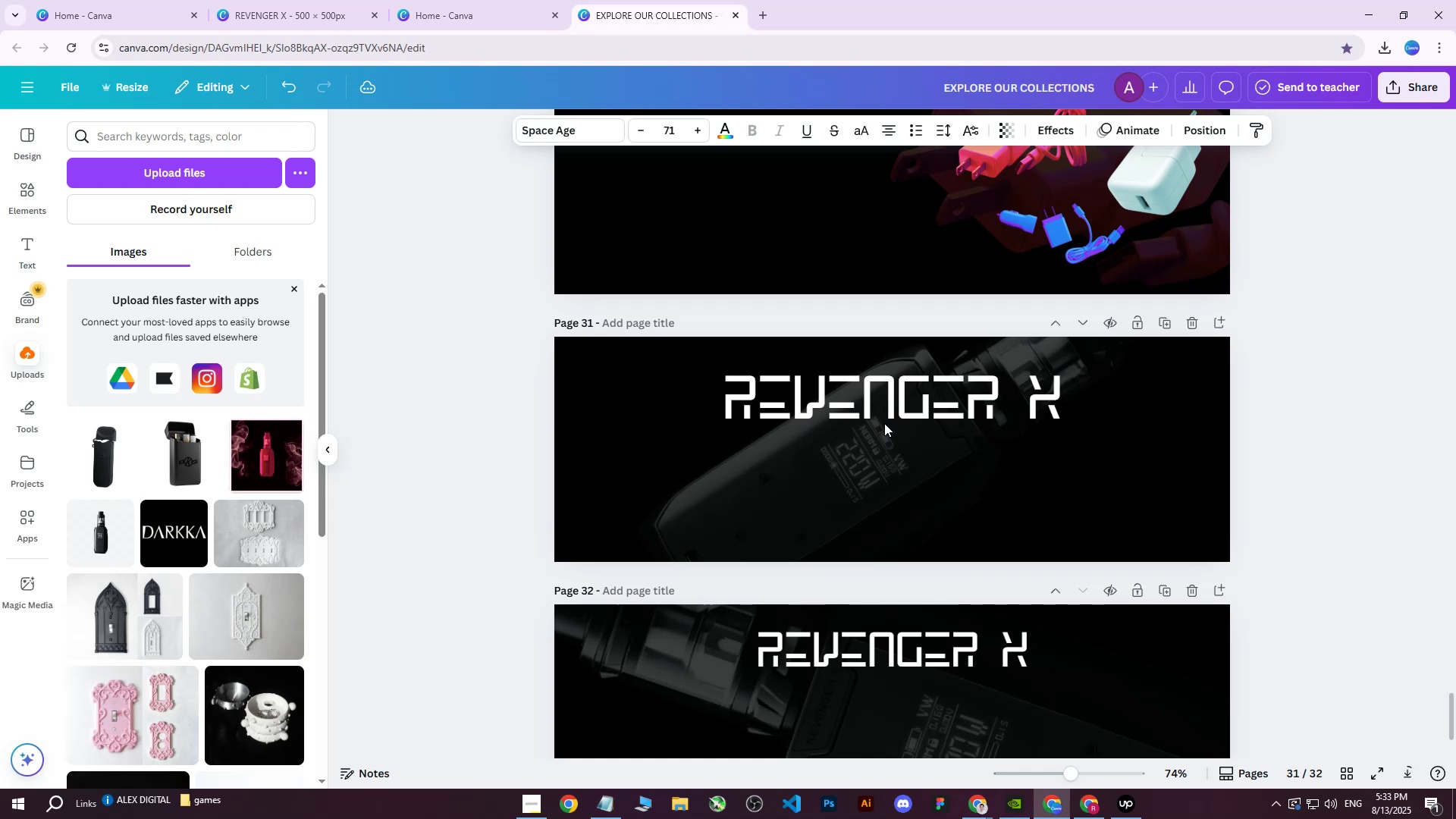 
key(ArrowUp)
 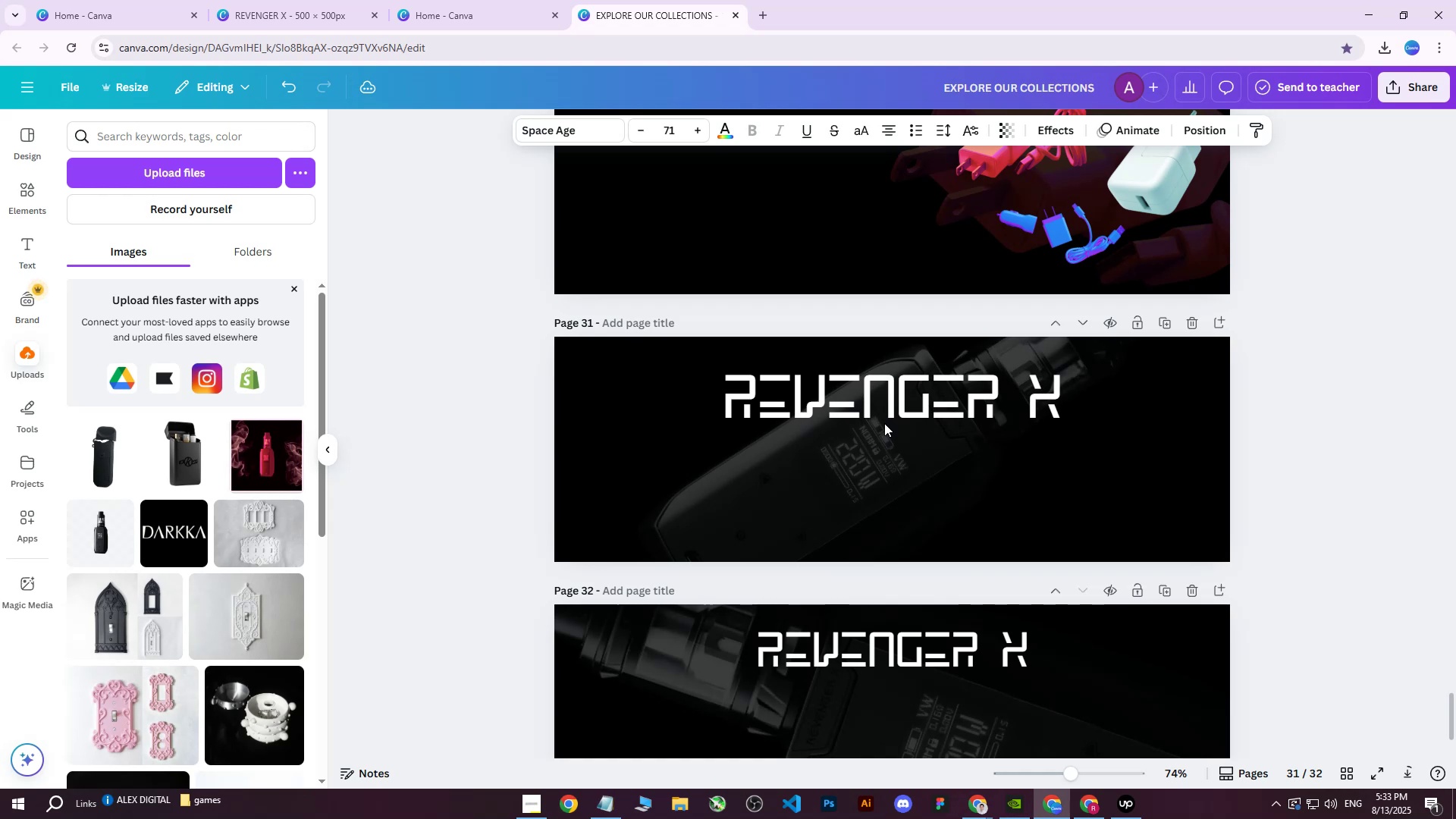 
key(ArrowLeft)
 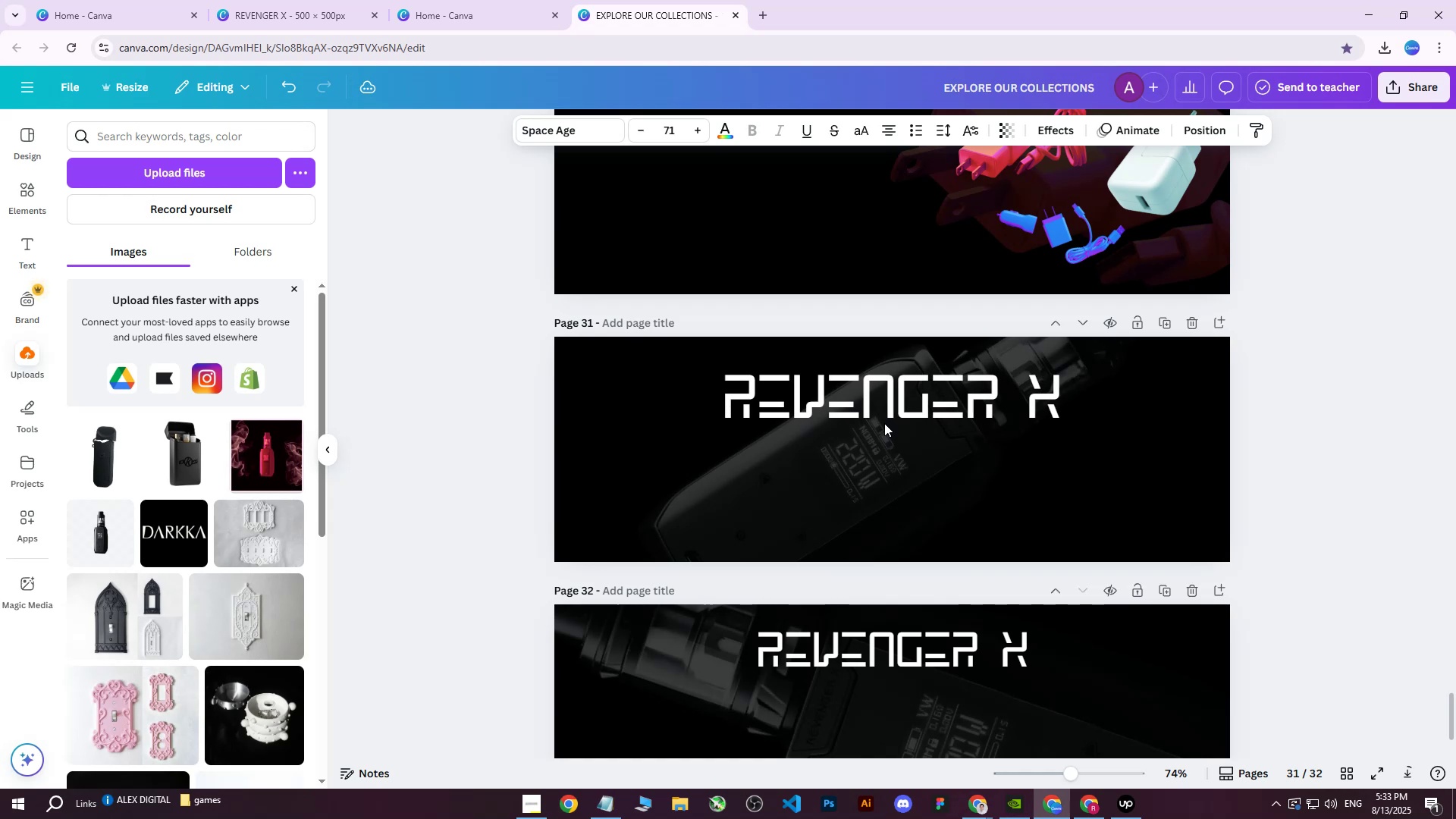 
key(ArrowLeft)
 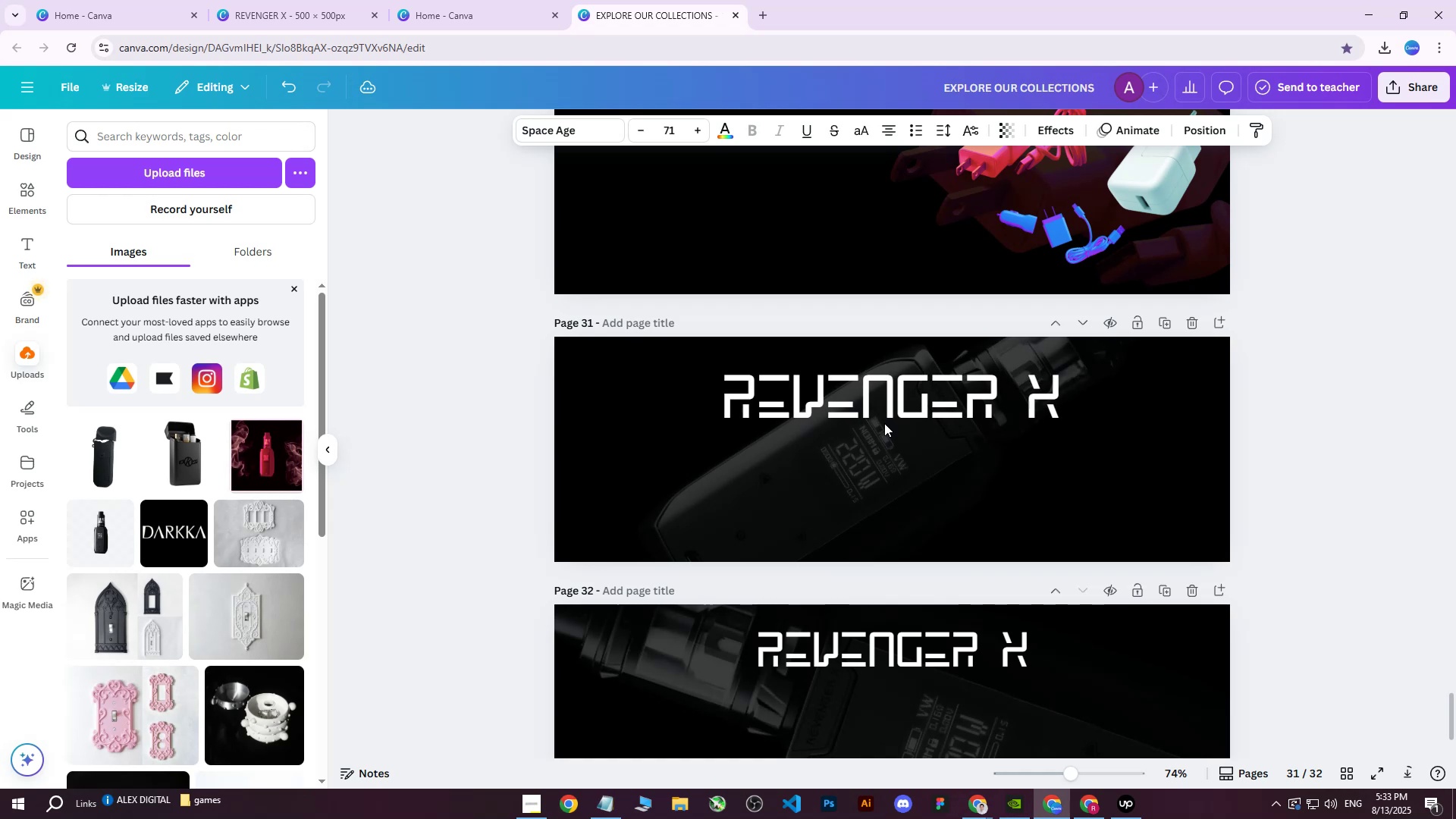 
key(ArrowLeft)
 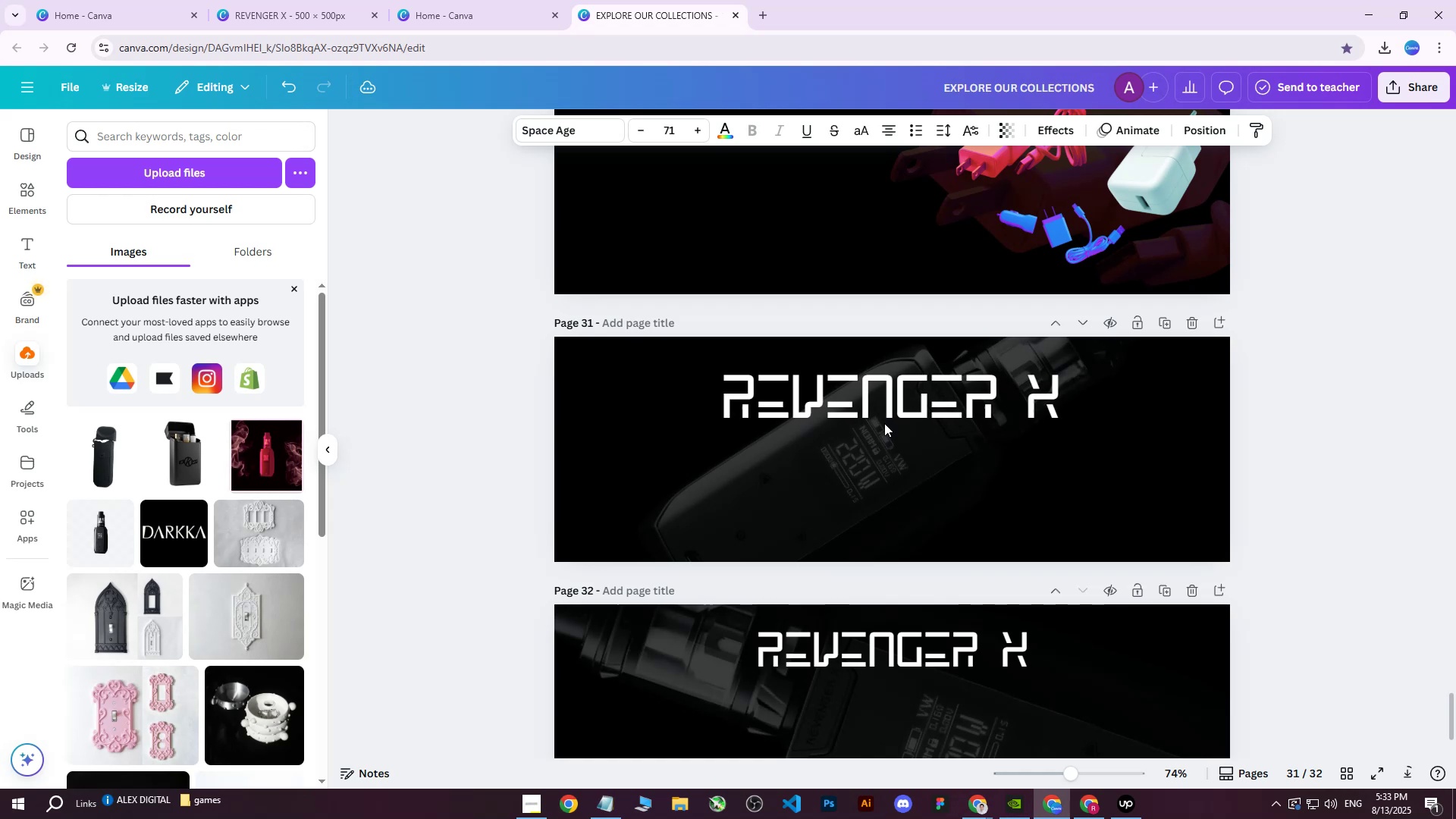 
key(ArrowLeft)
 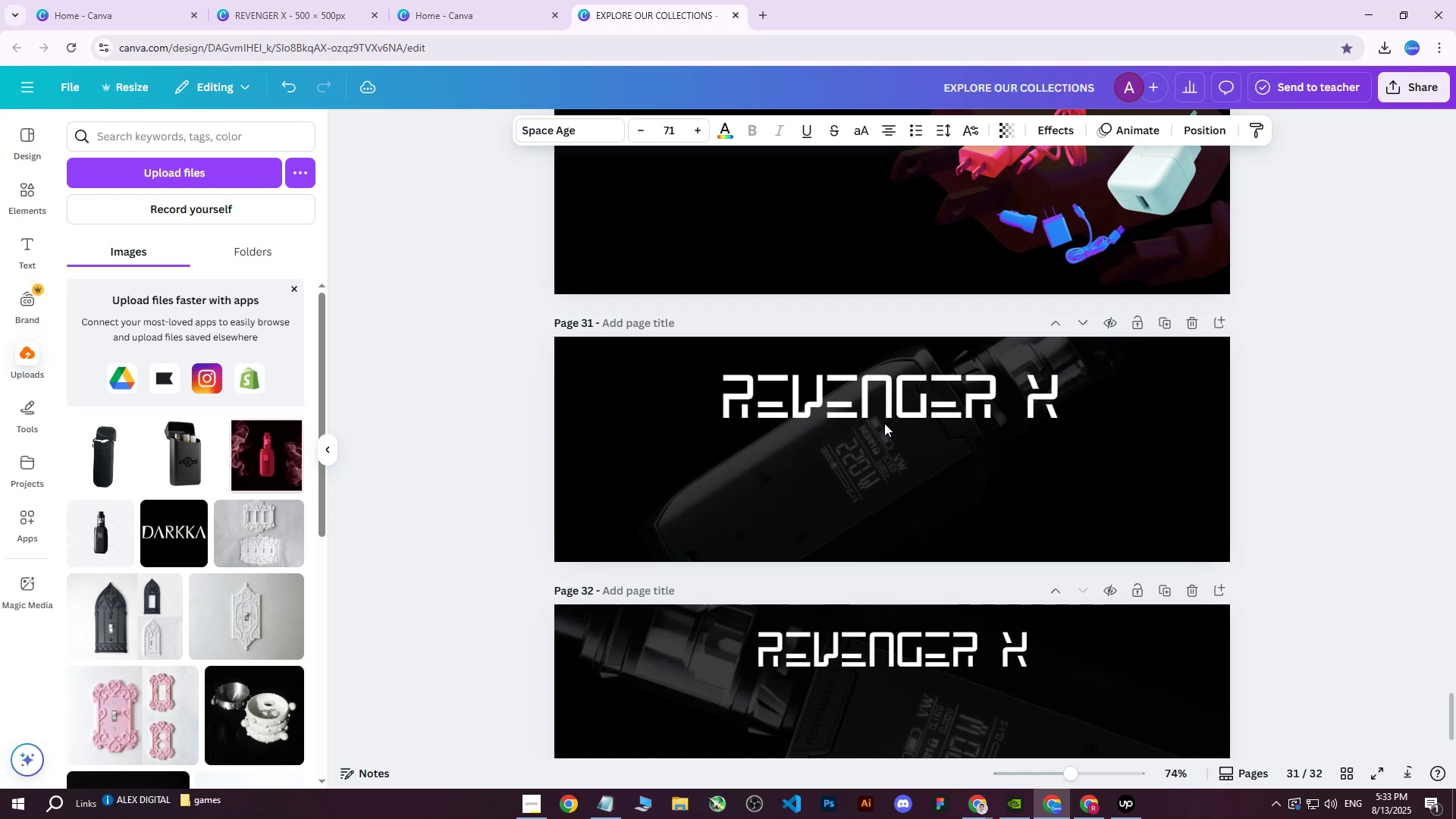 
key(ArrowLeft)
 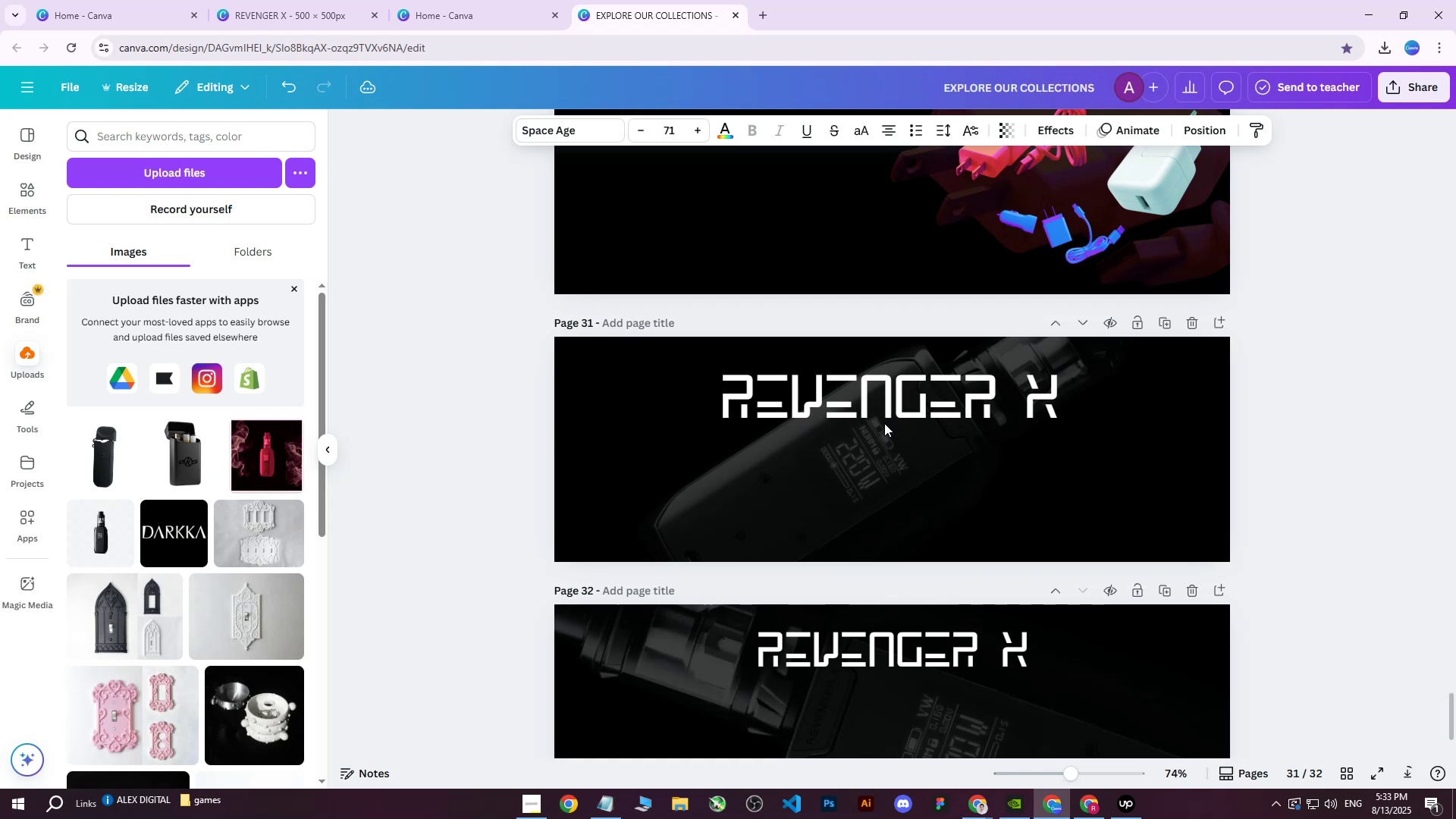 
key(ArrowLeft)
 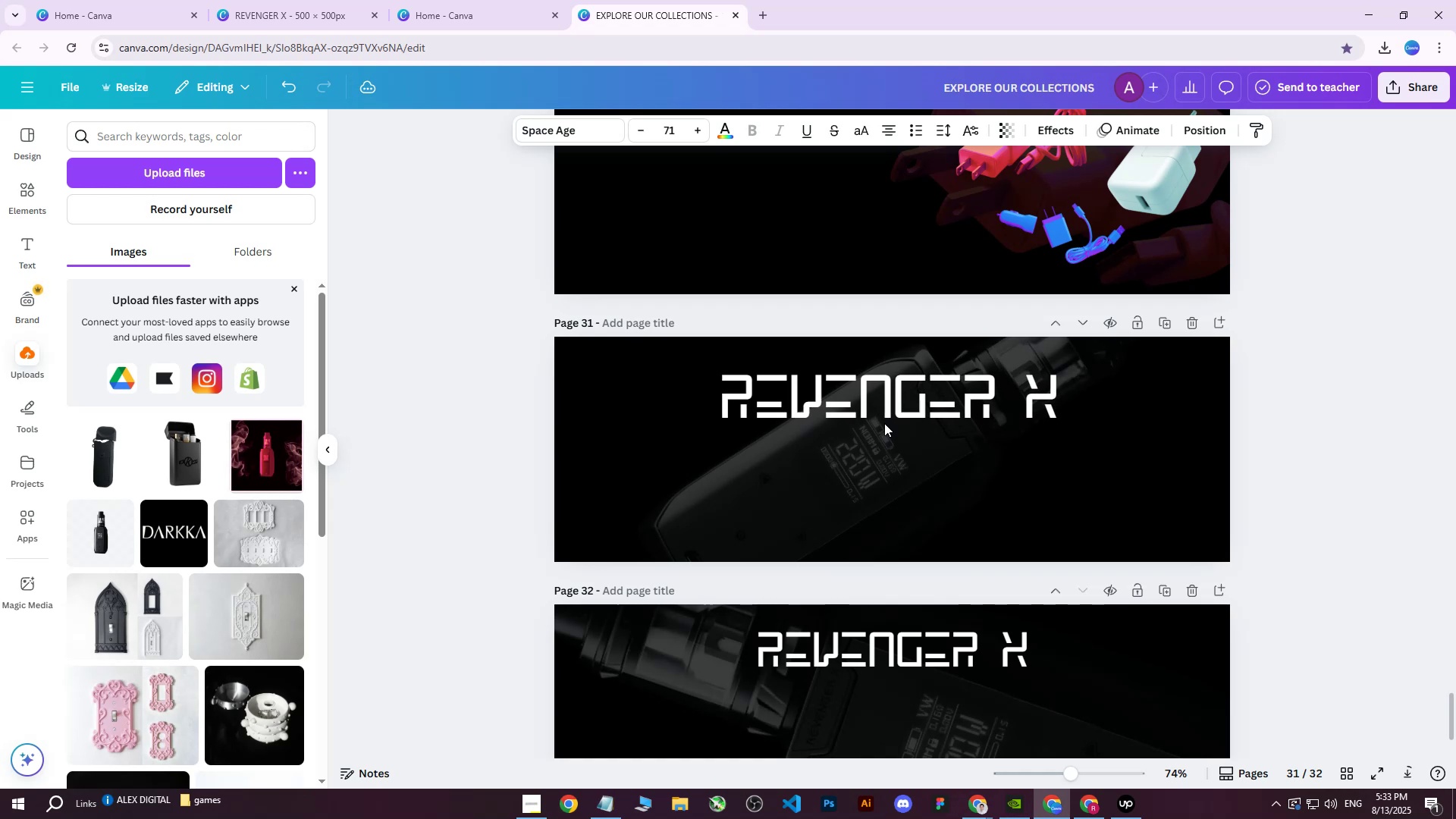 
key(ArrowUp)
 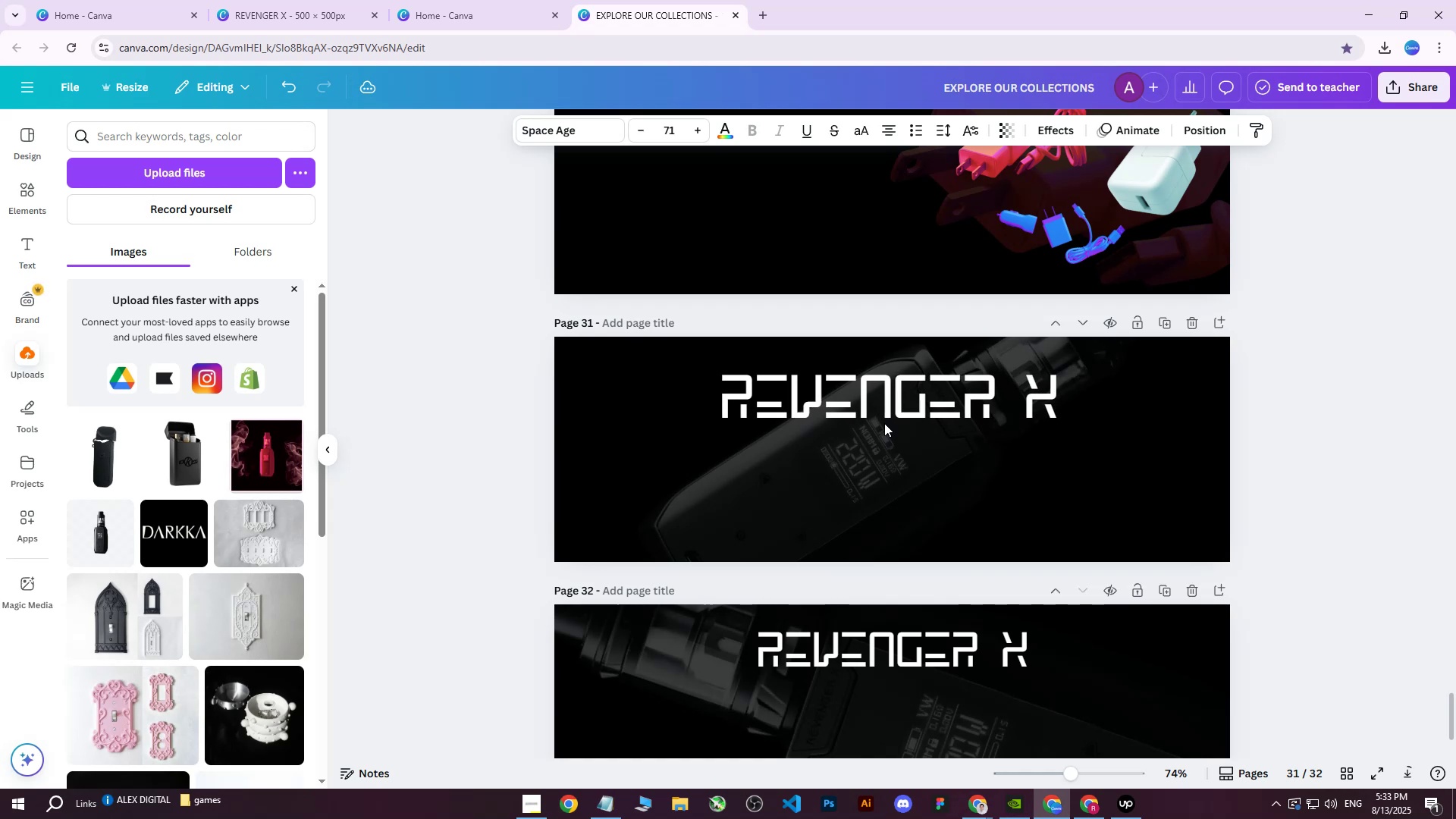 
key(ArrowUp)
 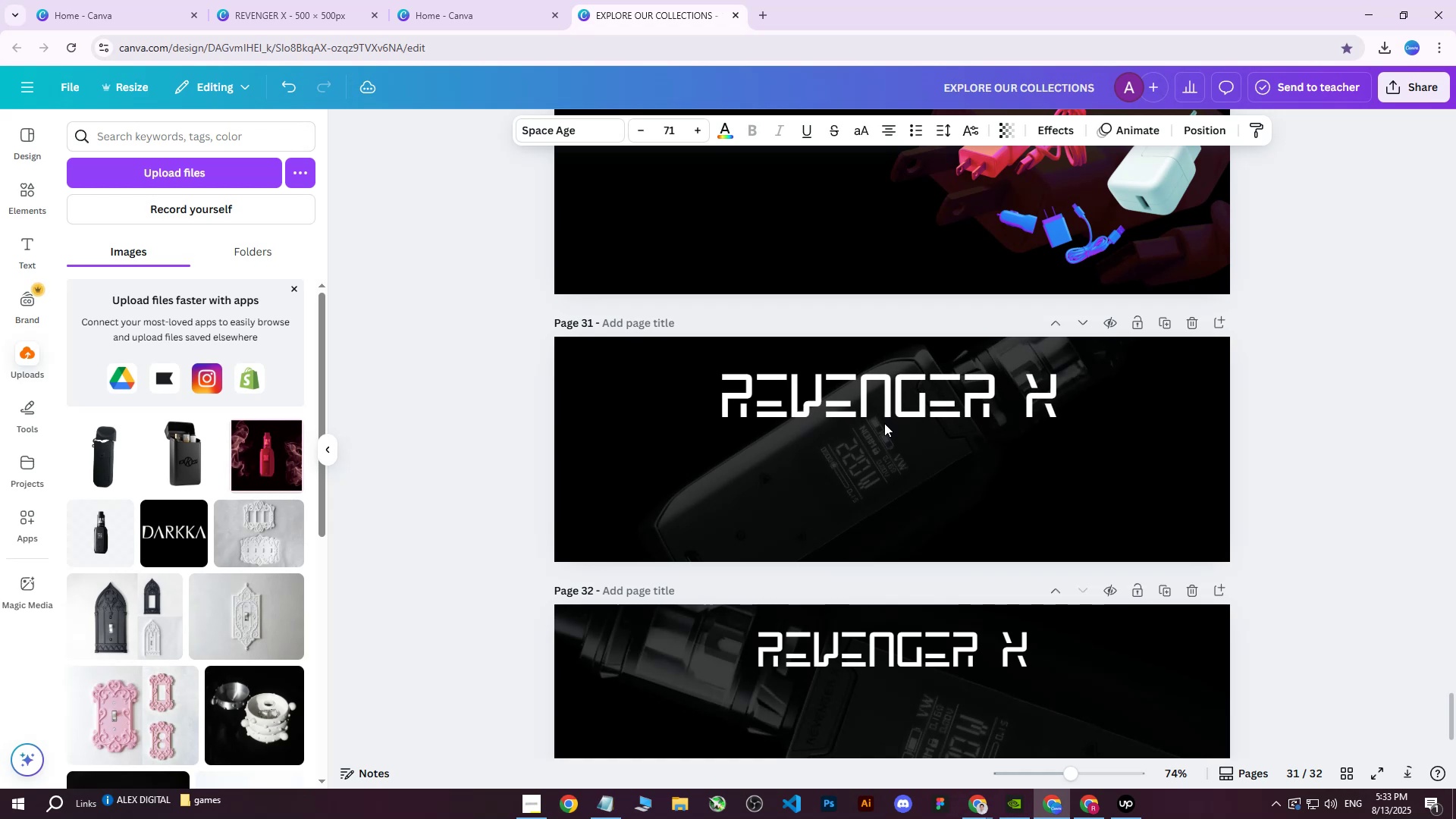 
key(ArrowUp)
 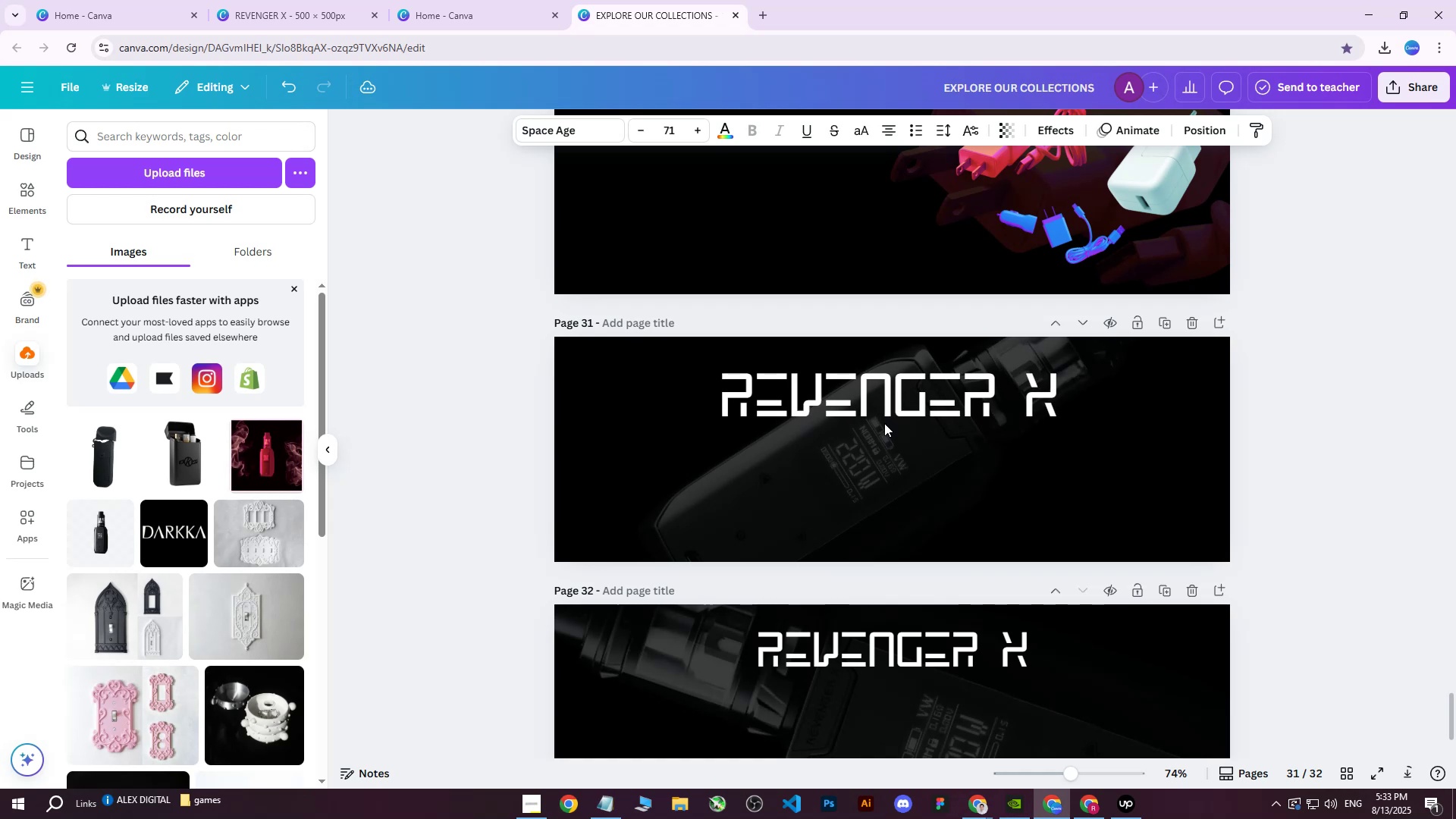 
key(ArrowUp)
 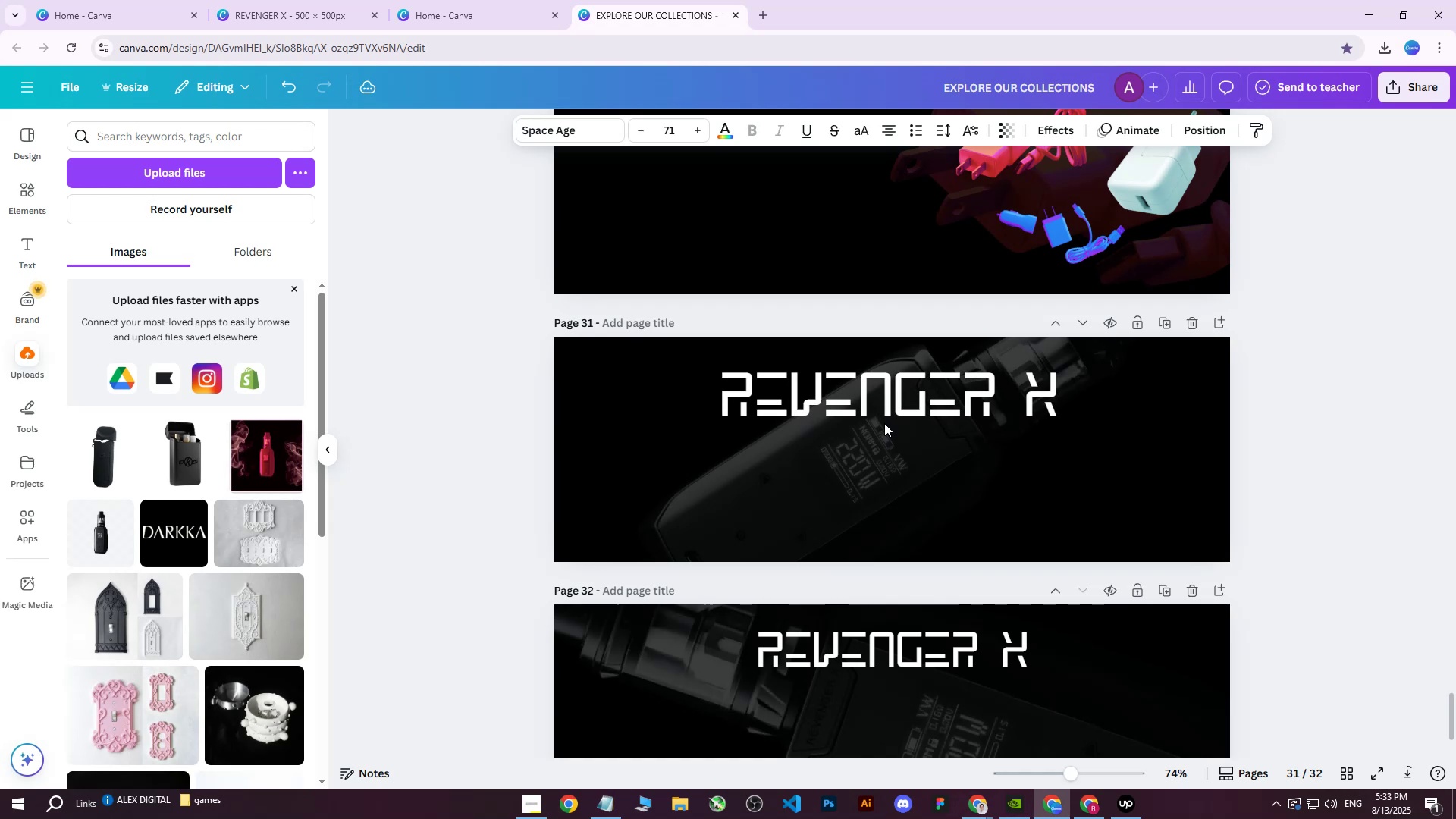 
key(ArrowUp)
 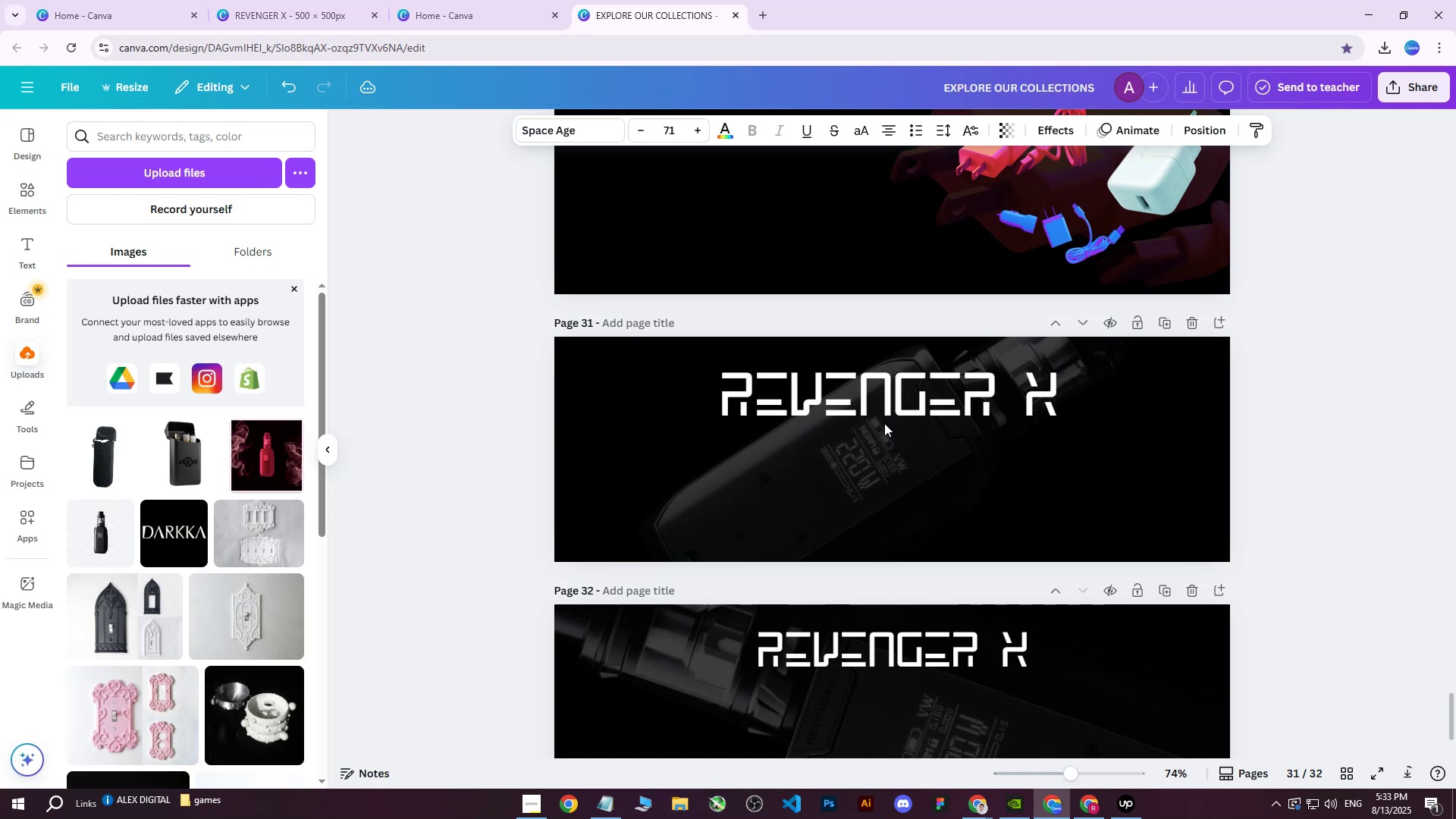 
key(ArrowUp)
 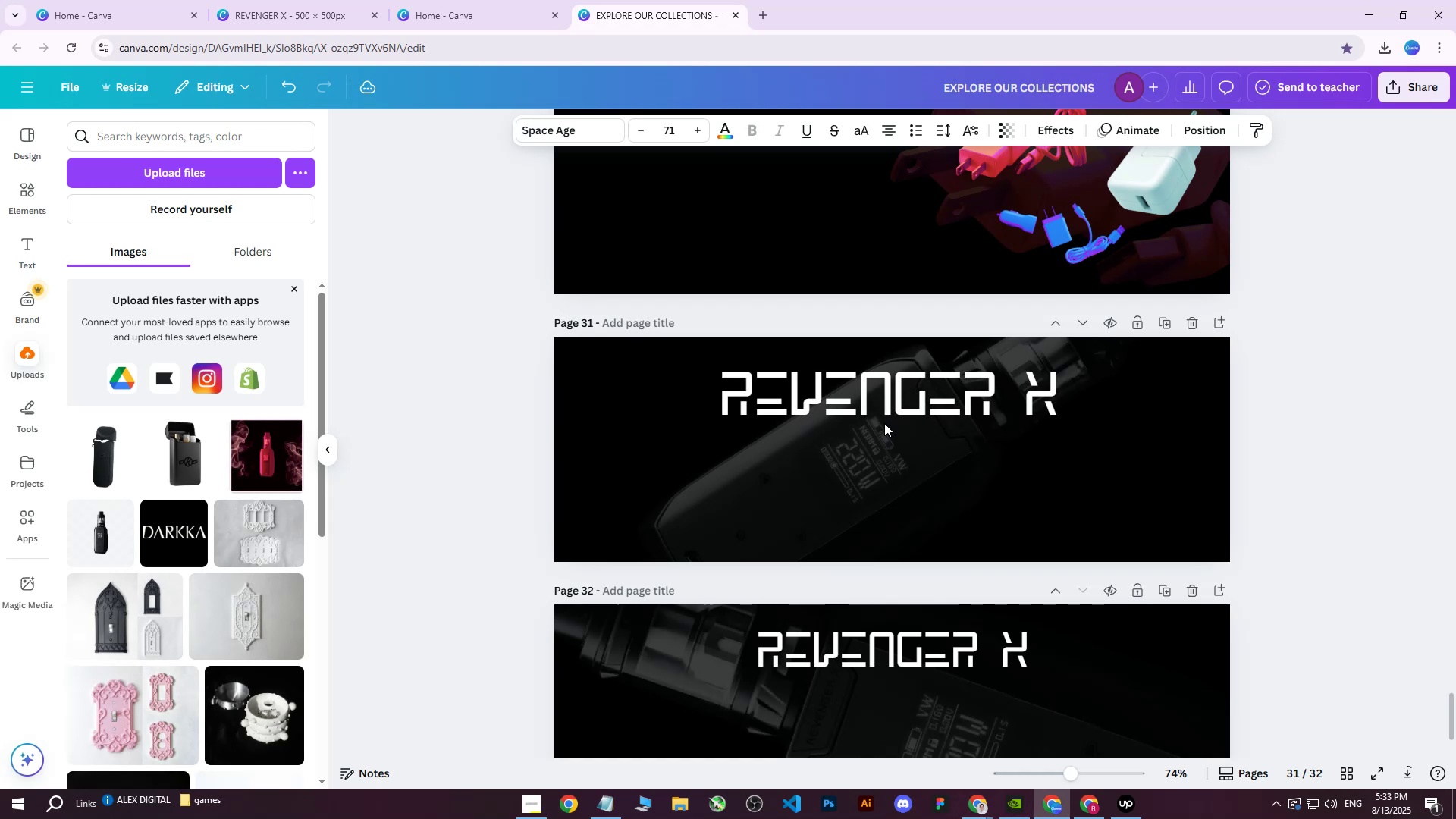 
key(ArrowUp)
 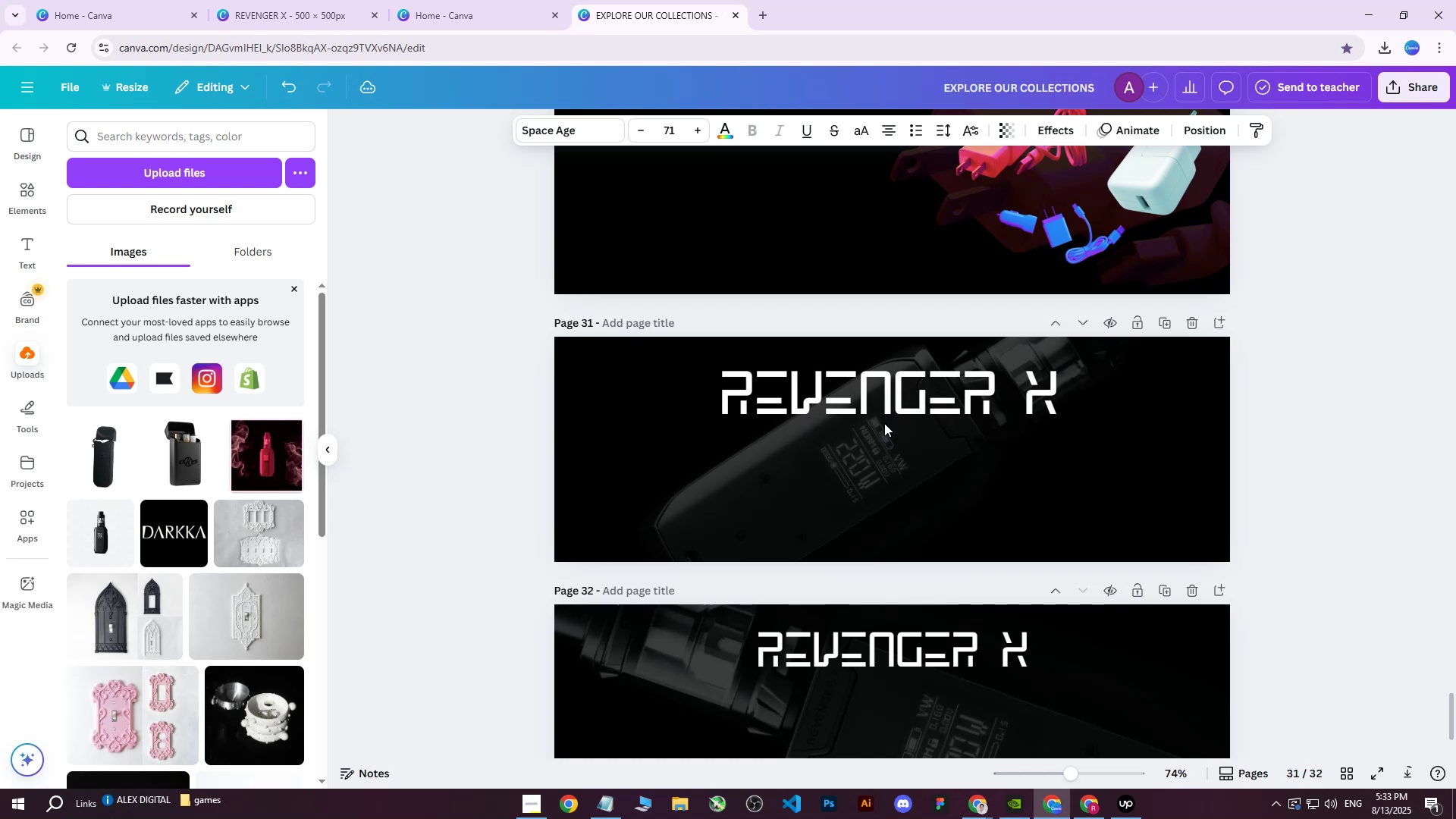 
key(ArrowUp)
 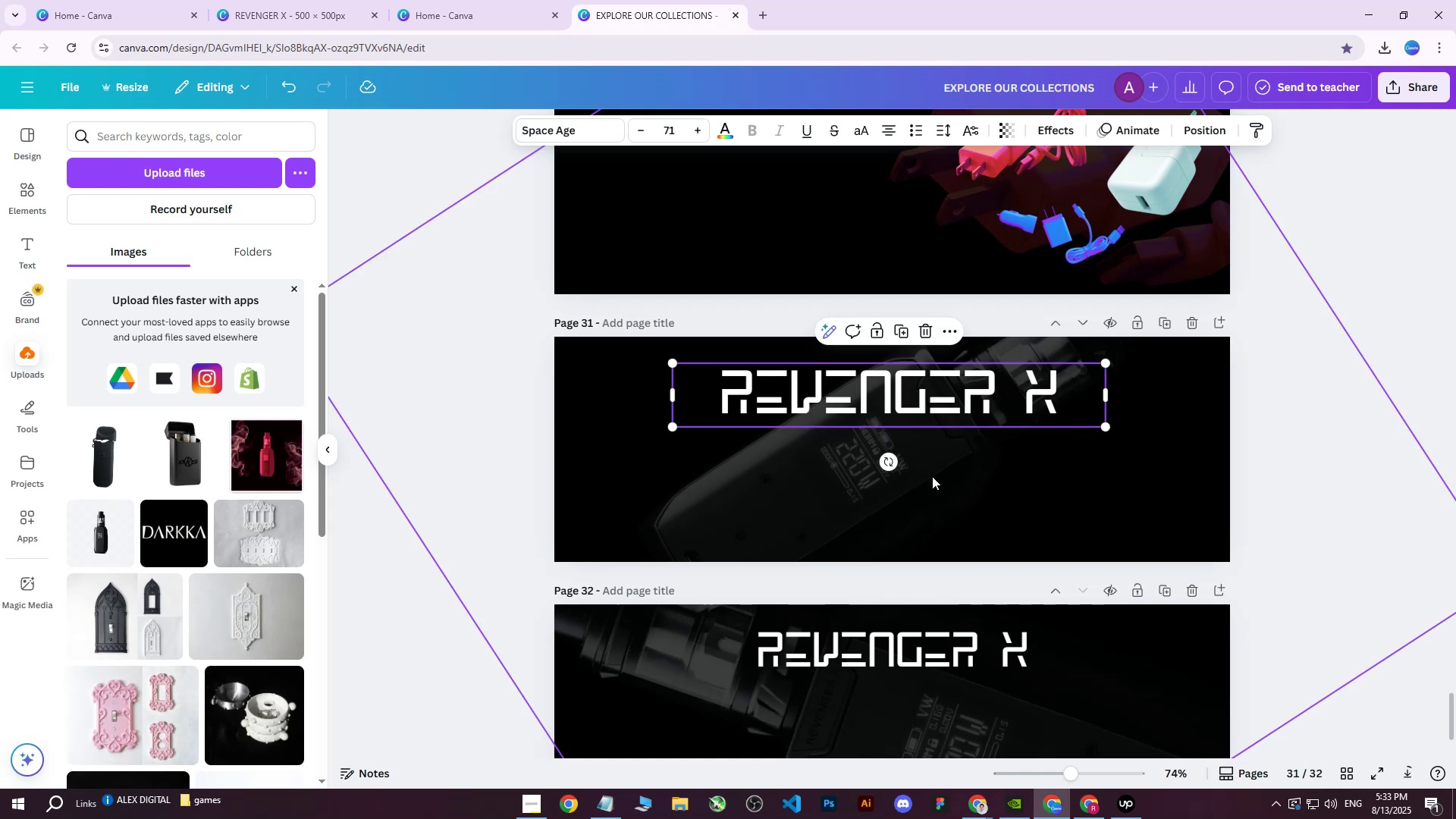 
left_click([810, 522])
 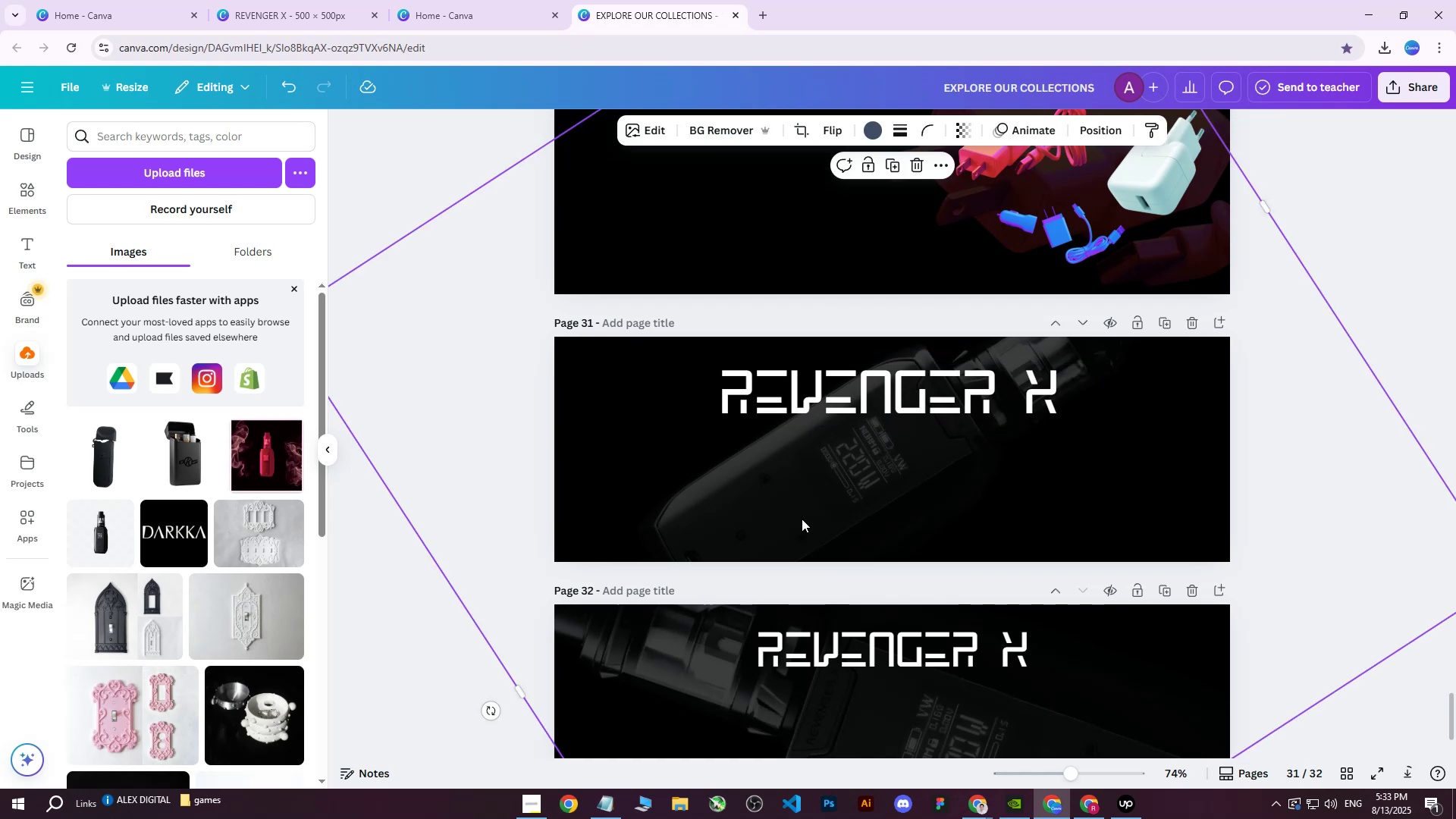 
left_click_drag(start_coordinate=[789, 505], to_coordinate=[859, 573])
 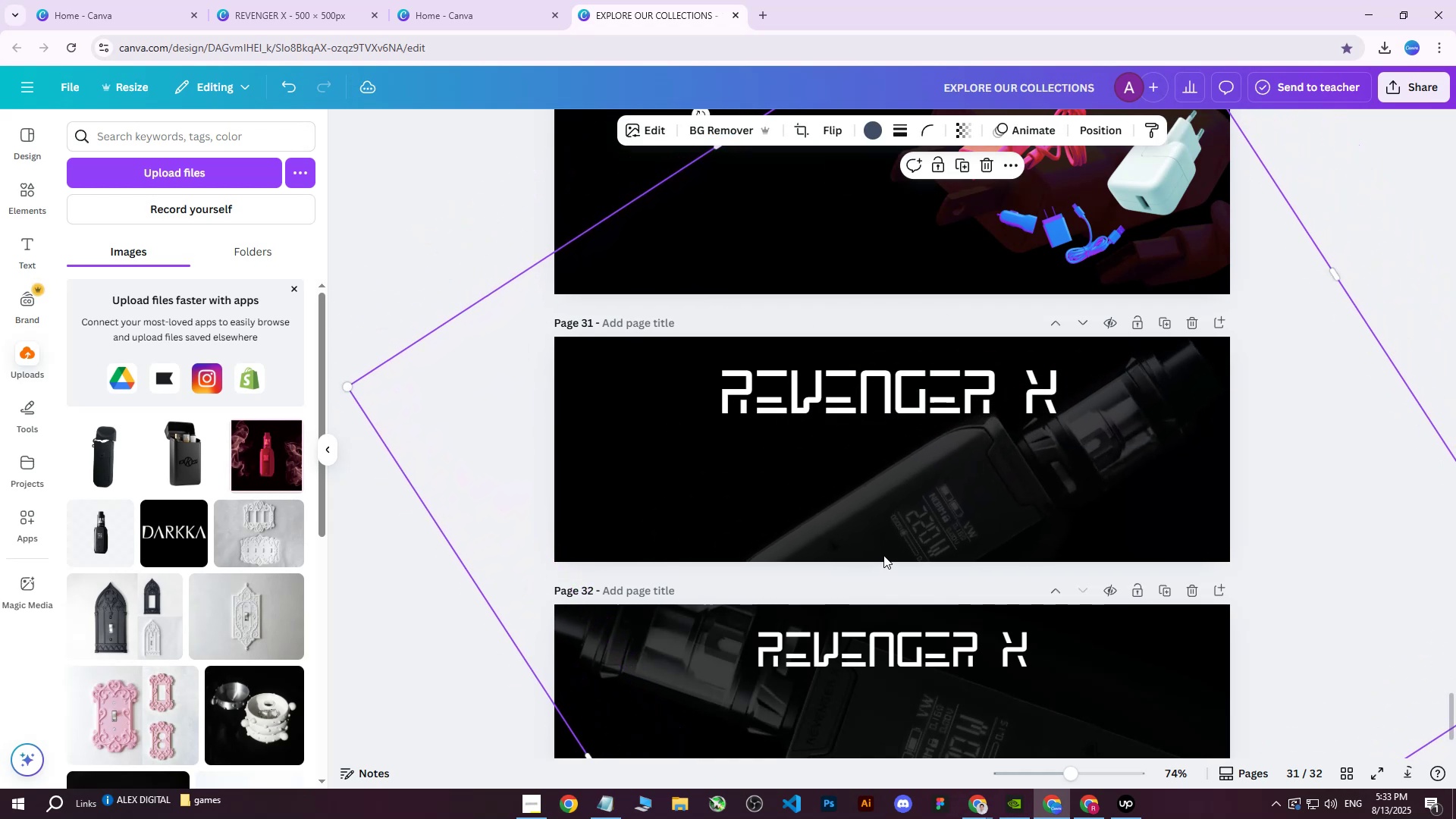 
scroll: coordinate [885, 552], scroll_direction: down, amount: 1.0
 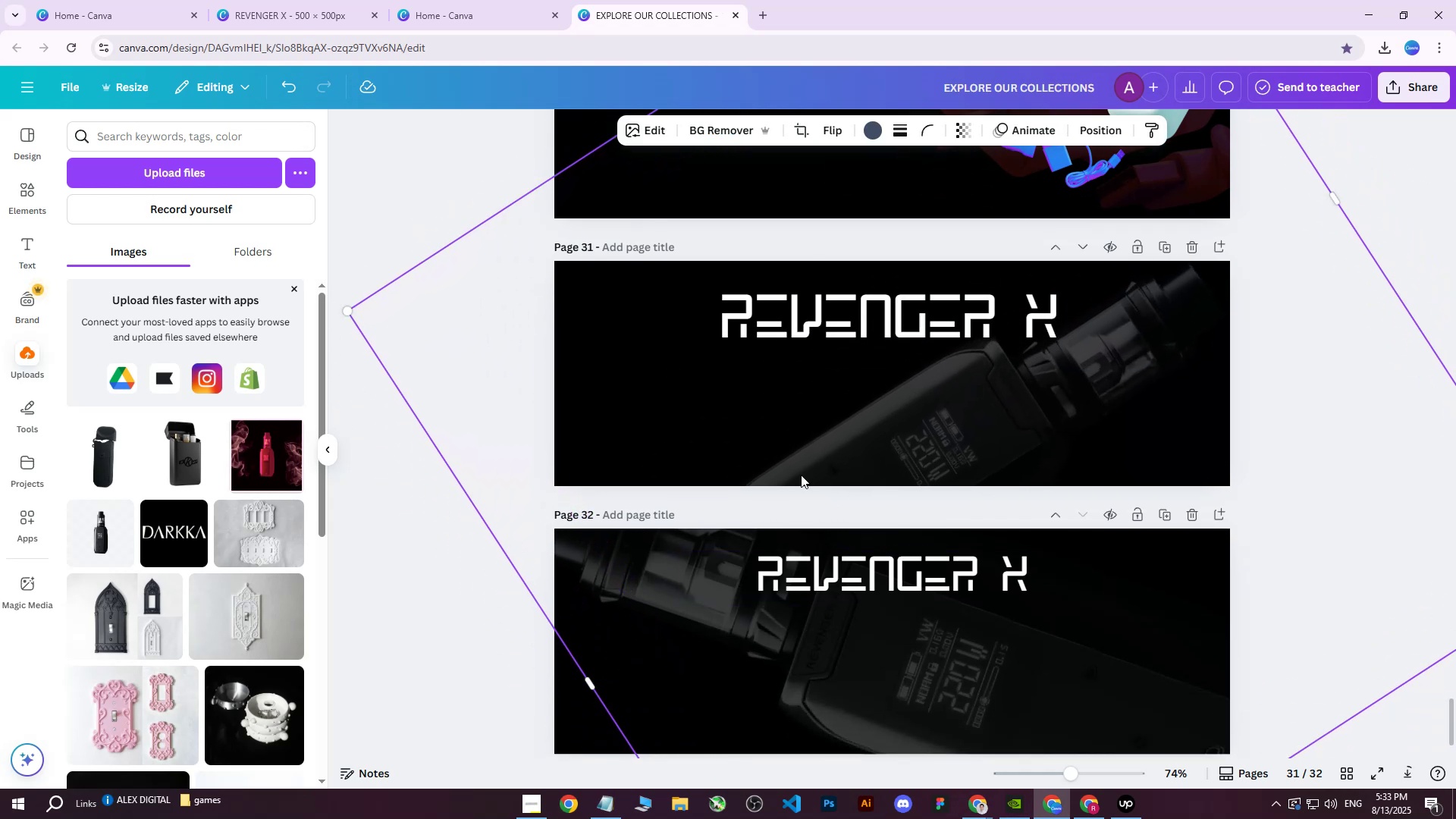 
hold_key(key=ControlLeft, duration=0.95)
scroll: coordinate [812, 482], scroll_direction: down, amount: 5.0
 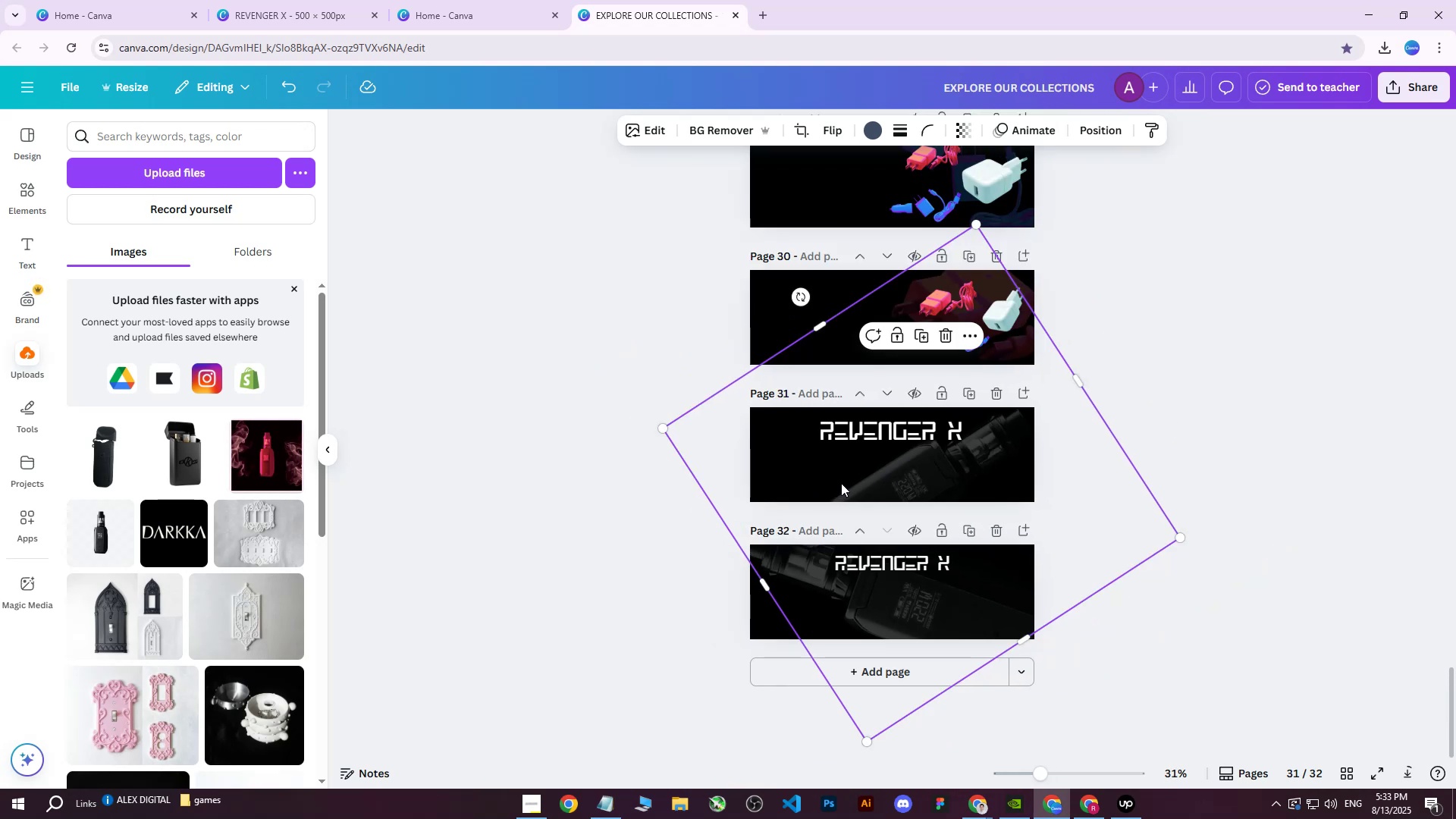 
wait(5.09)
 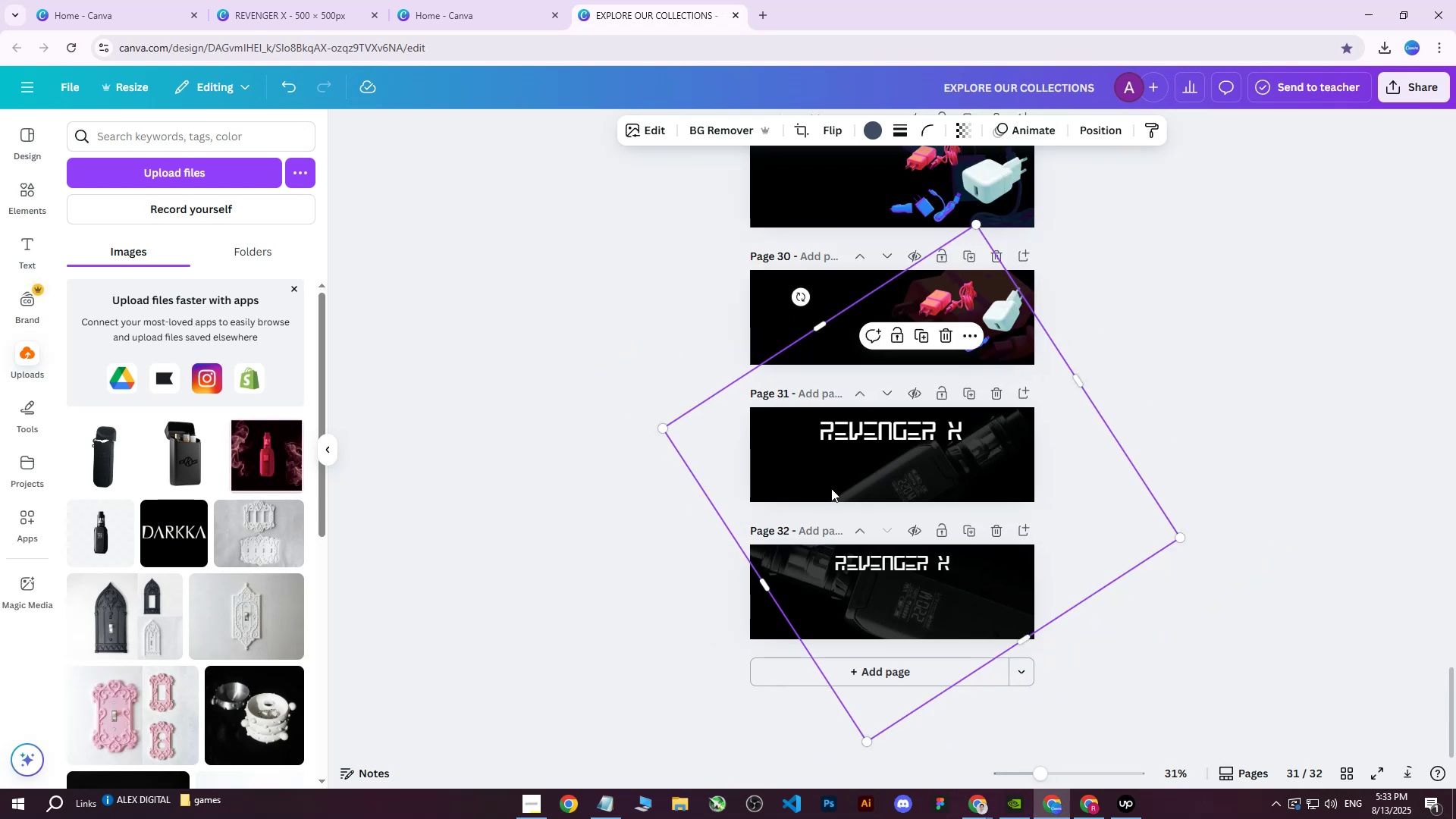 
left_click_drag(start_coordinate=[871, 721], to_coordinate=[875, 708])
 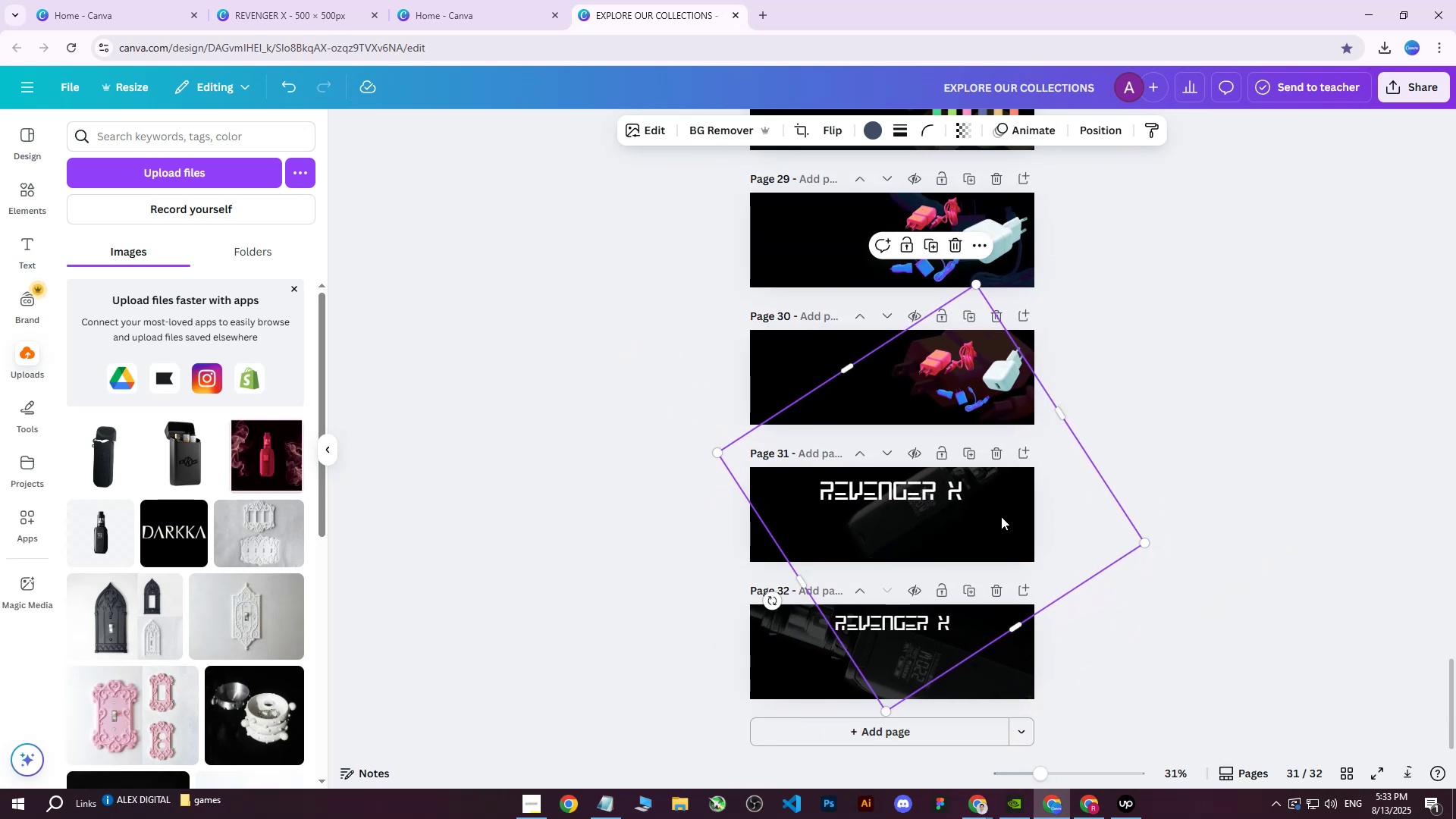 
left_click_drag(start_coordinate=[996, 527], to_coordinate=[1002, 550])
 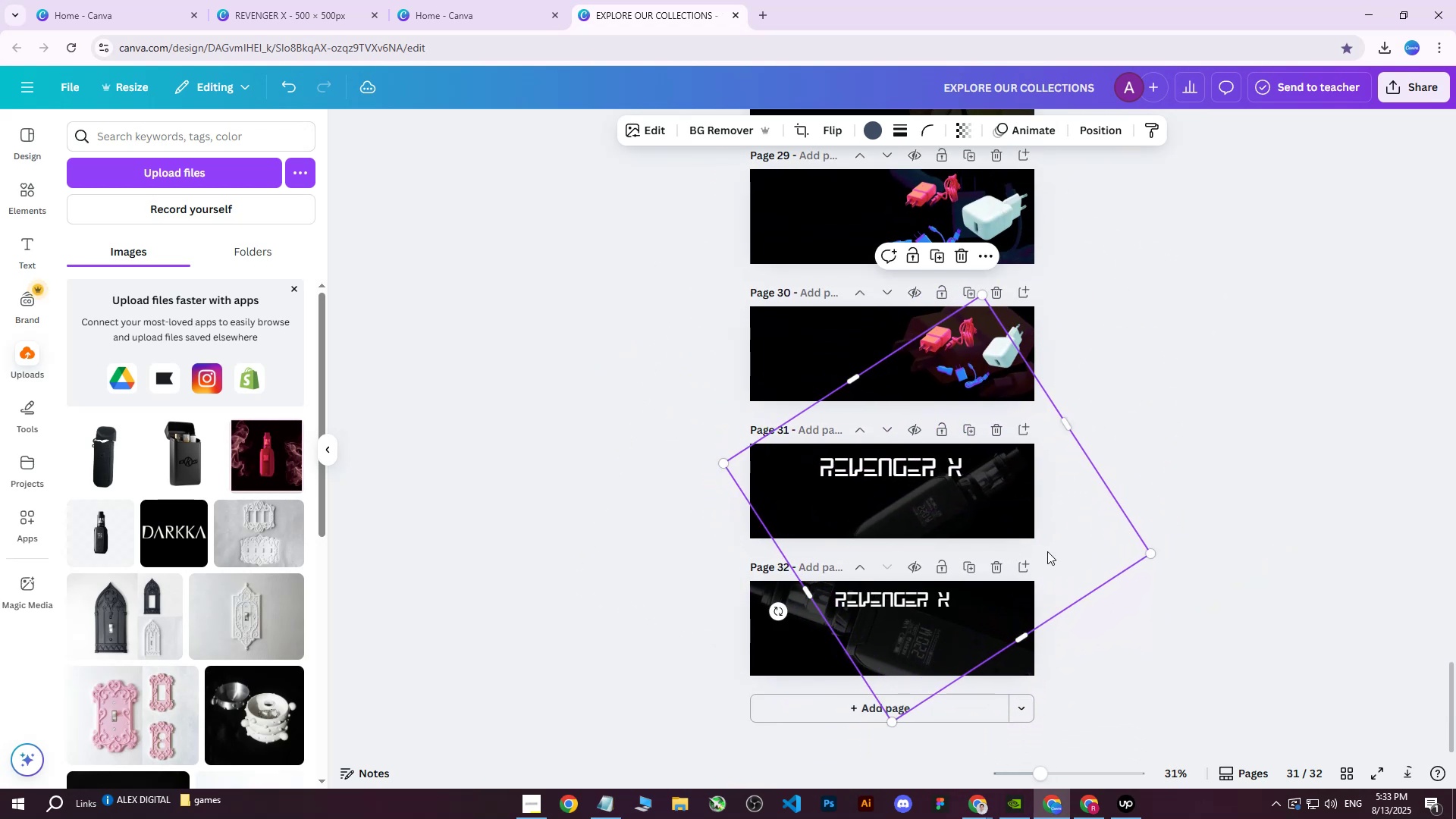 
hold_key(key=ControlLeft, duration=0.56)
scroll: coordinate [1048, 541], scroll_direction: up, amount: 3.0
 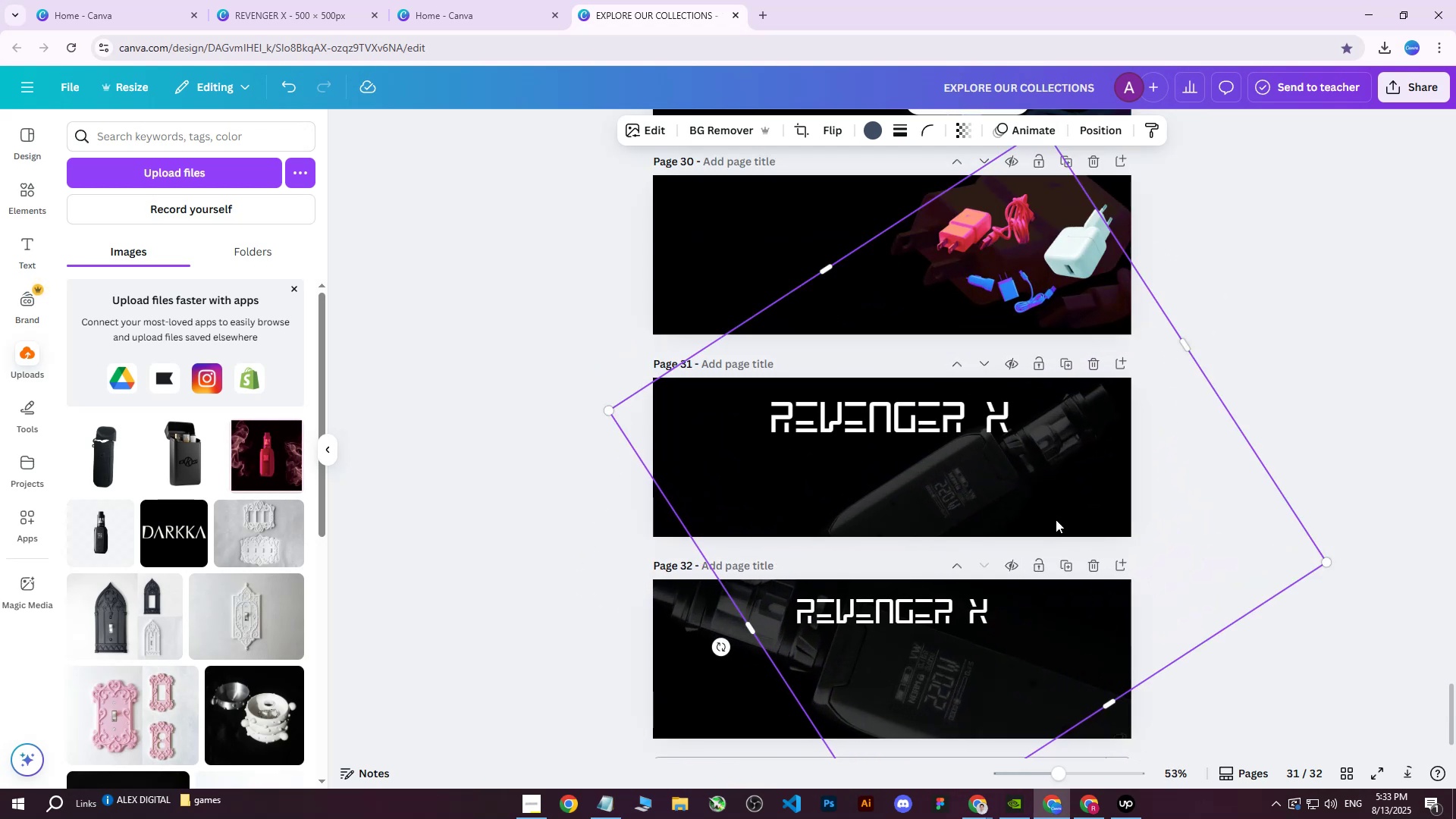 
left_click_drag(start_coordinate=[1063, 466], to_coordinate=[1075, 472])
 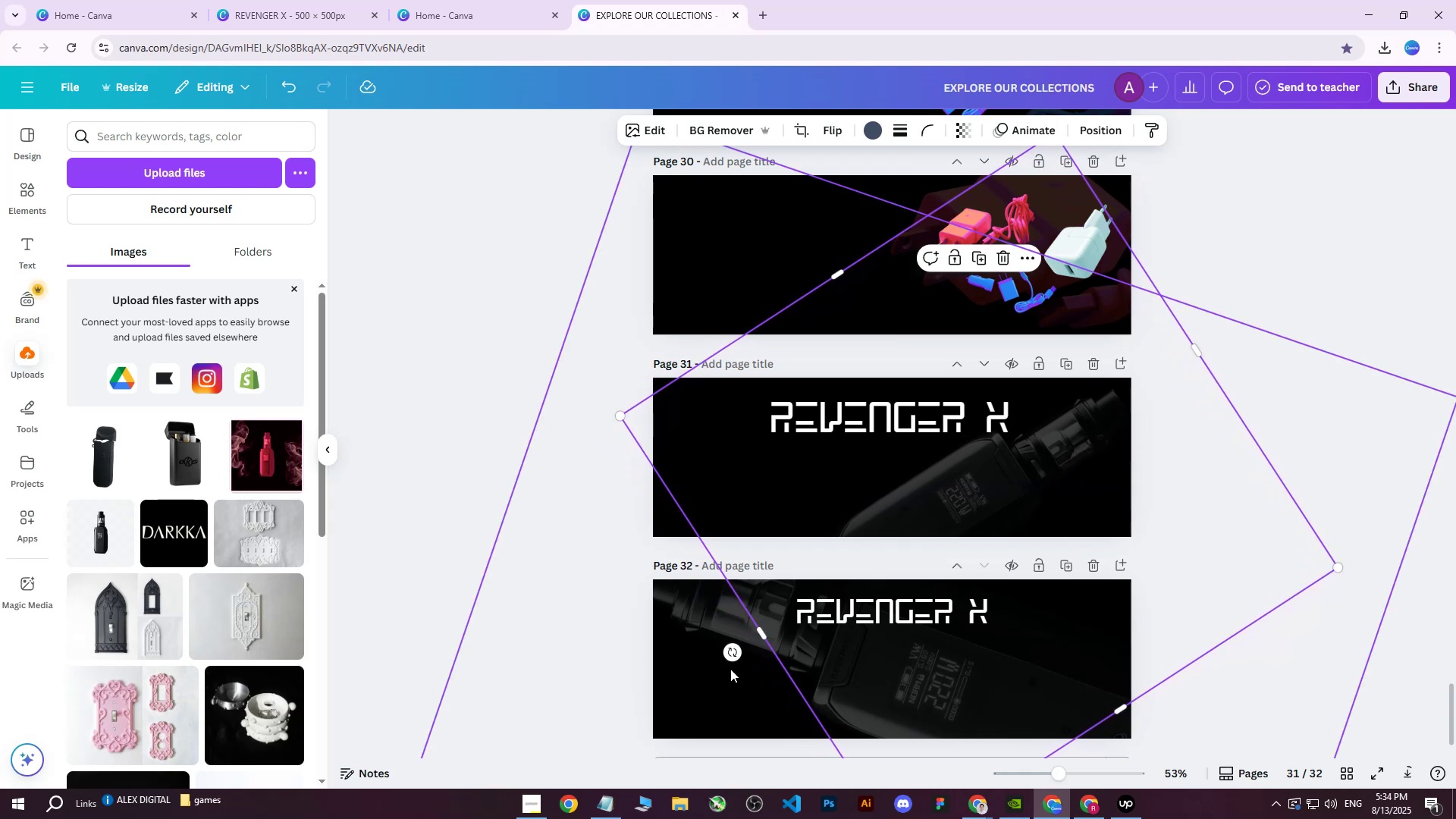 
left_click_drag(start_coordinate=[731, 654], to_coordinate=[709, 652])
 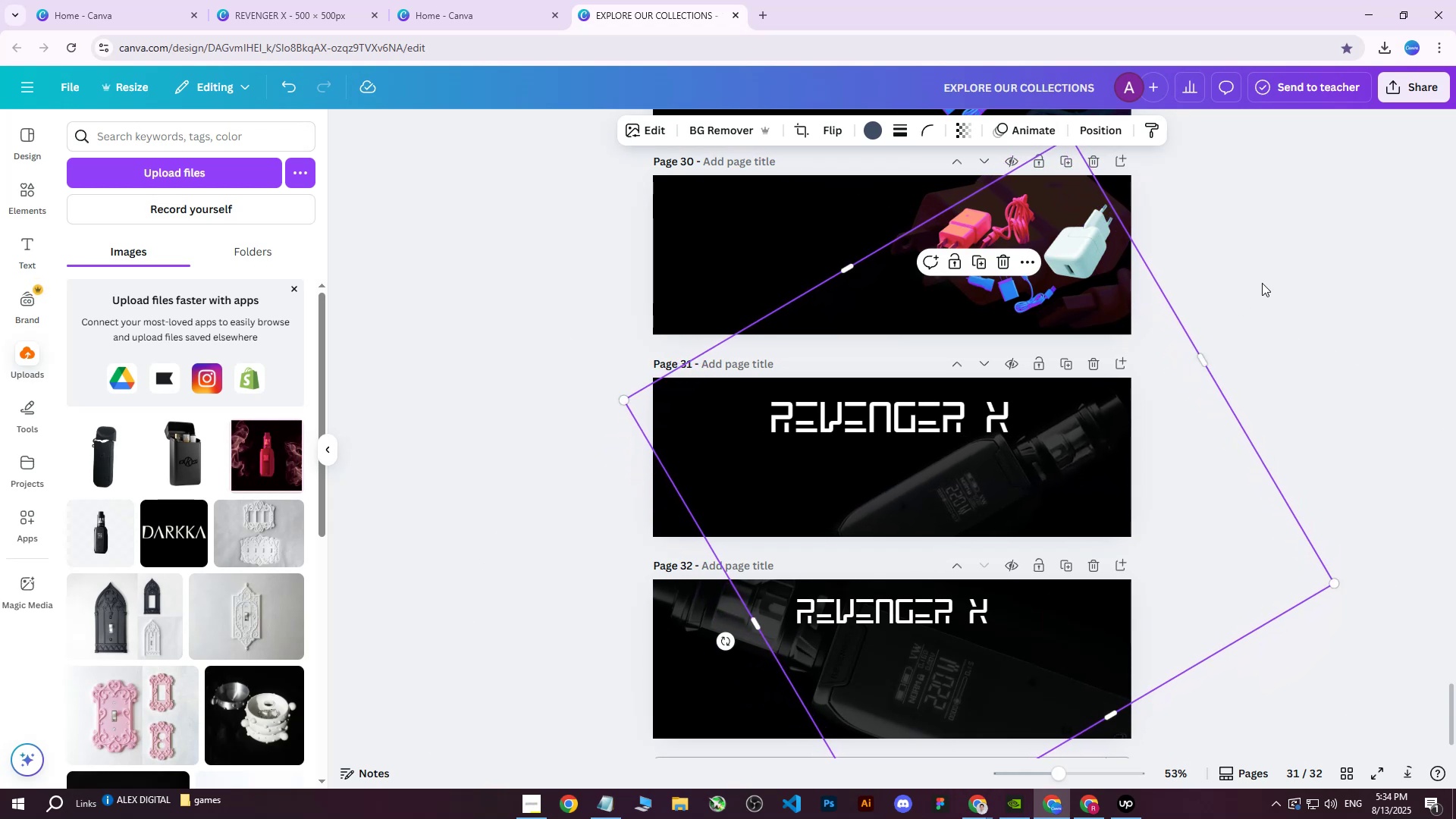 
left_click([1300, 249])
 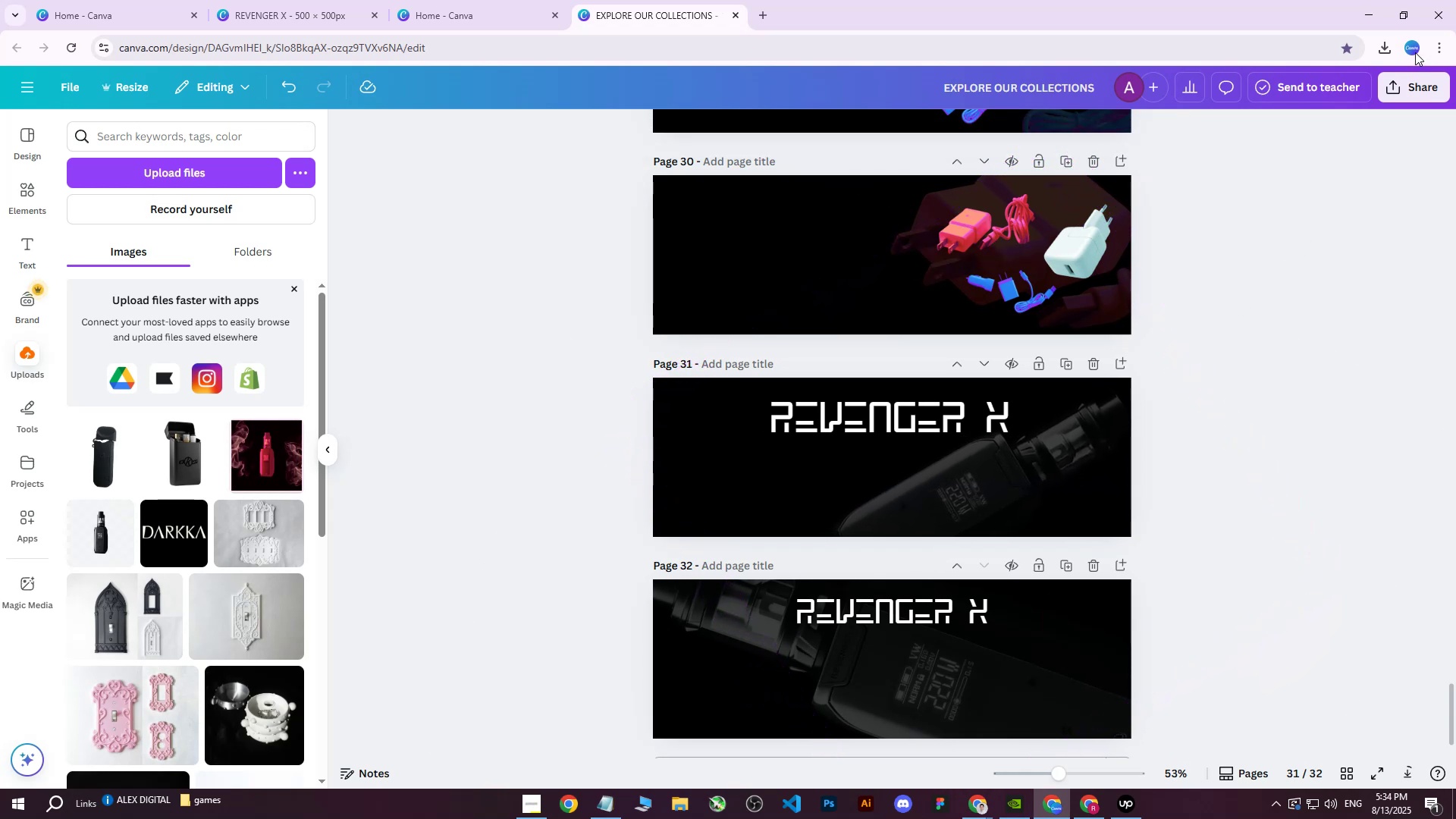 
left_click([1391, 101])
 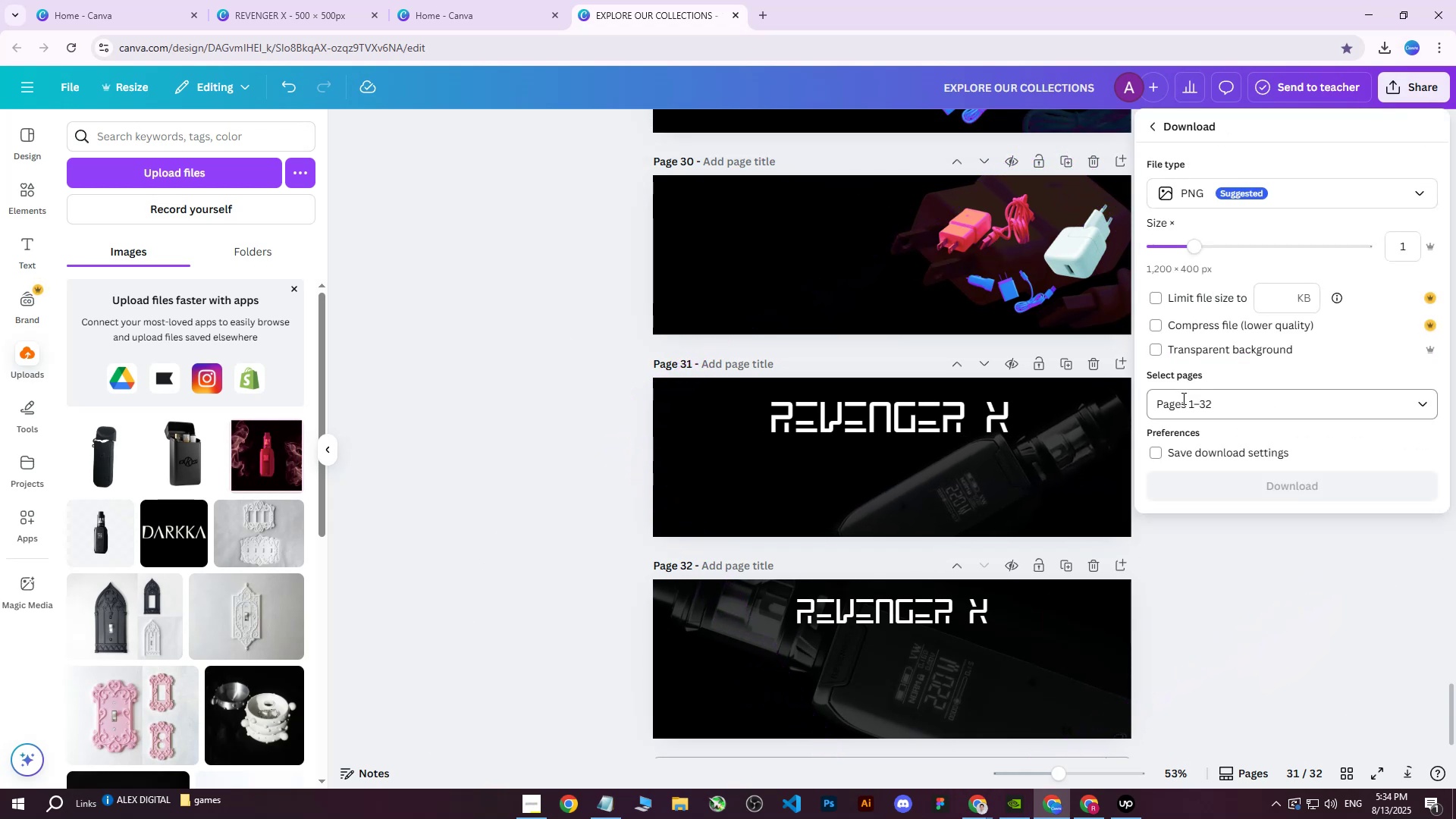 
double_click([1185, 399])
 